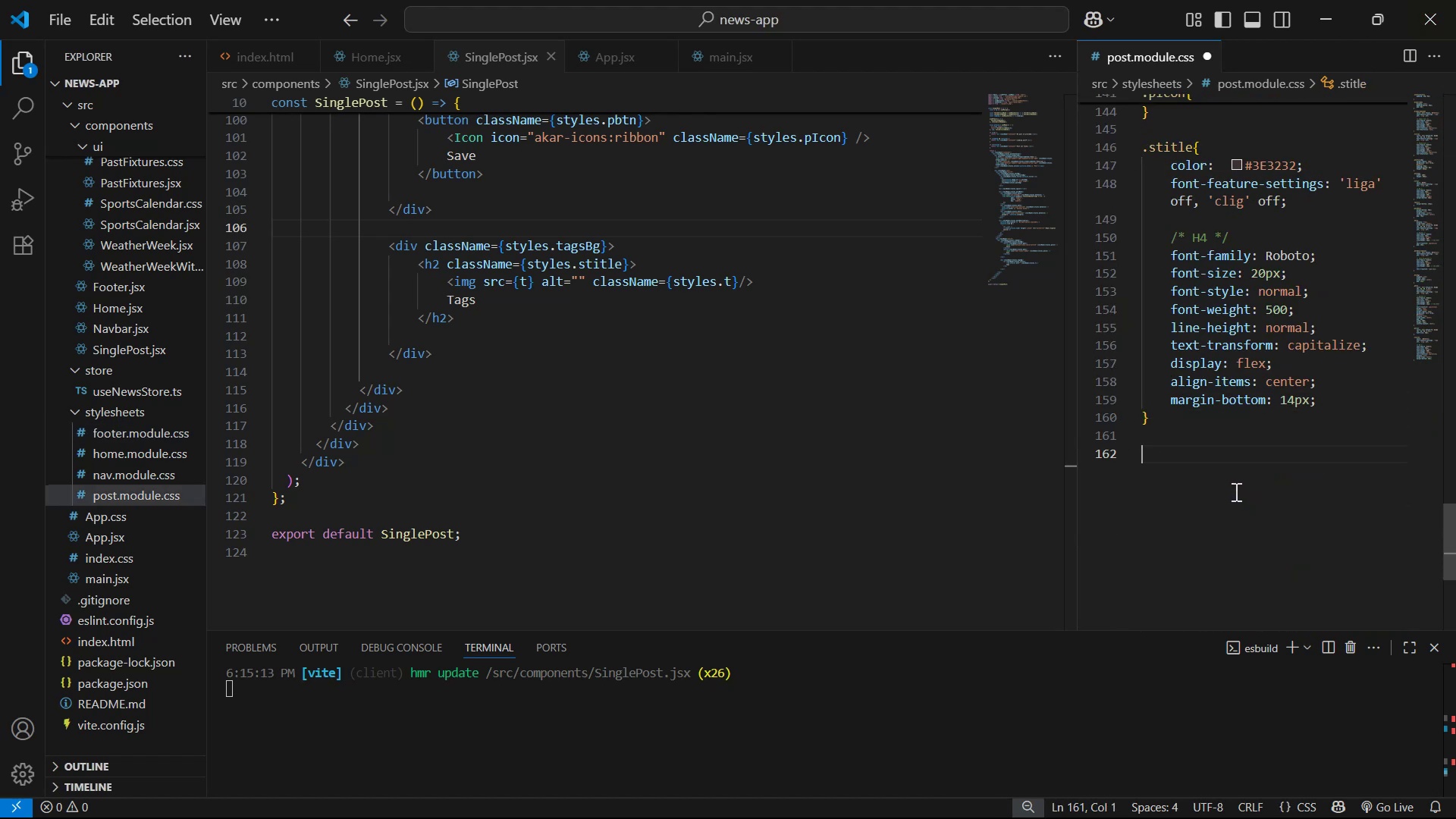 
key(Control+V)
 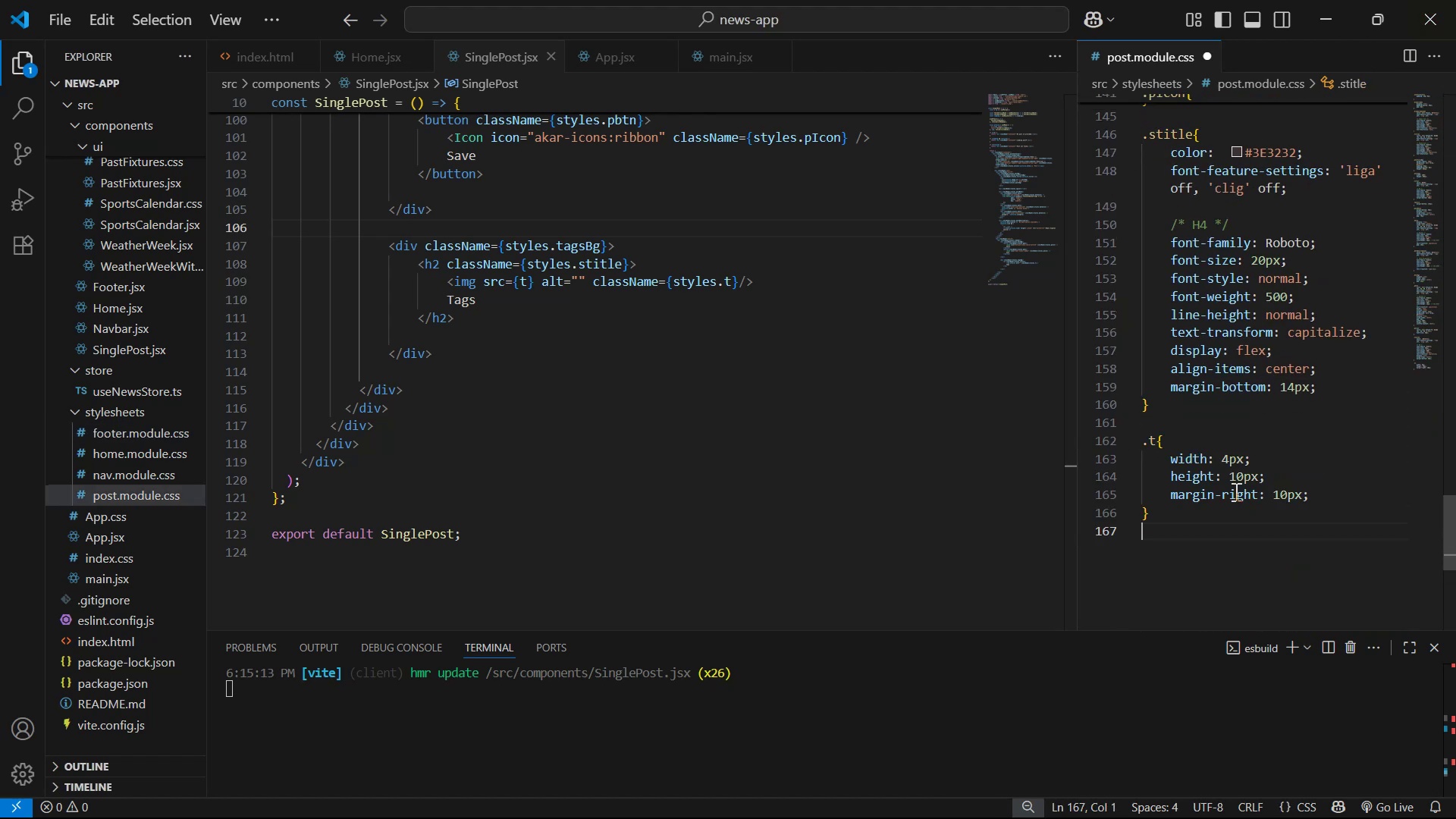 
key(Control+S)
 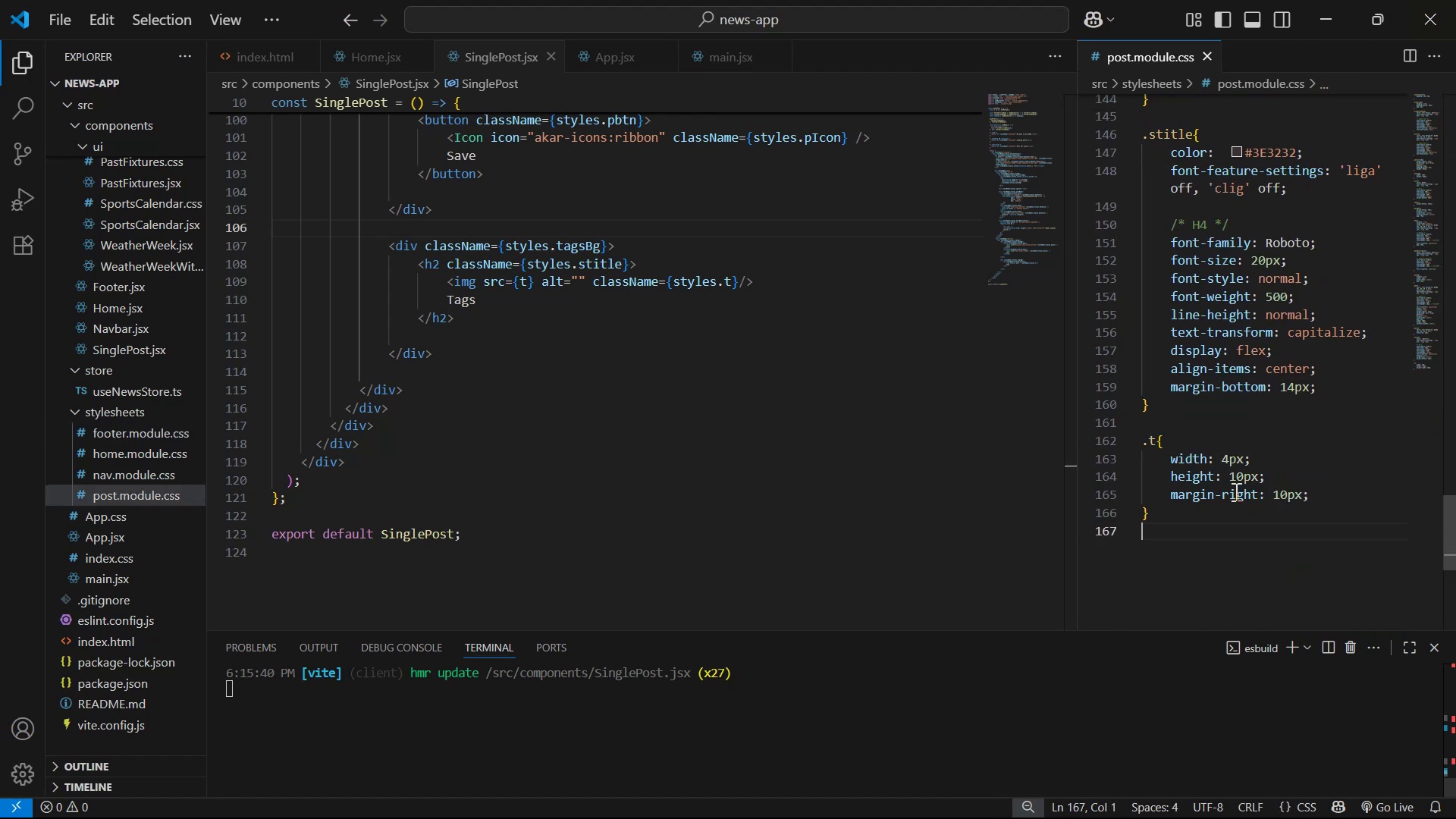 
key(Alt+Tab)
 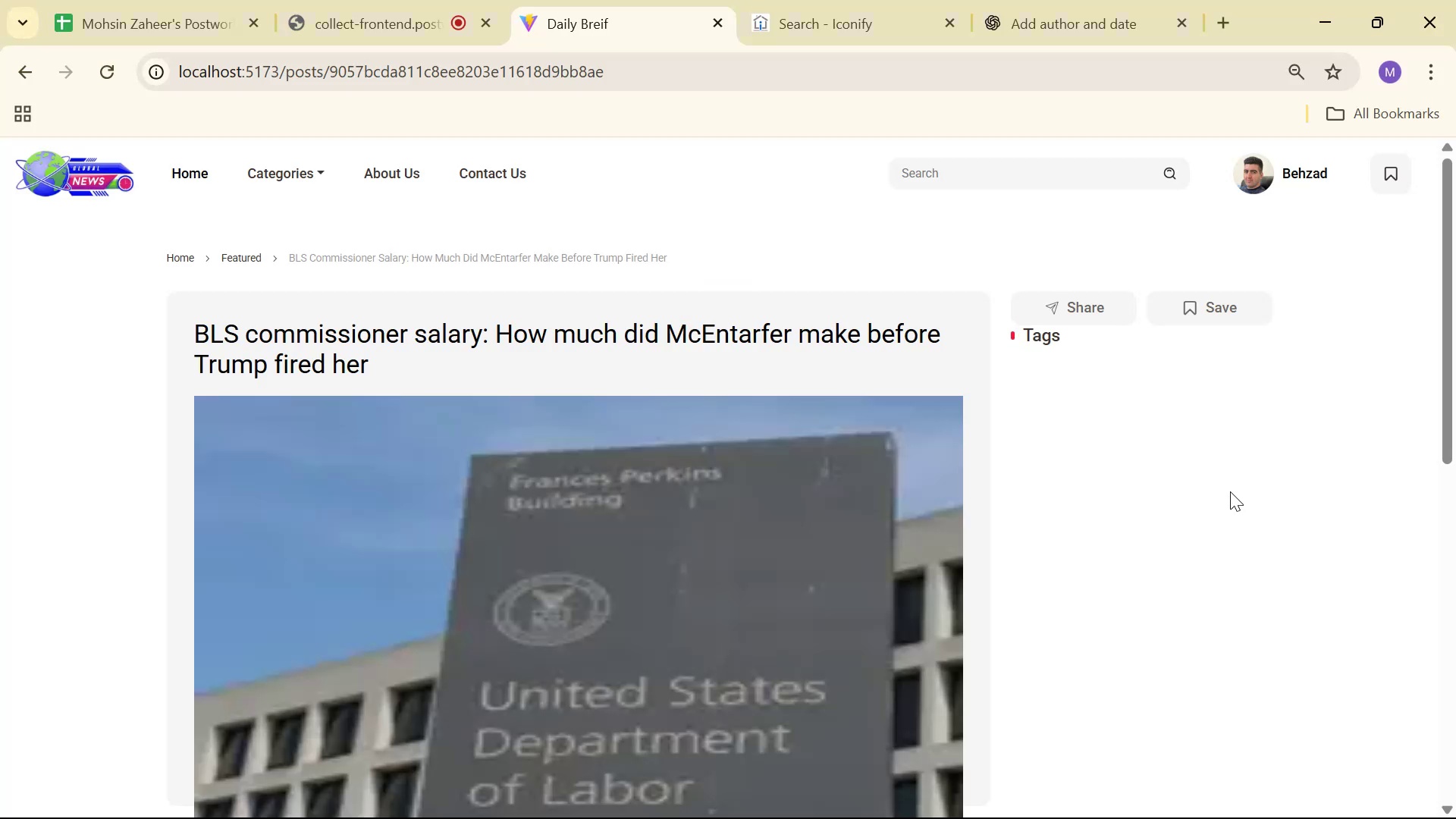 
scroll: coordinate [1185, 451], scroll_direction: up, amount: 2.0
 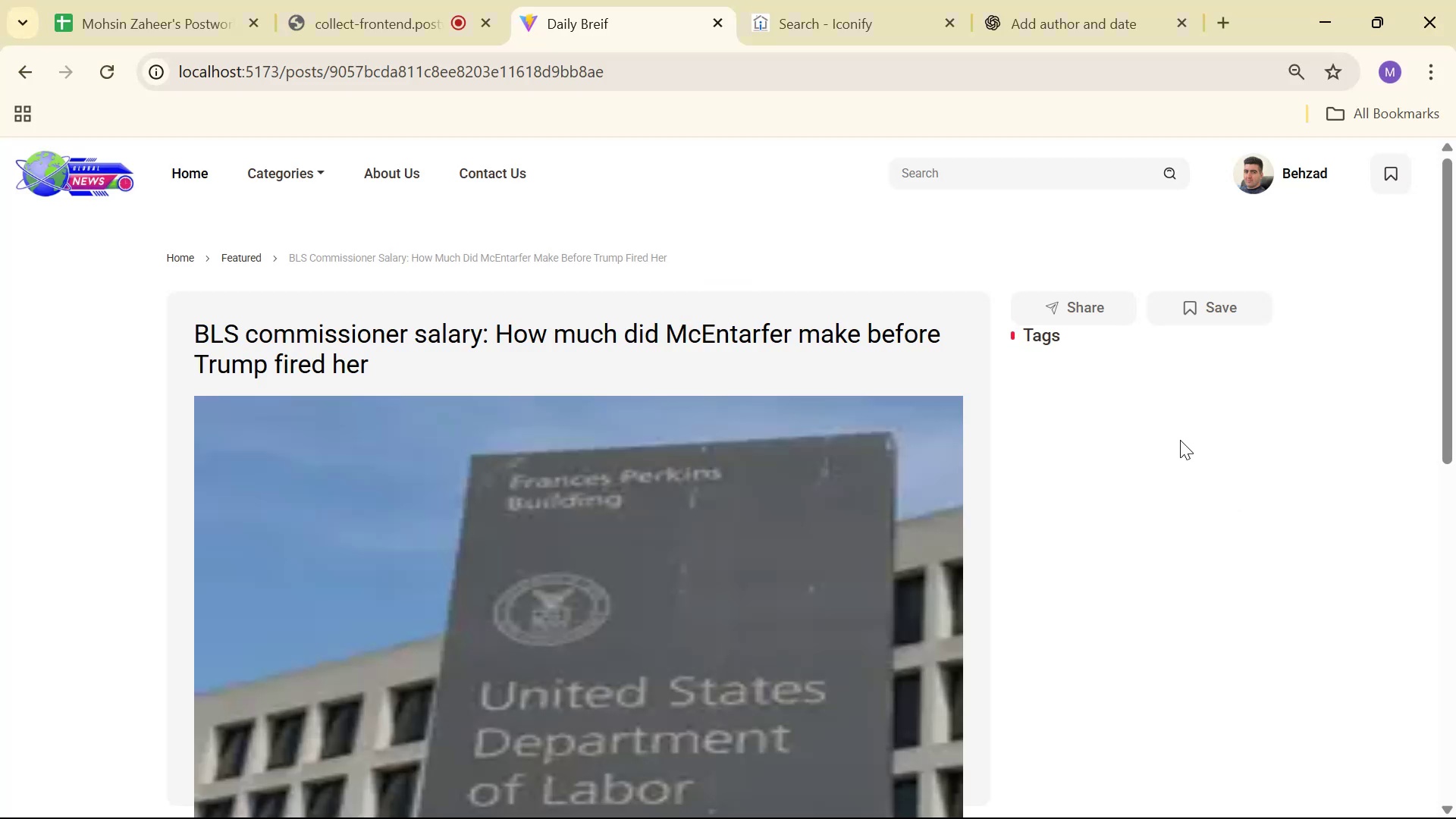 
key(Alt+AltLeft)
 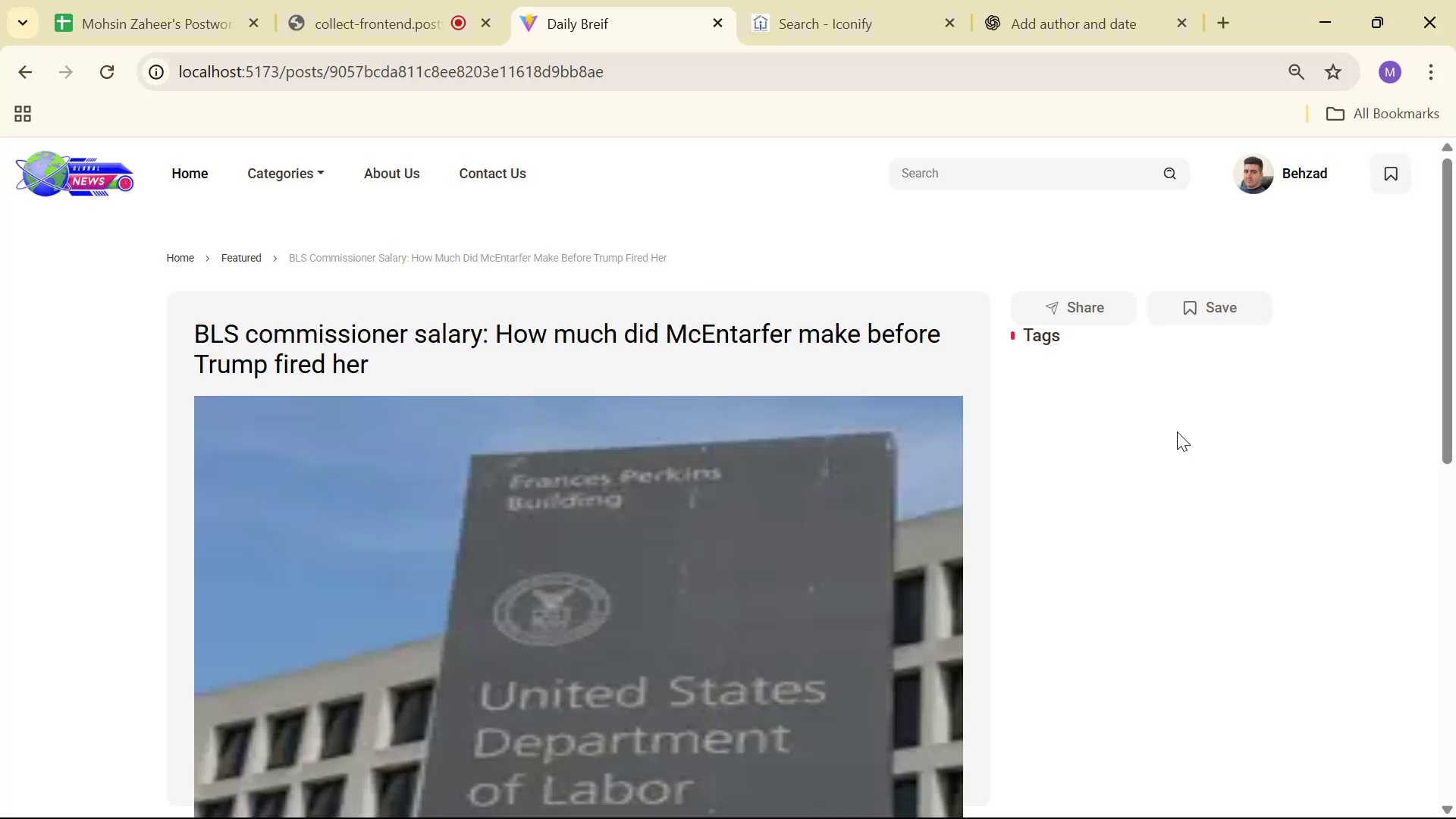 
key(Alt+Tab)
 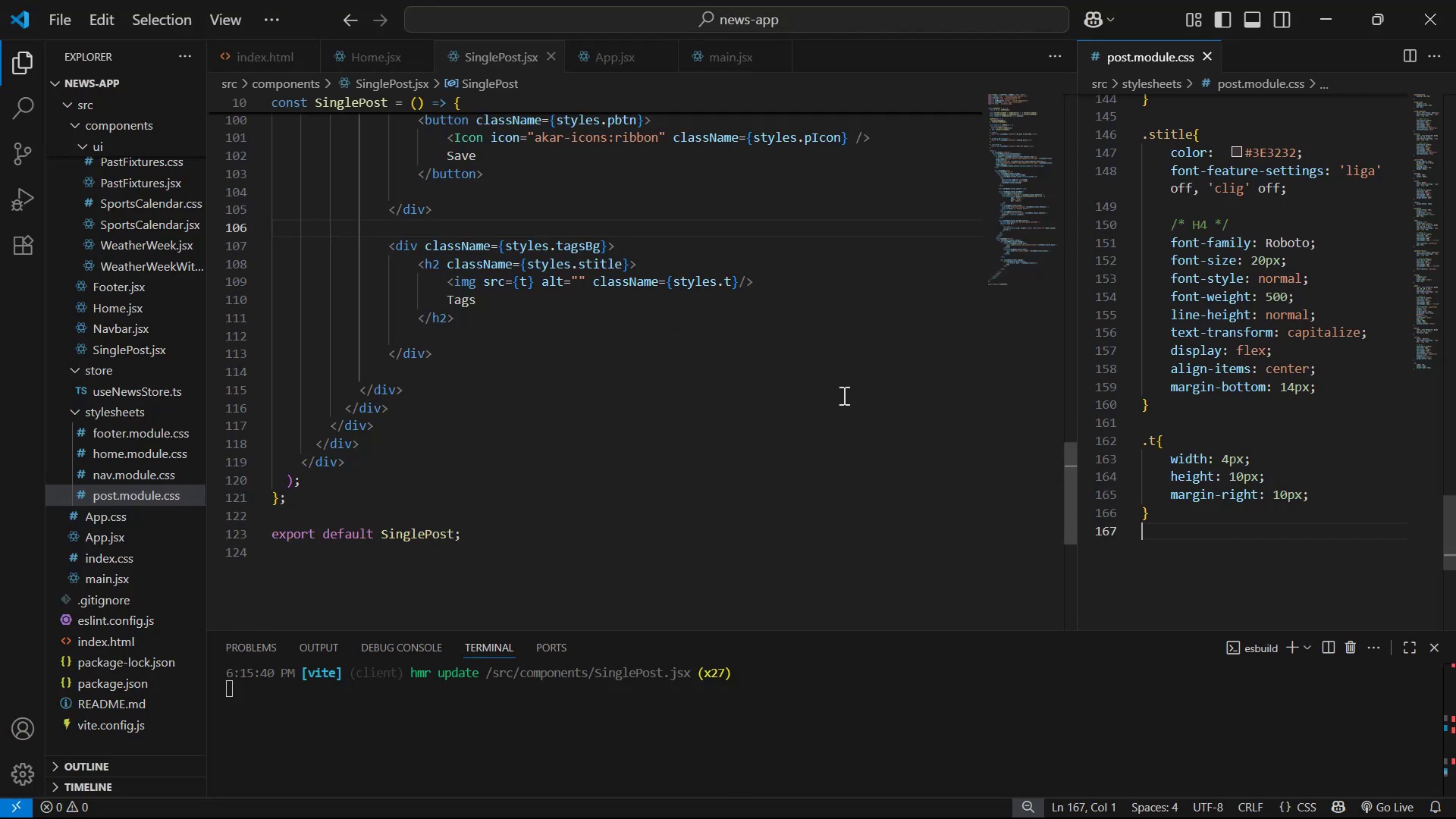 
scroll: coordinate [694, 351], scroll_direction: up, amount: 1.0
 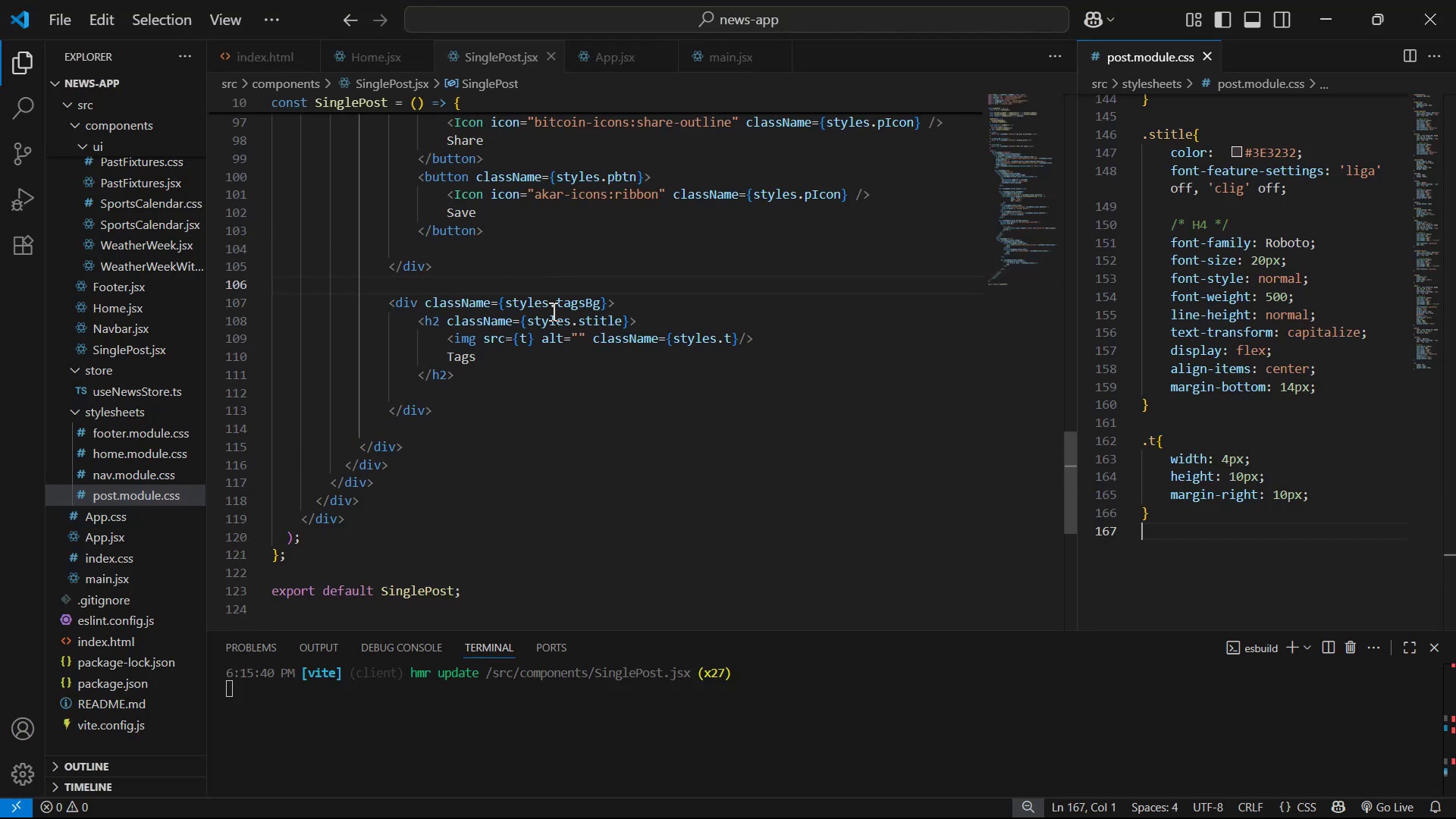 
left_click_drag(start_coordinate=[550, 304], to_coordinate=[596, 297])
 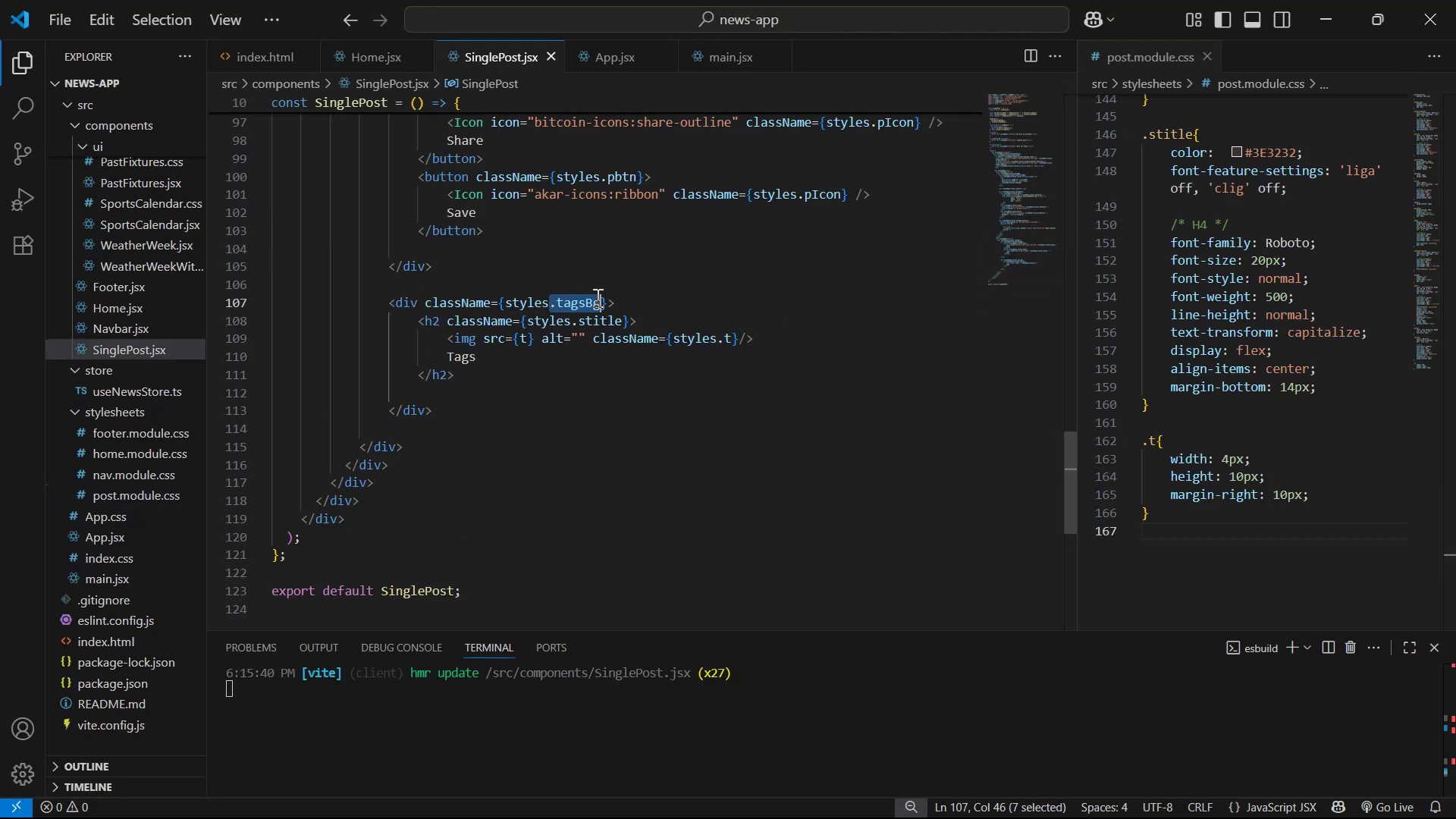 
key(Control+C)
 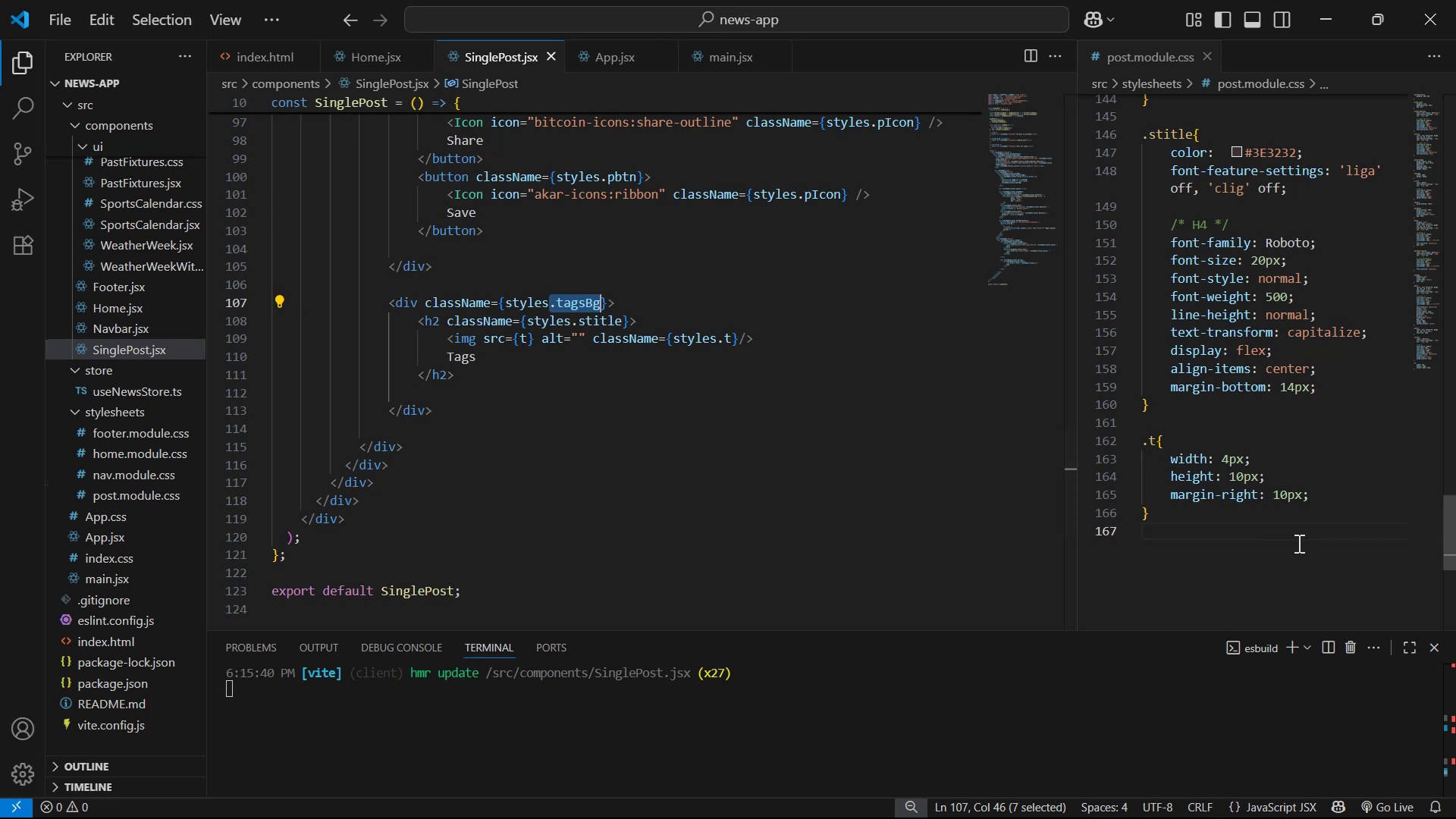 
double_click([1300, 524])
 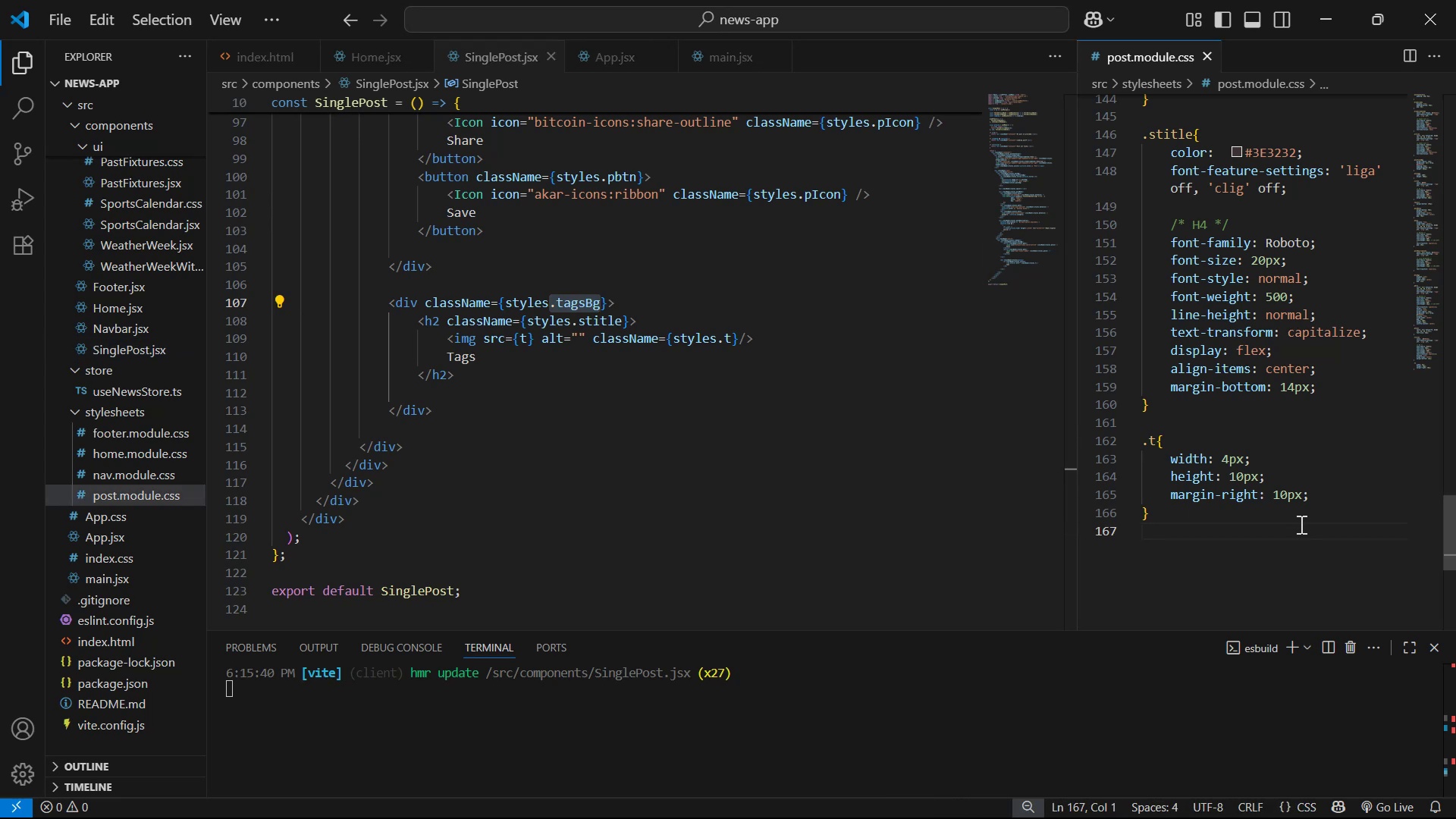 
key(Control+Enter)
 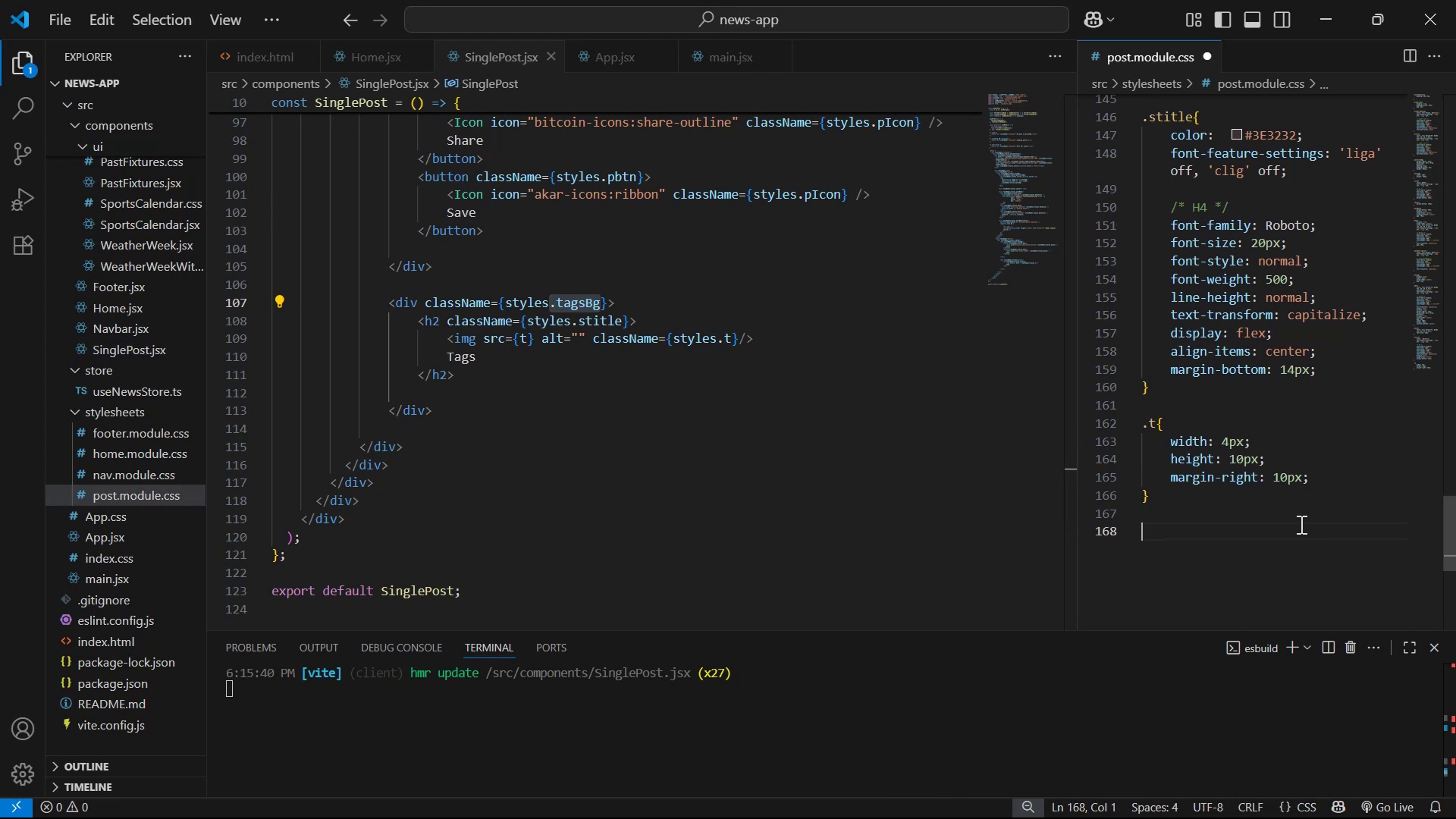 
key(Enter)
 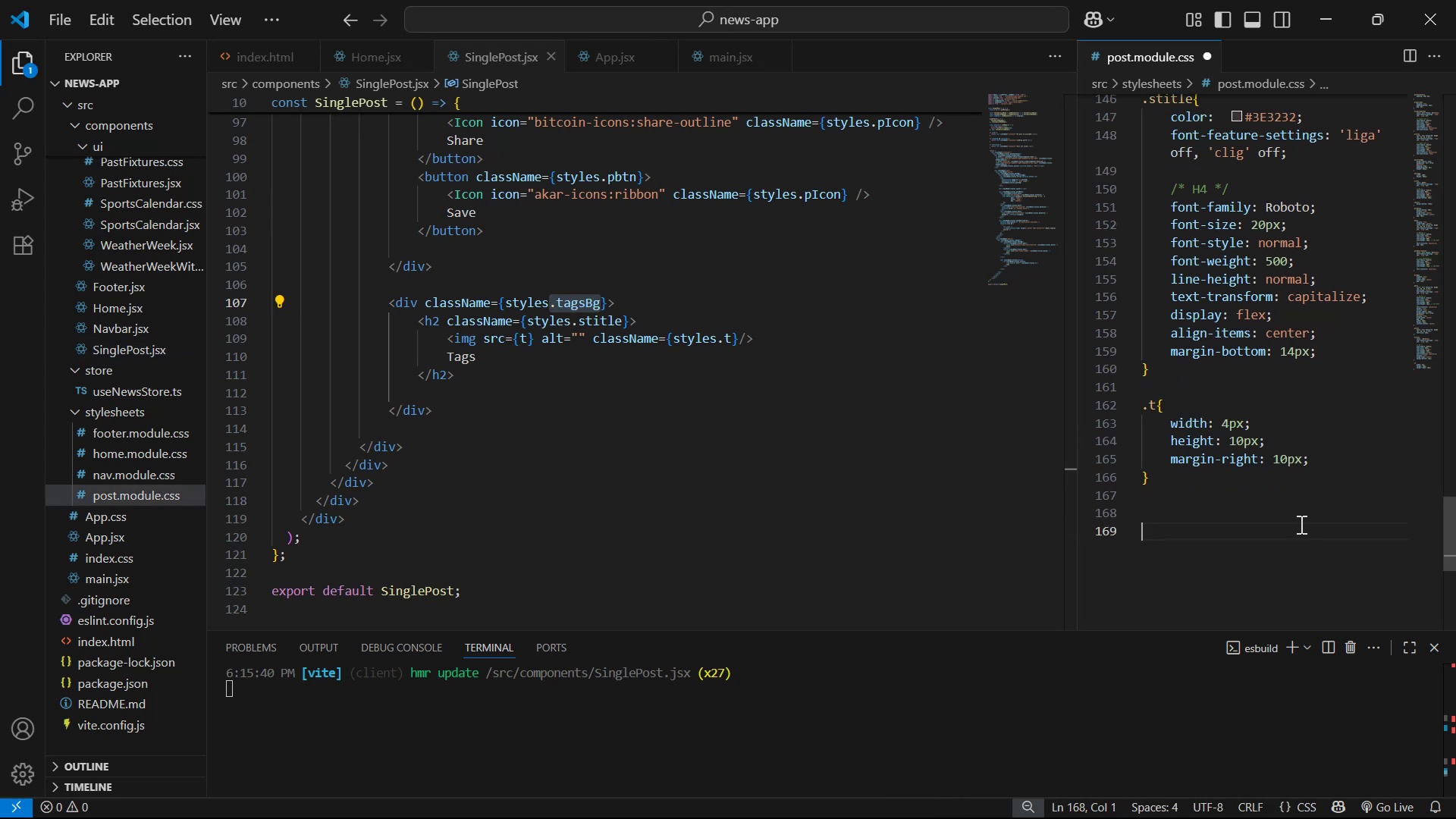 
key(Control+ControlLeft)
 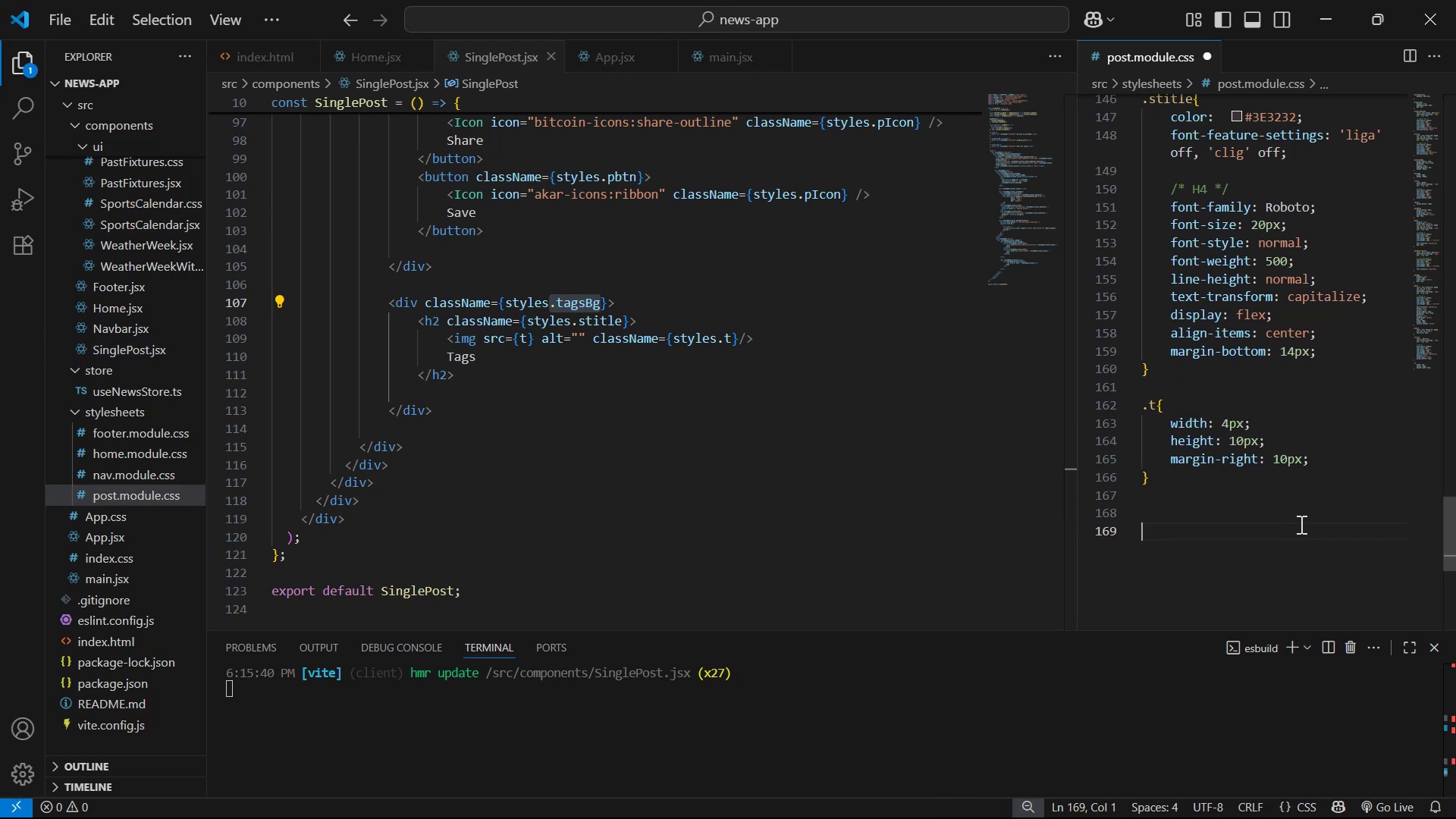 
key(Control+V)
 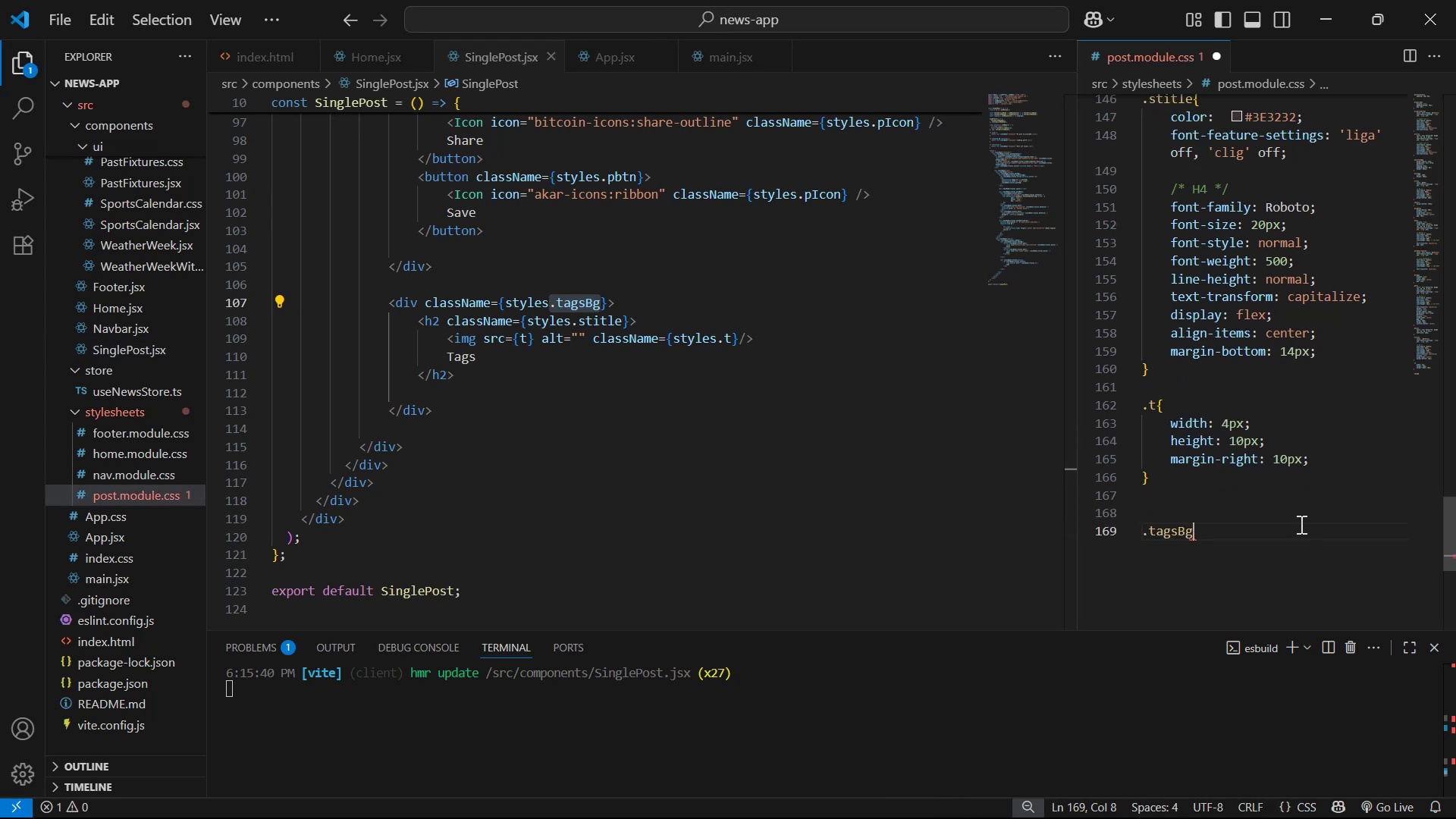 
key(Shift+ShiftLeft)
 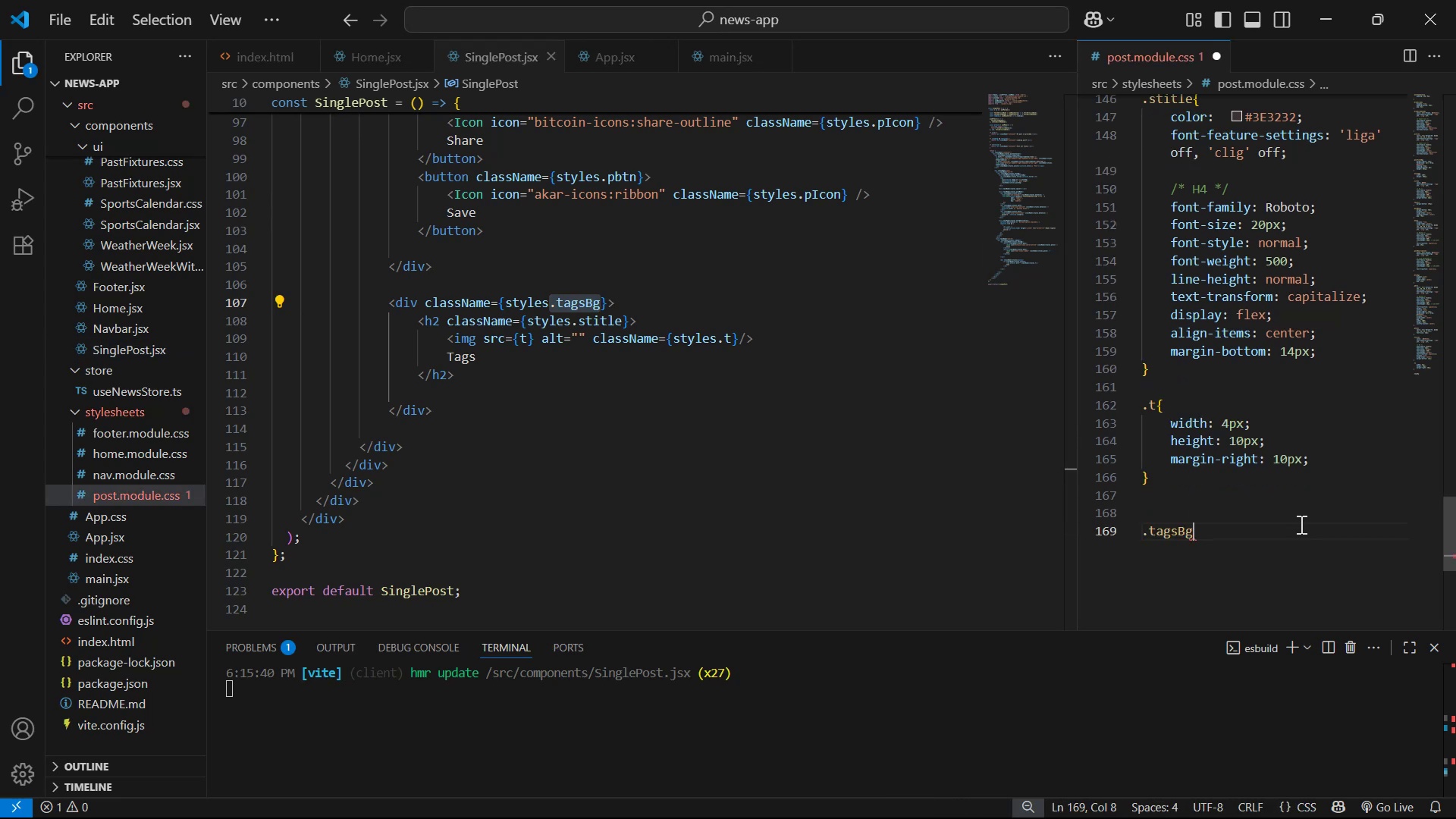 
key(Shift+BracketLeft)
 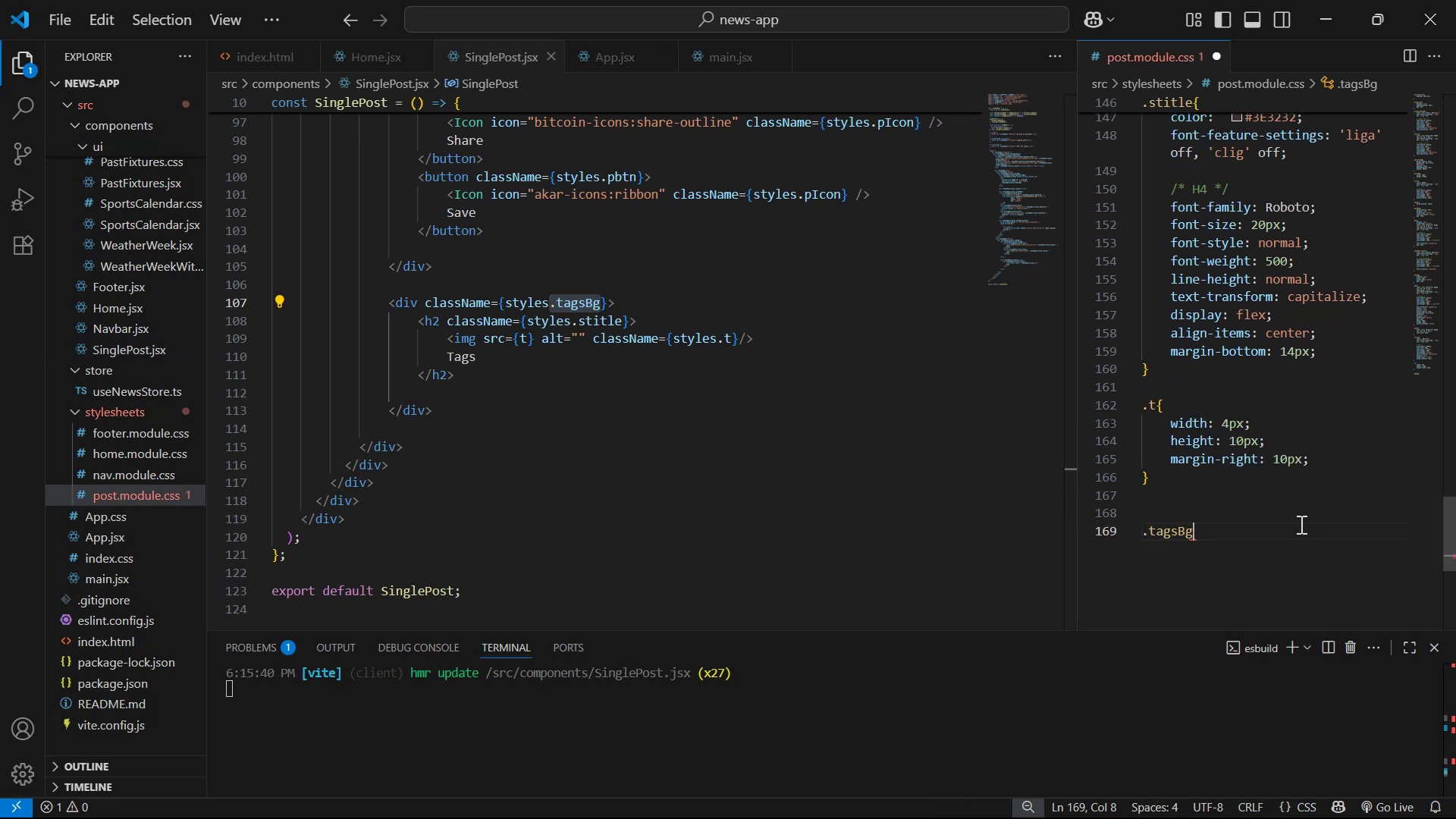 
key(Shift+Enter)
 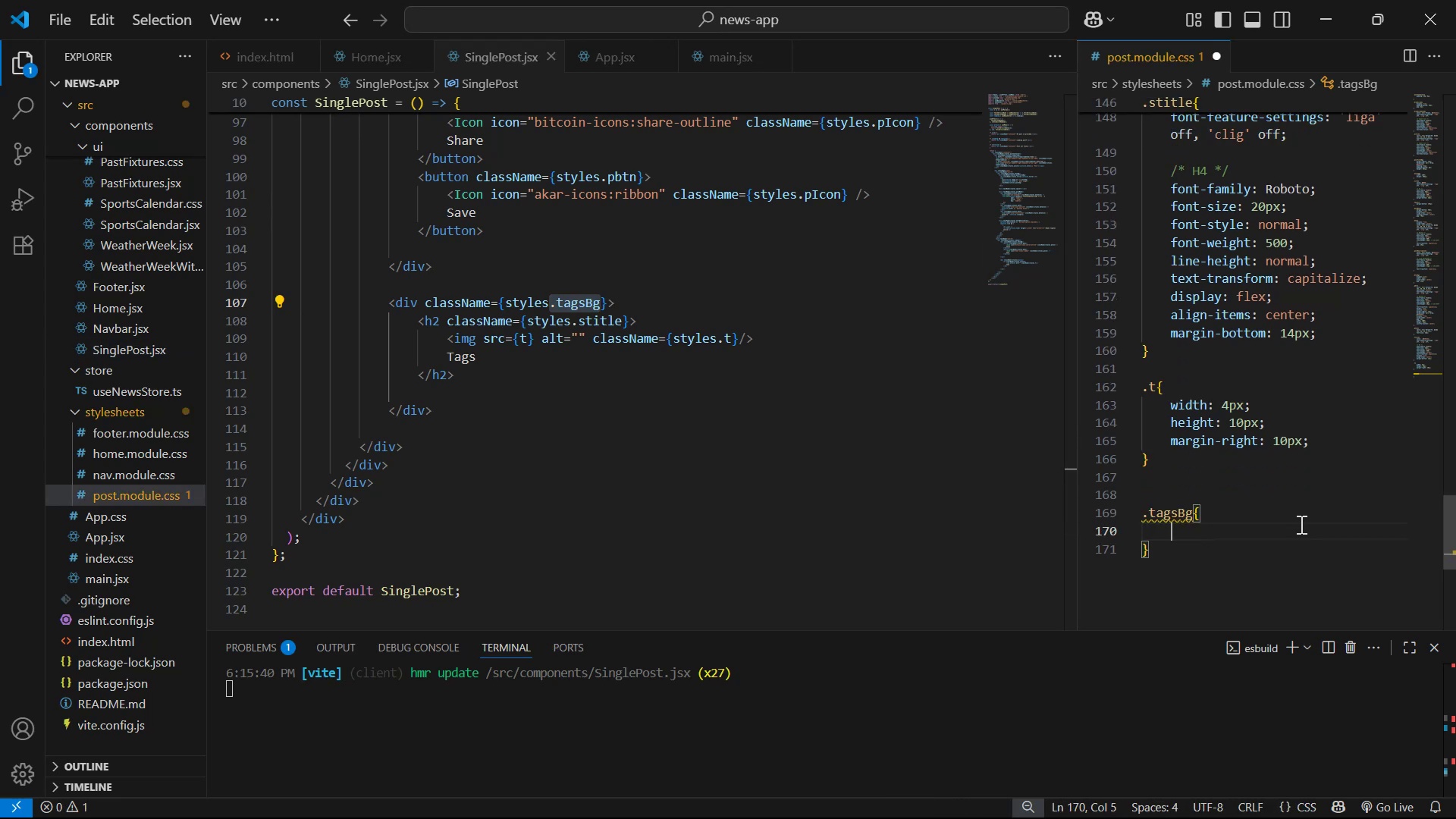 
type(pa)
 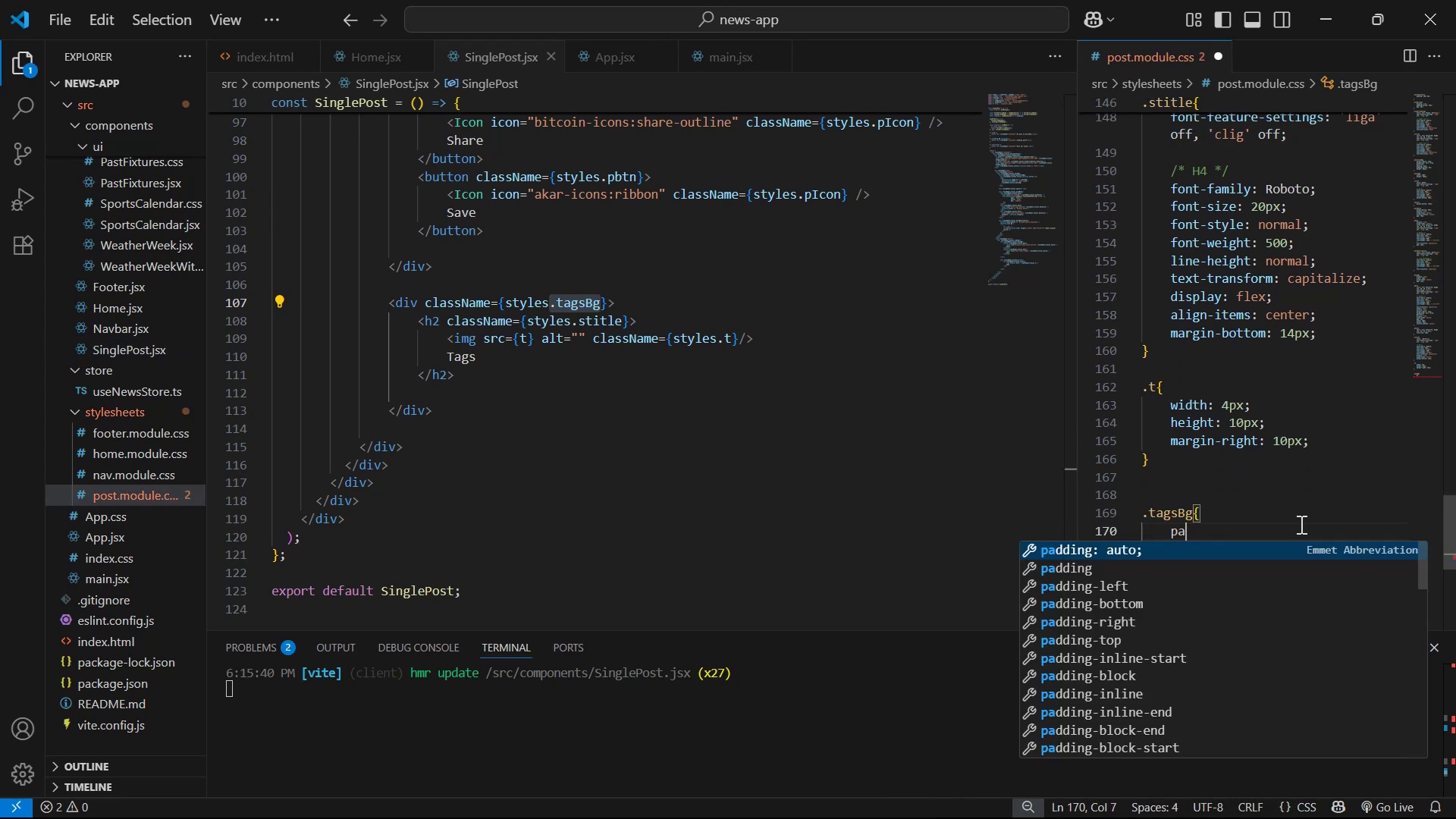 
key(ArrowDown)
 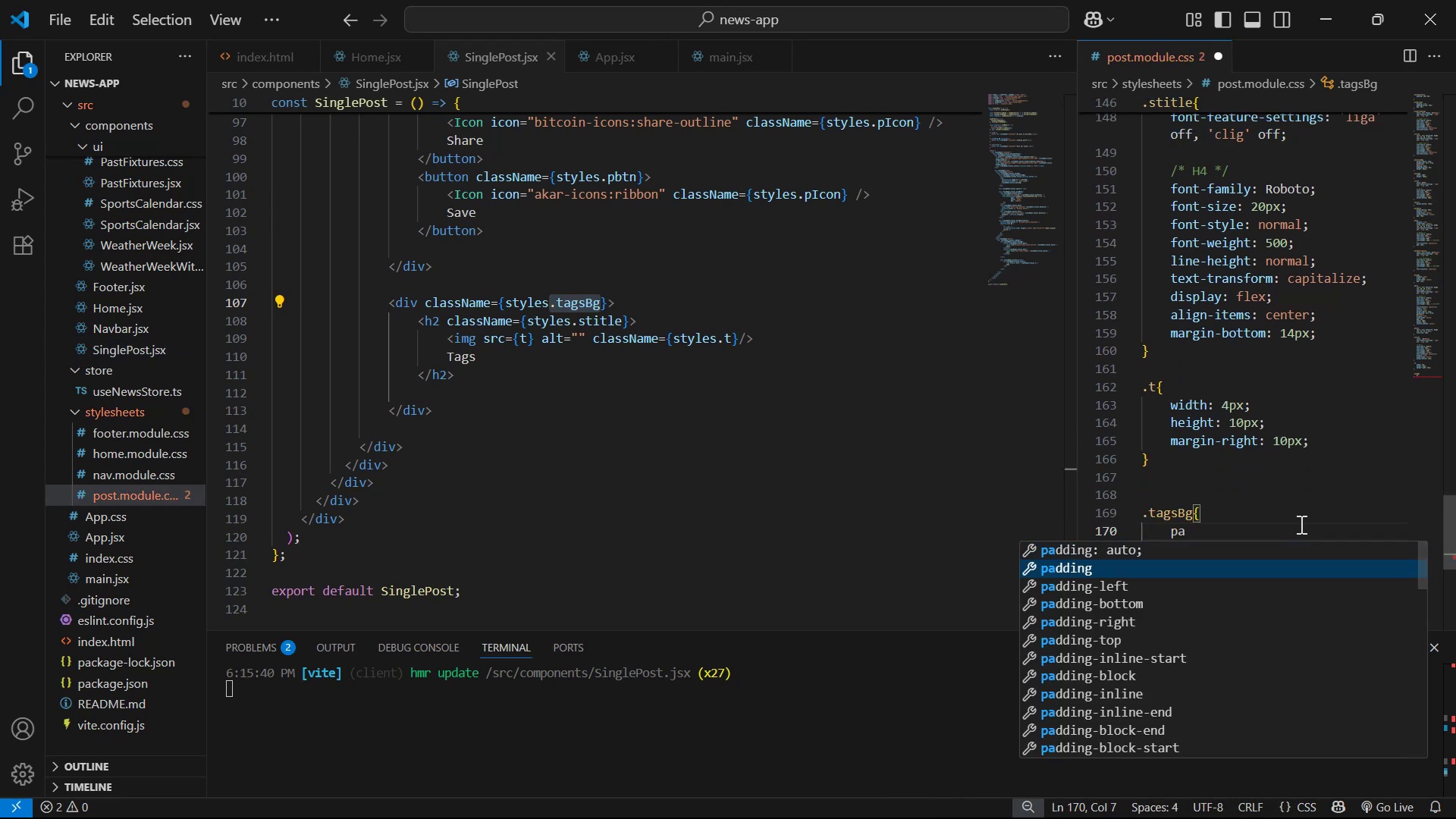 
scroll: coordinate [1300, 524], scroll_direction: up, amount: 1.0
 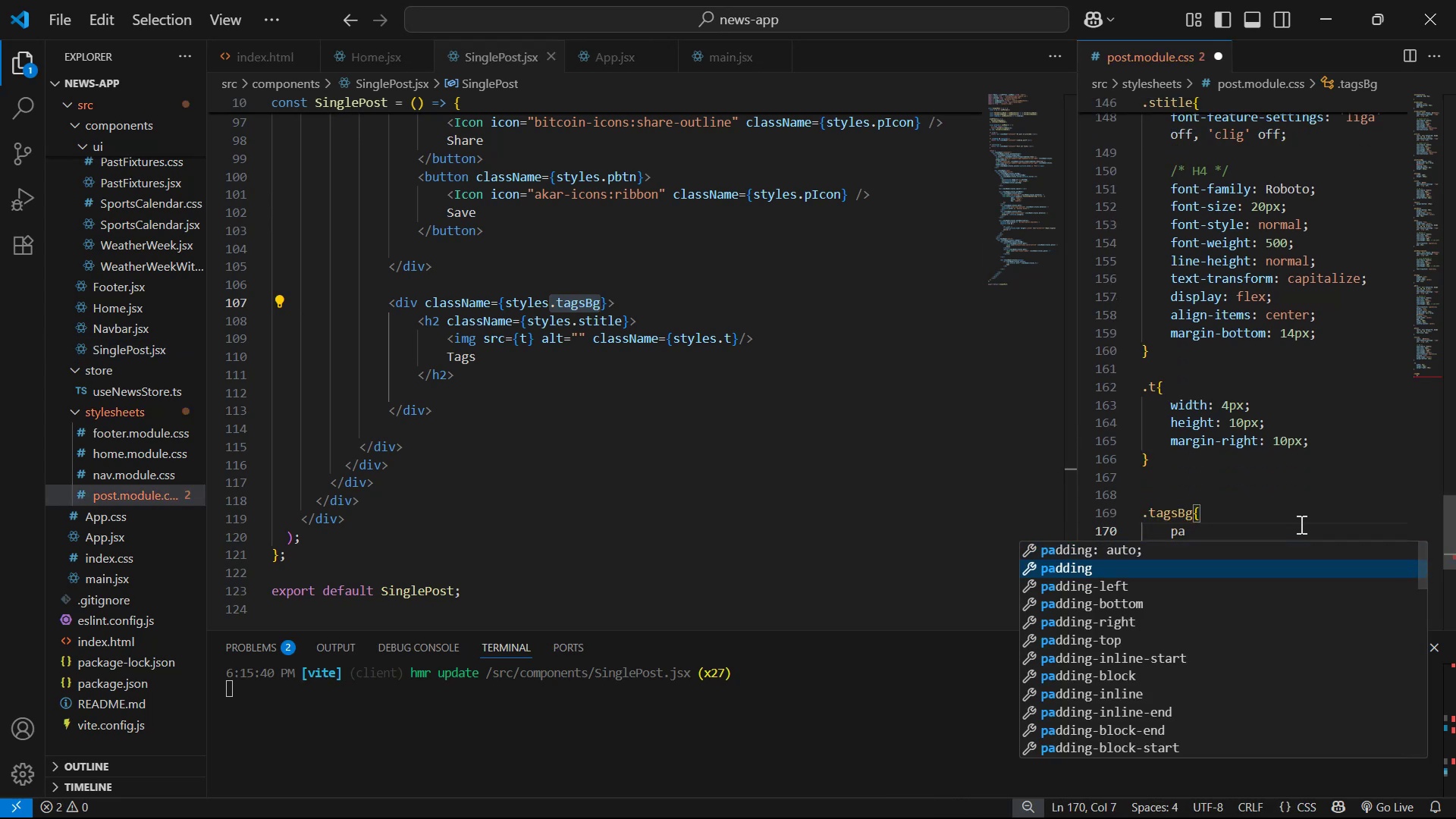 
key(Enter)
 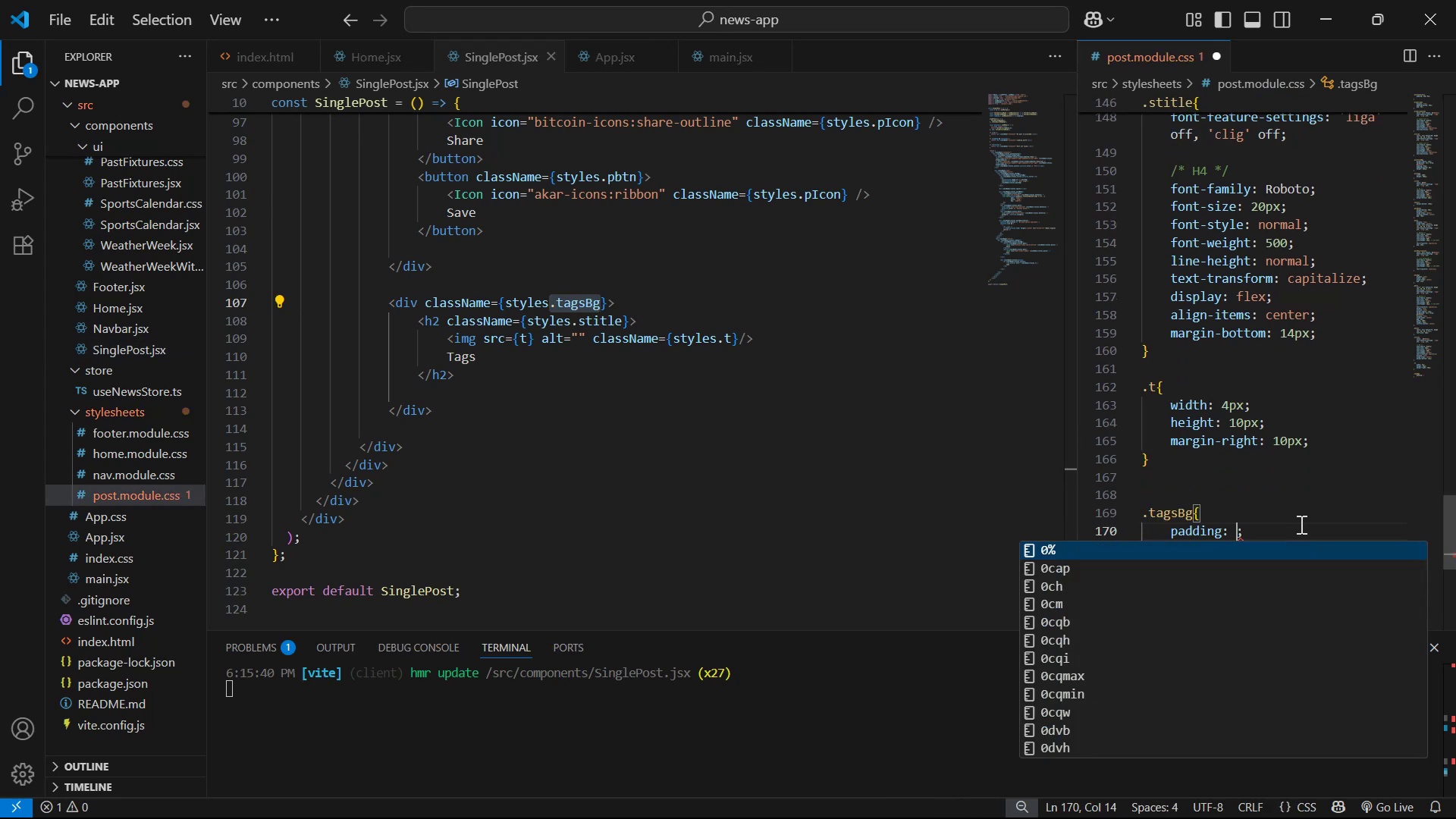 
type(15px)
 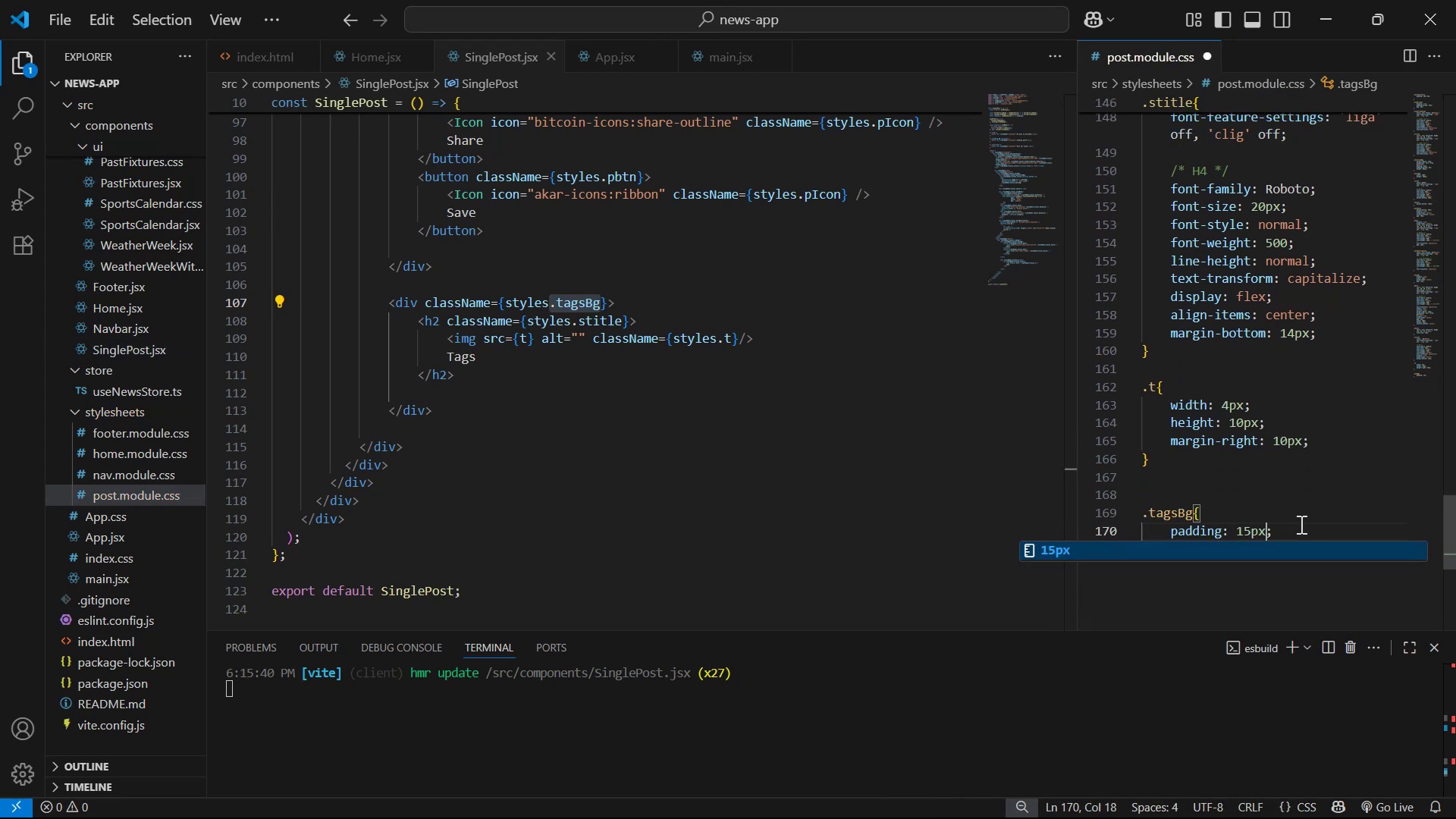 
key(ArrowRight)
 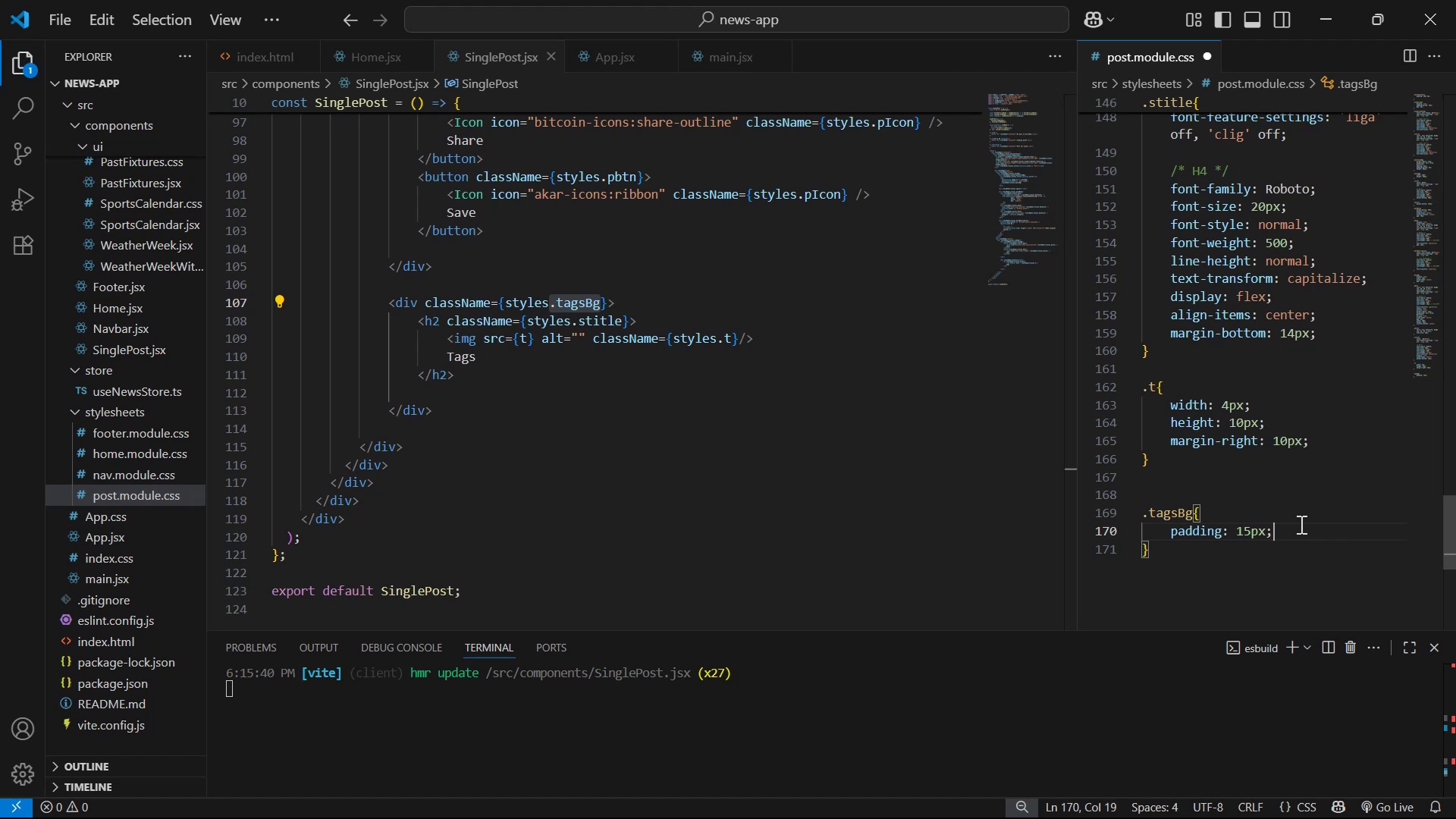 
key(Enter)
 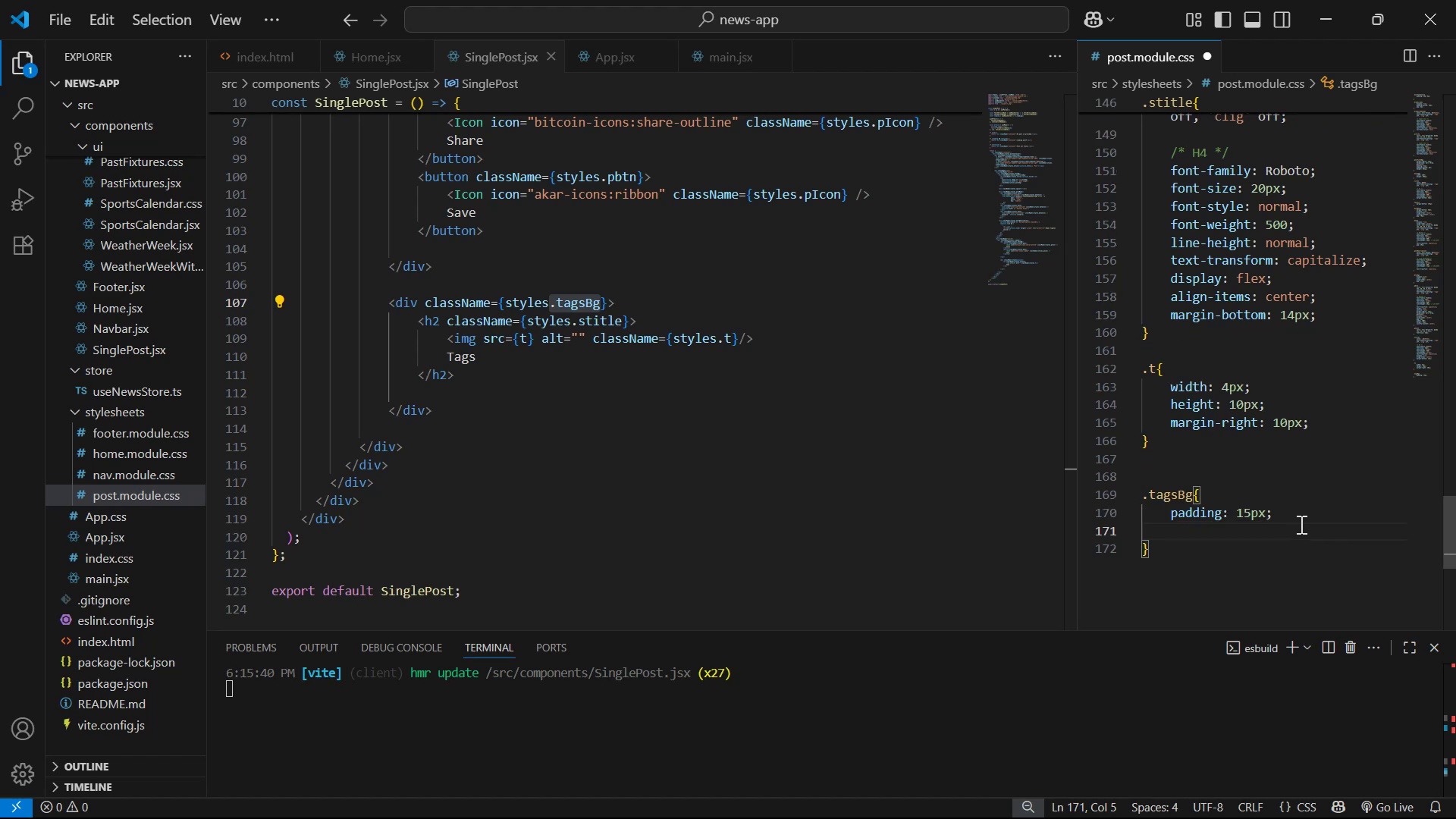 
type(ma)
 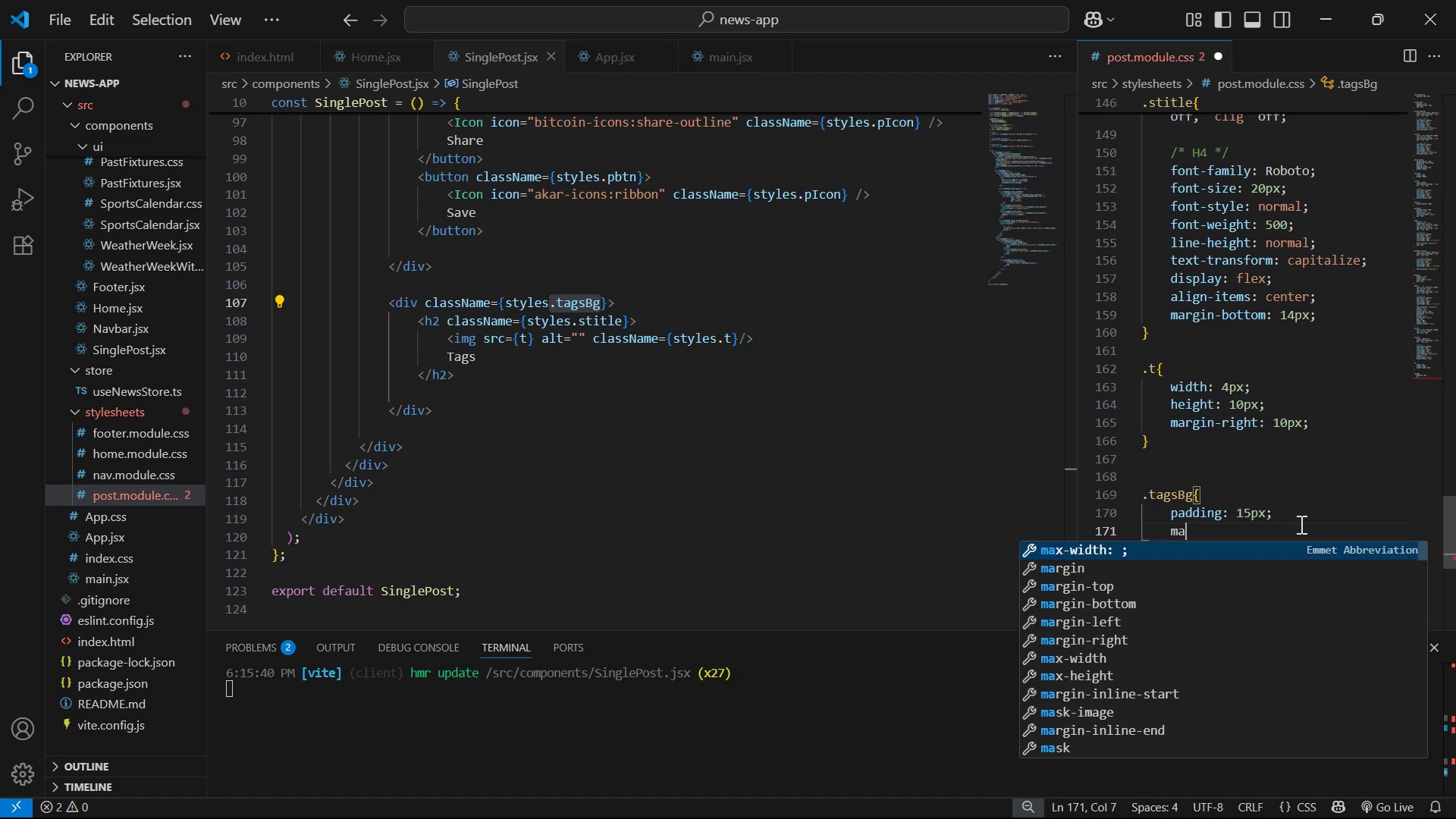 
key(ArrowDown)
 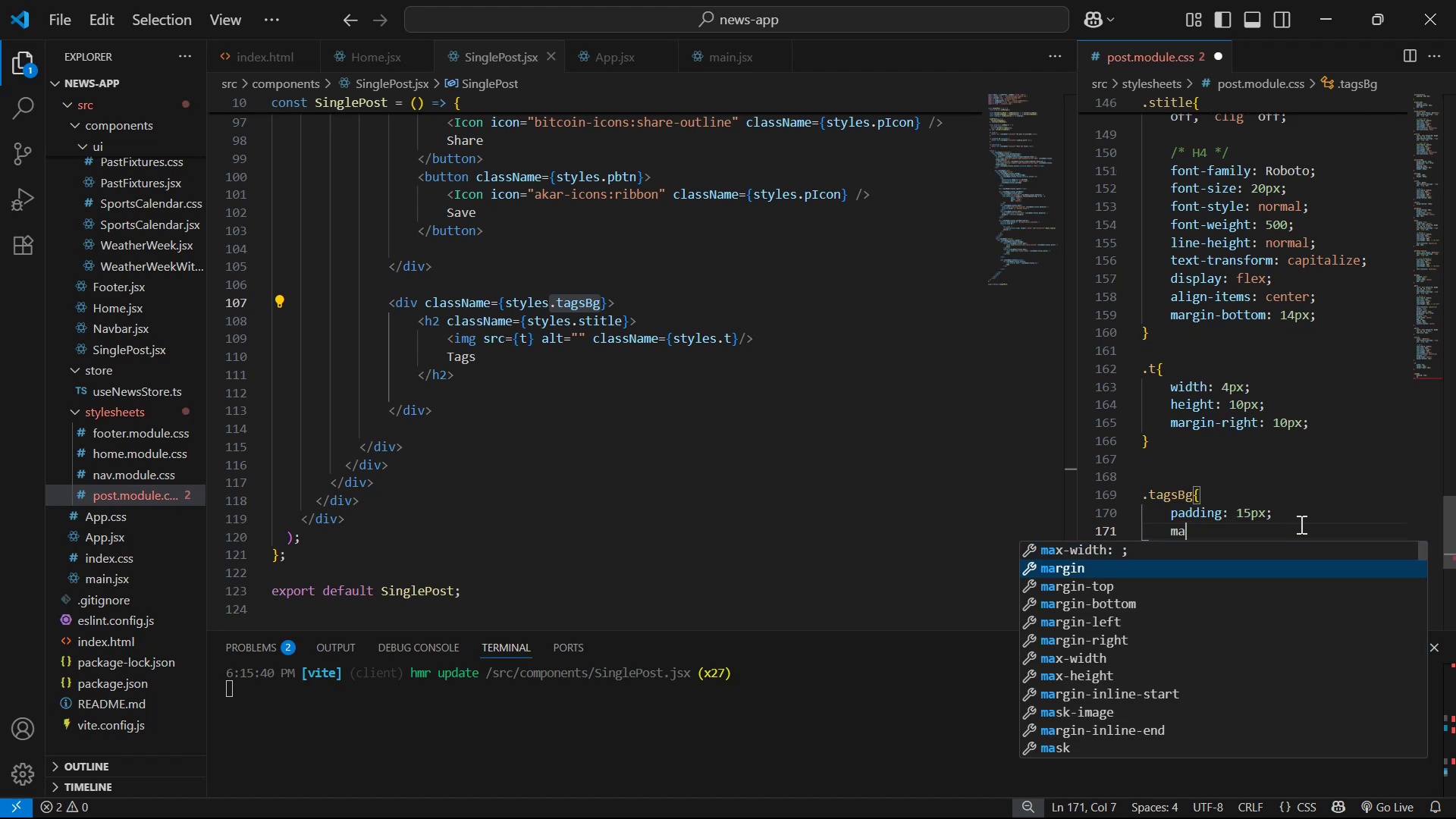 
key(ArrowDown)
 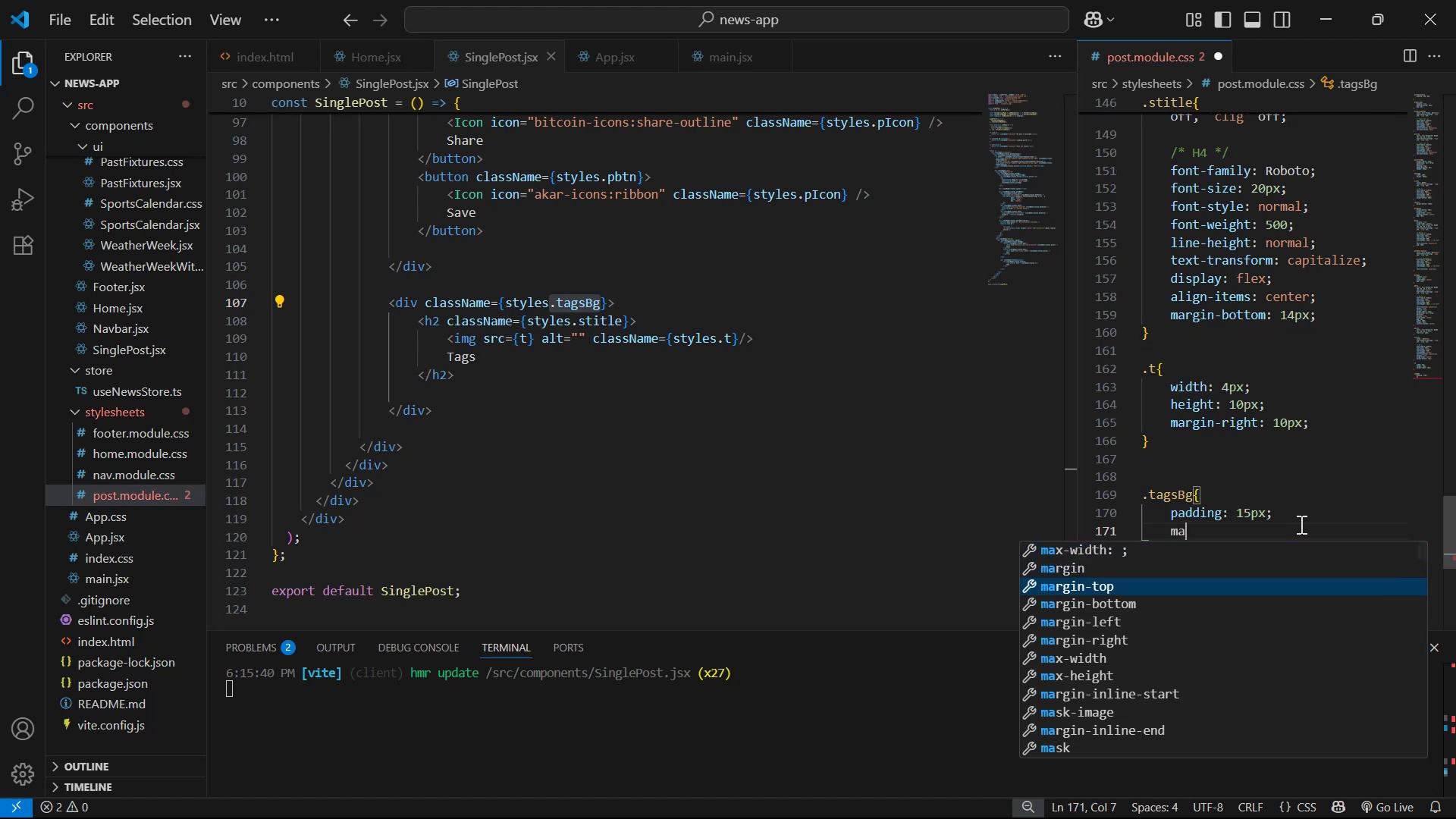 
key(Enter)
 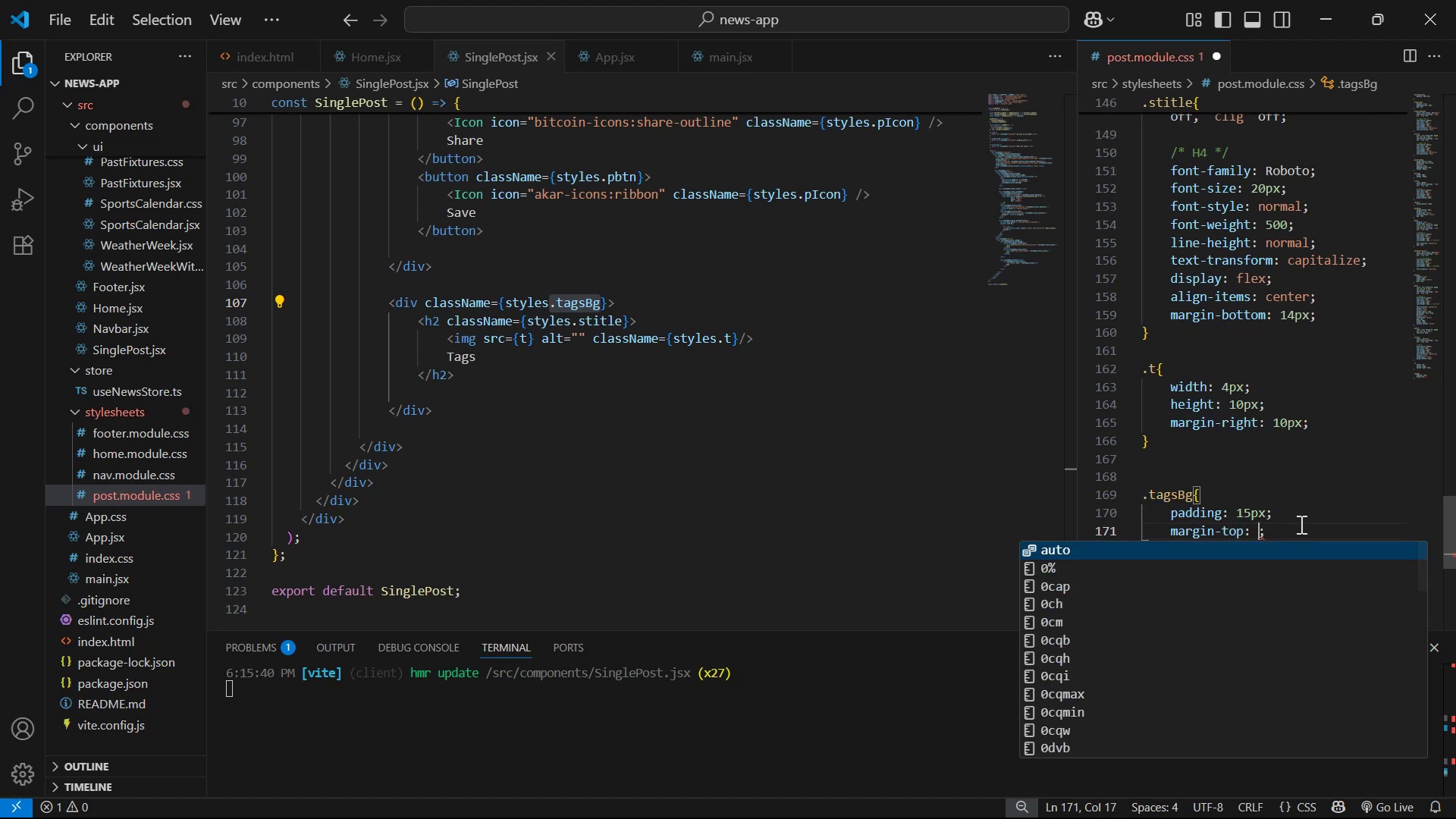 
type(20px)
 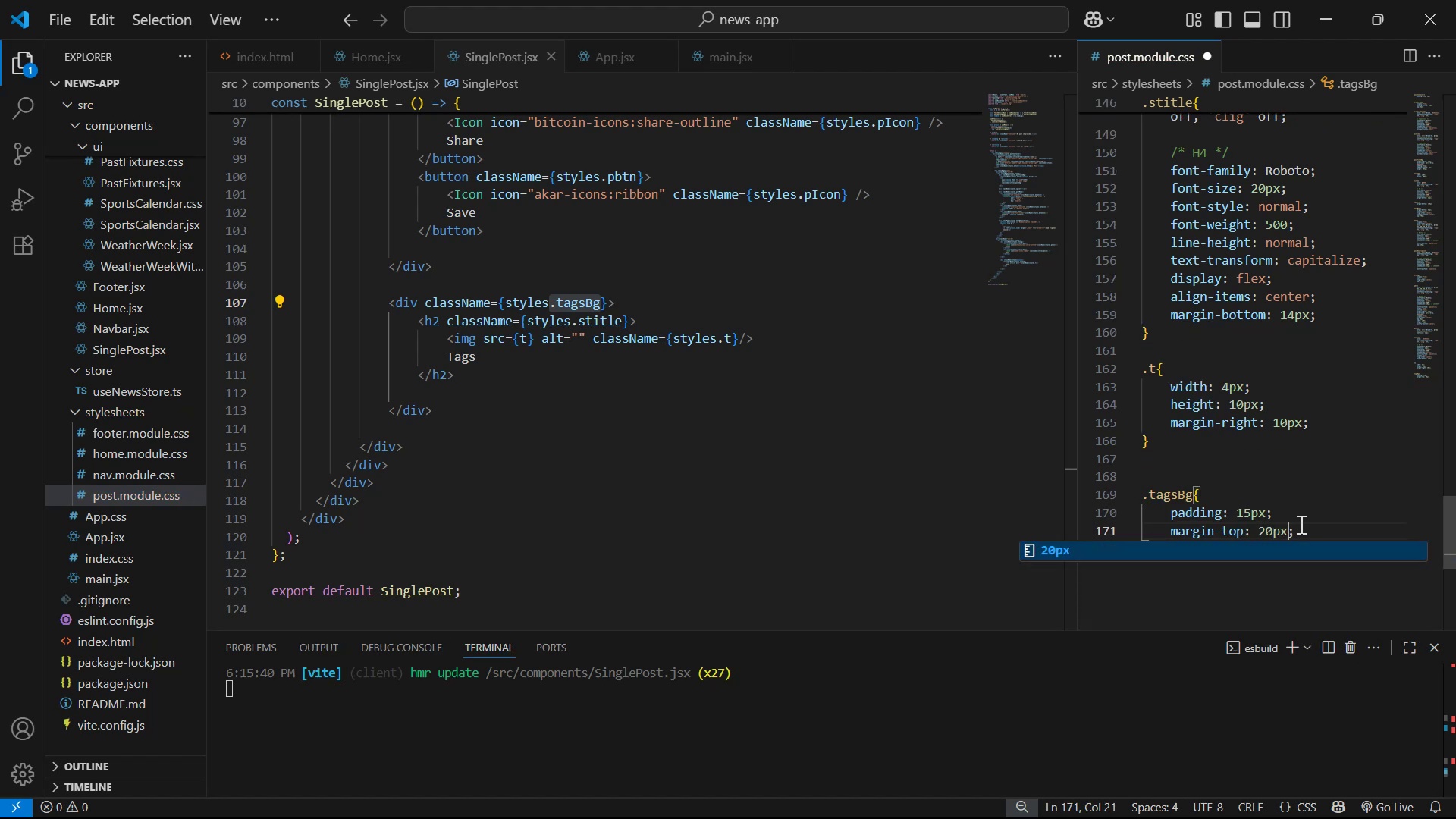 
key(Control+ControlLeft)
 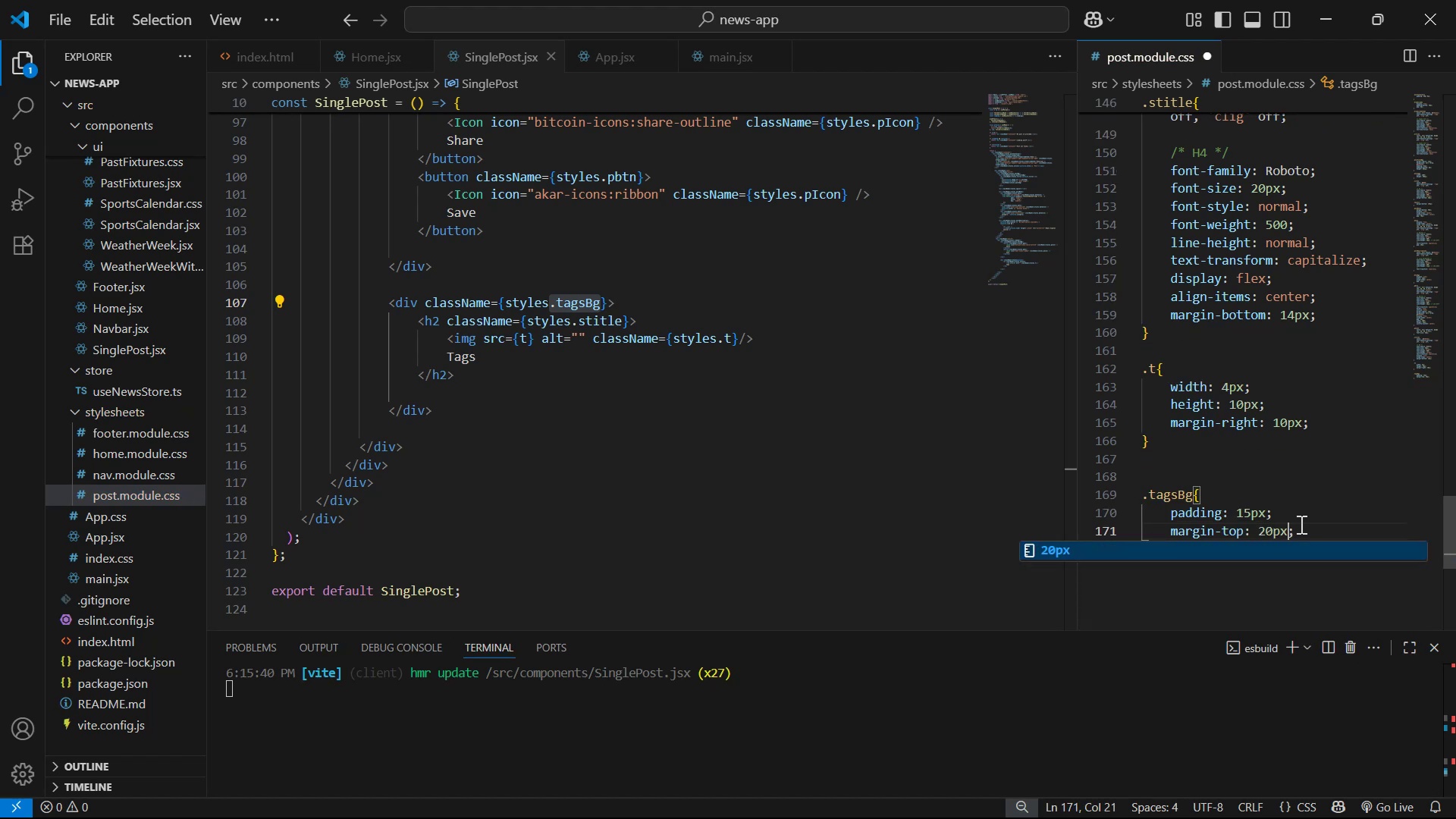 
key(Control+S)
 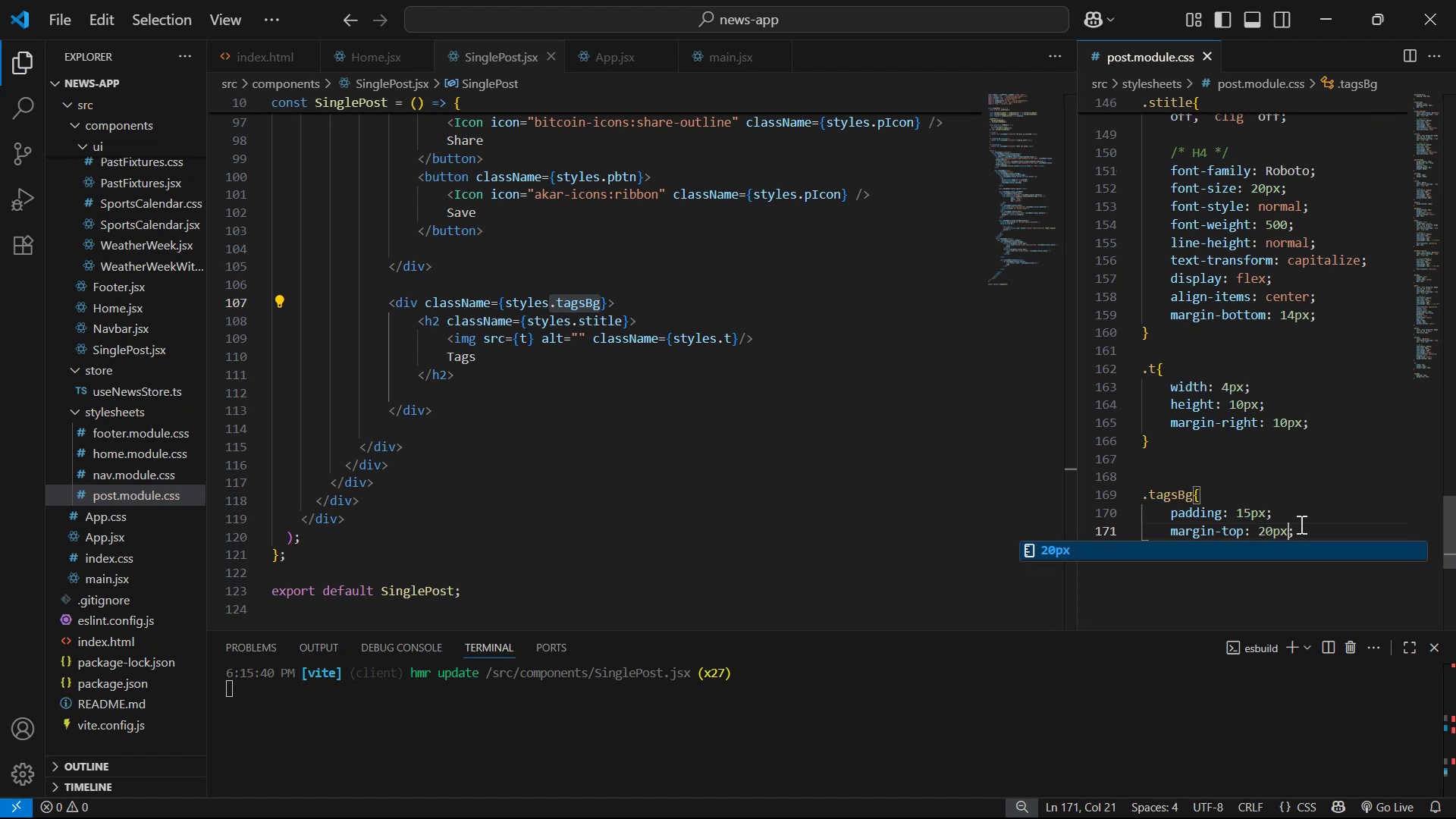 
key(Alt+AltLeft)
 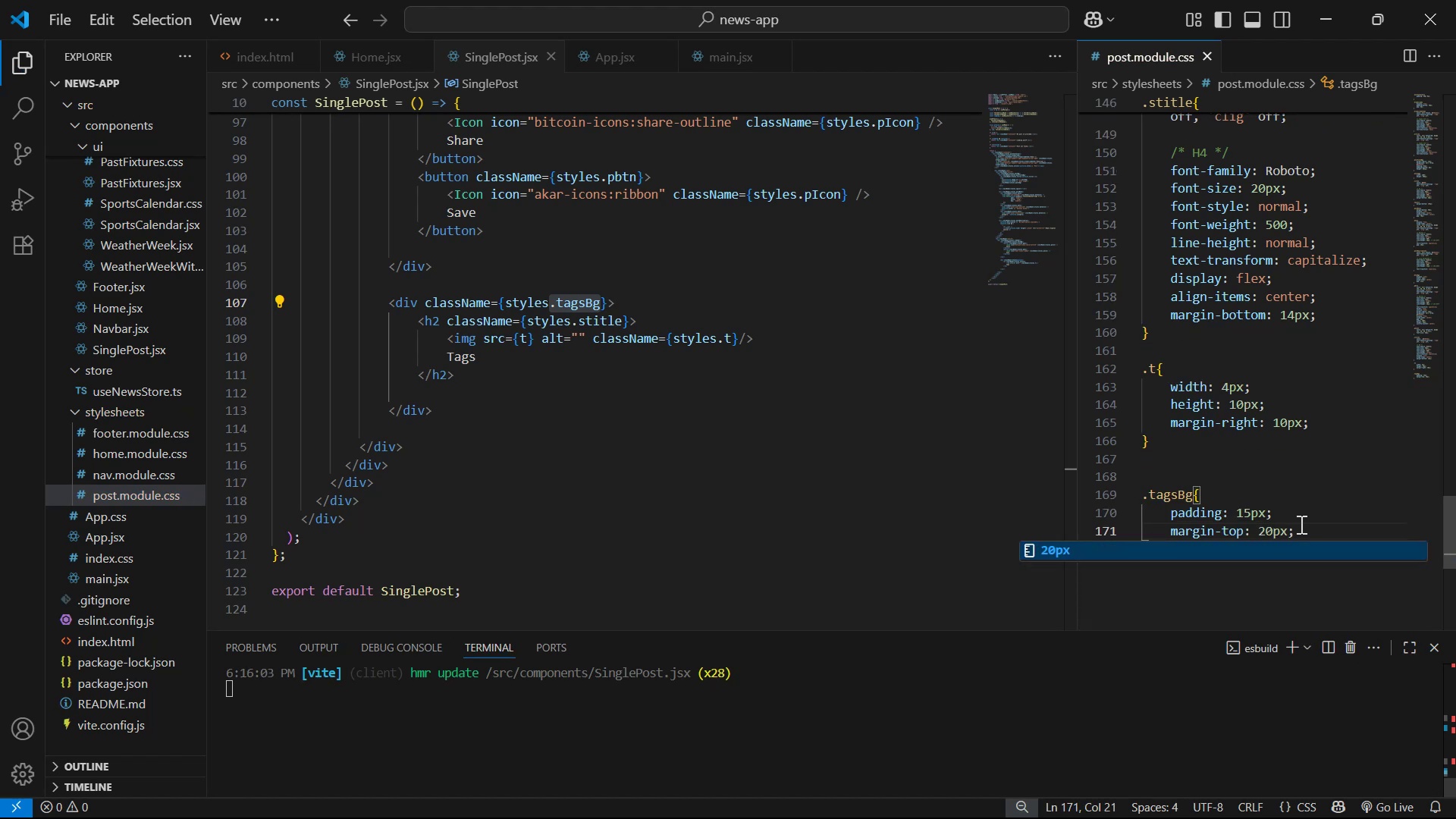 
key(Alt+Tab)
 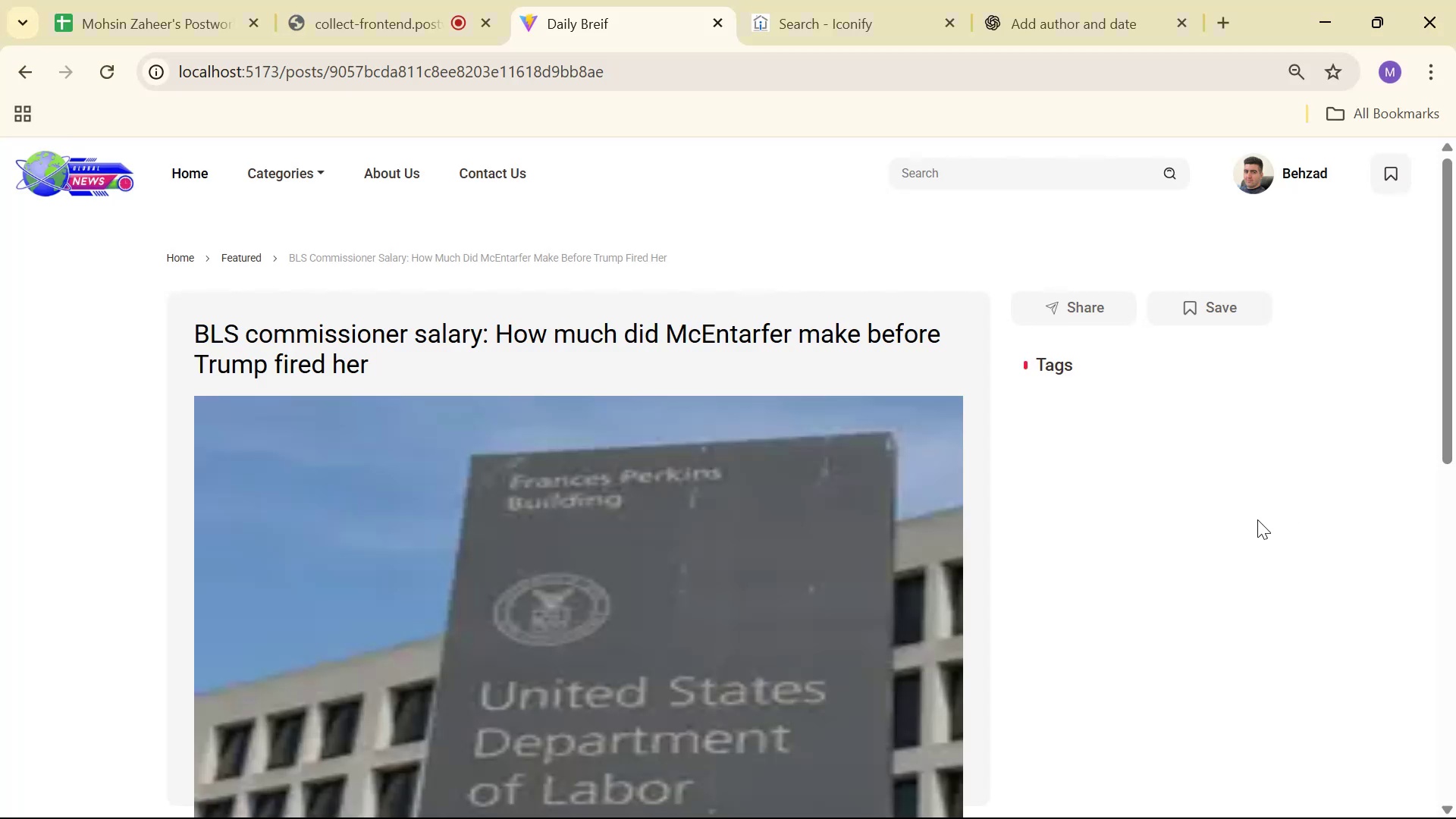 
key(Alt+AltLeft)
 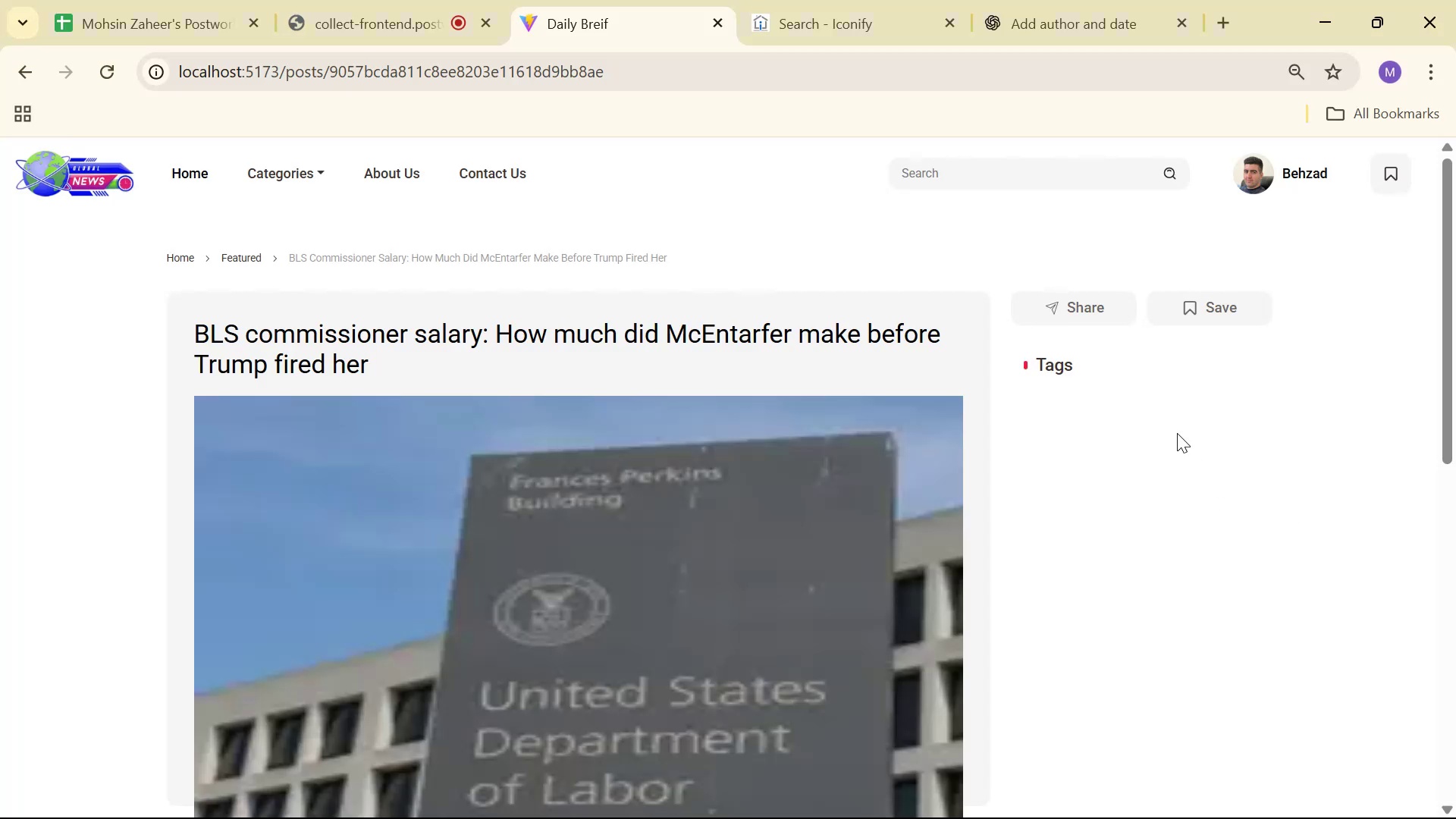 
key(Alt+Tab)
 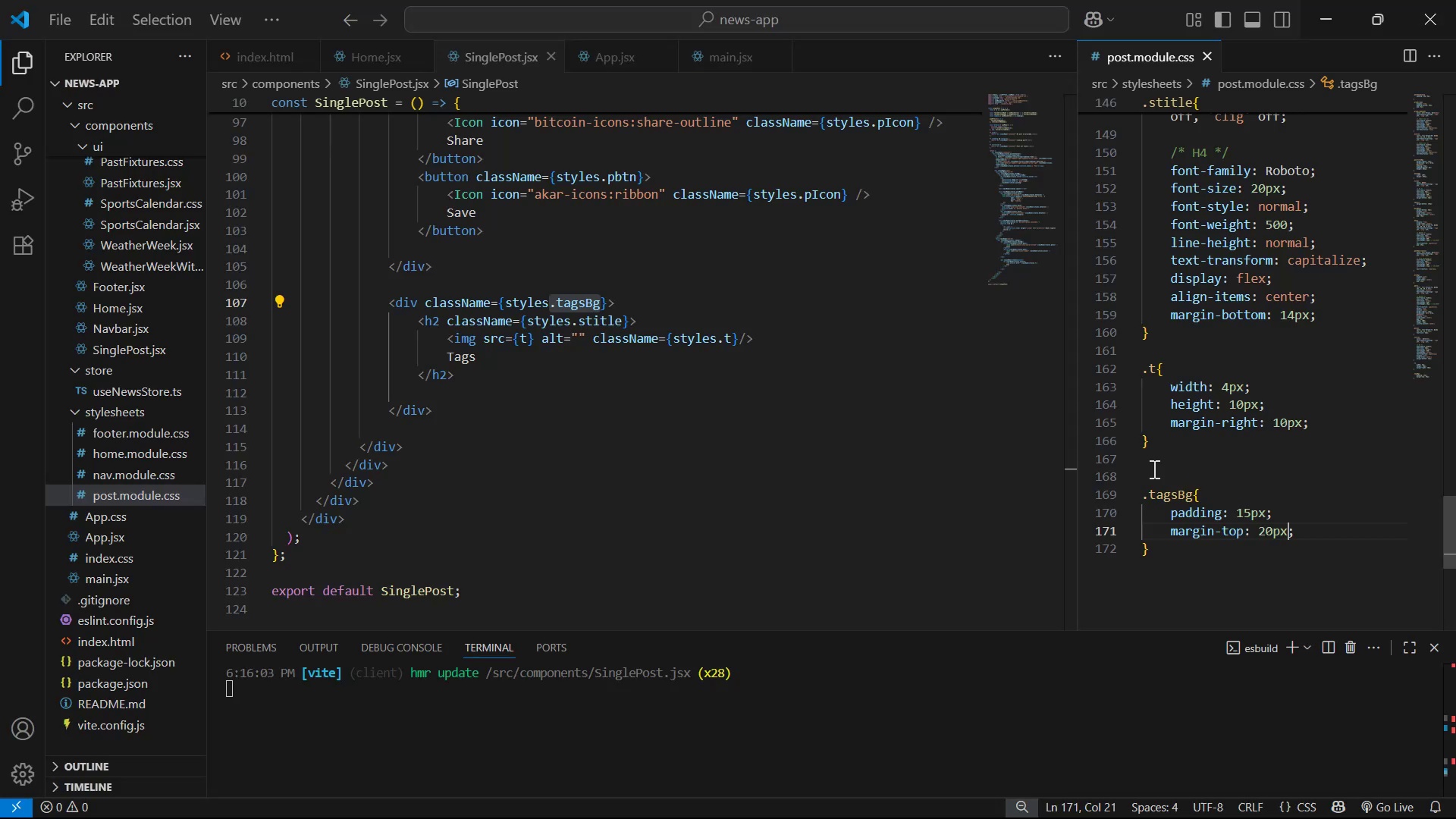 
key(Alt+Tab)
 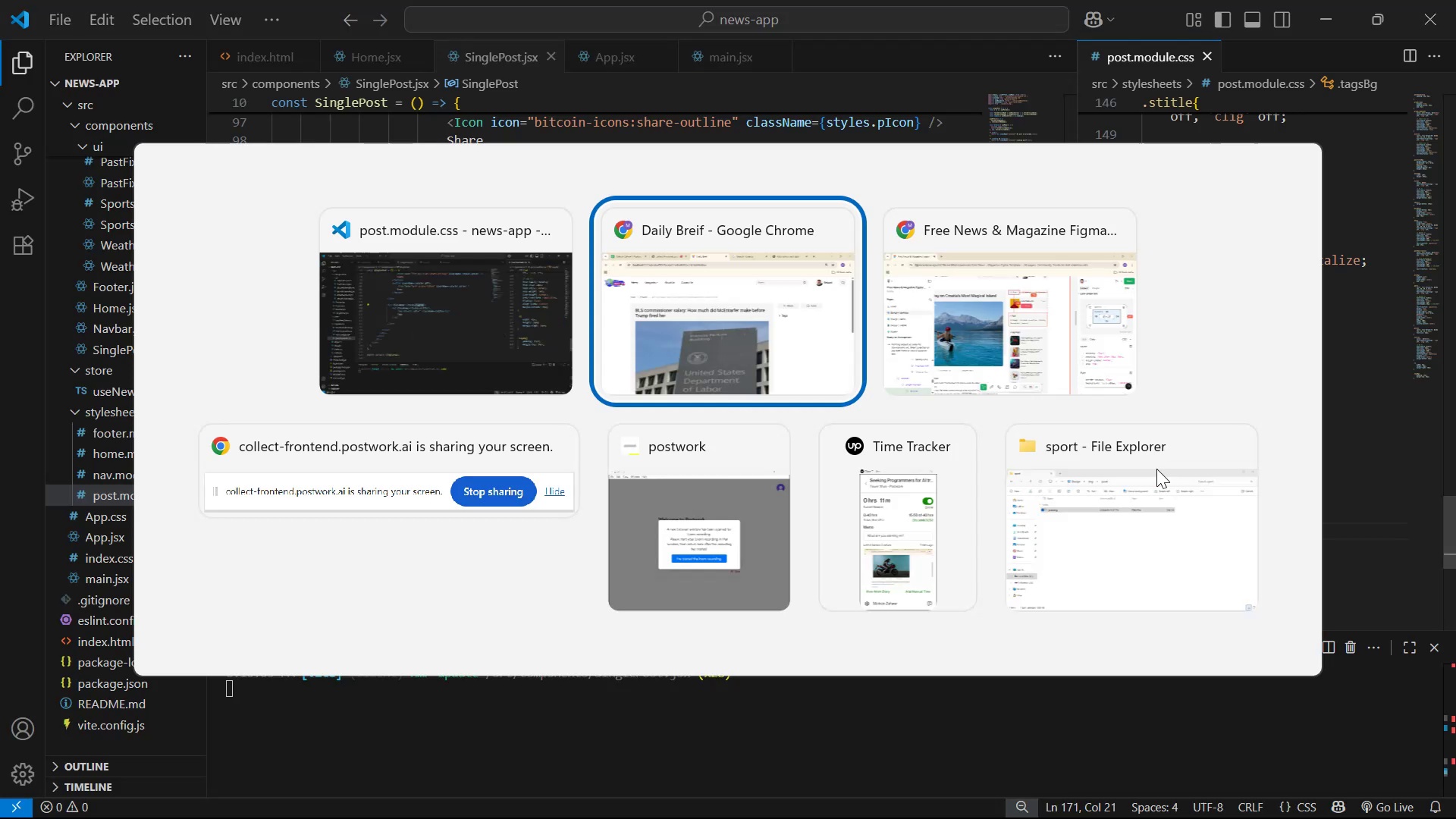 
key(Alt+Tab)
 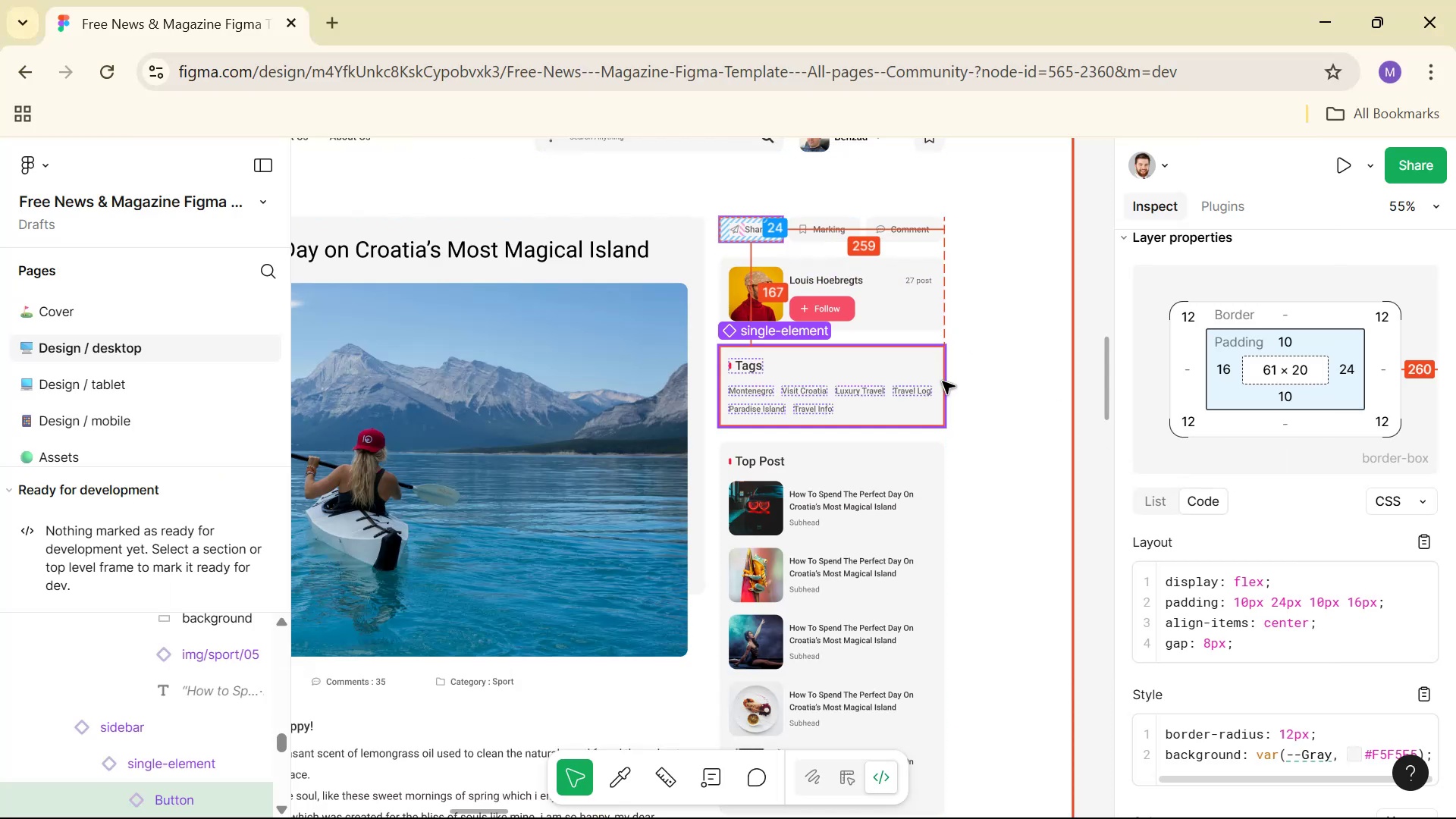 
scroll: coordinate [1022, 379], scroll_direction: up, amount: 1.0
 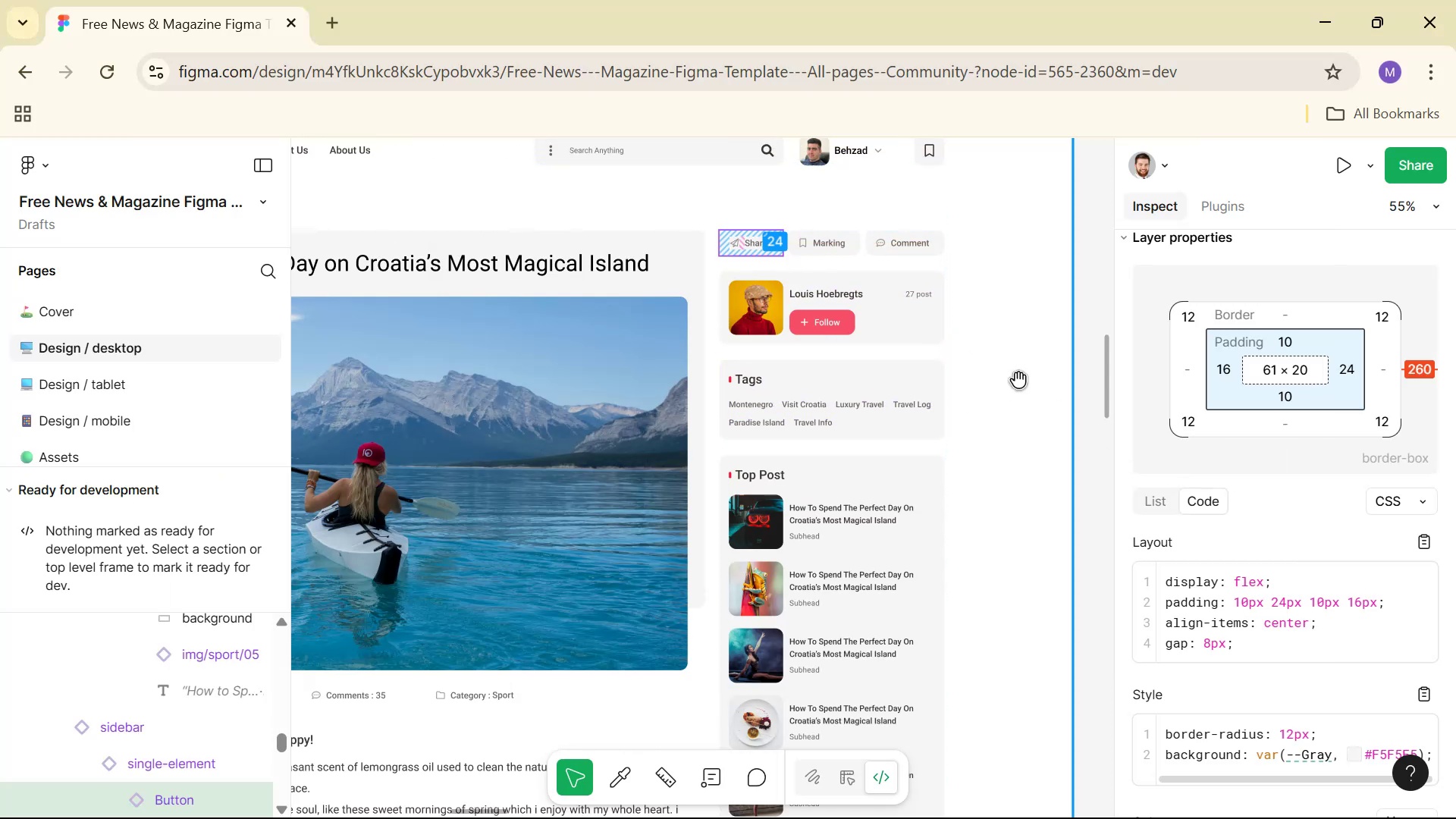 
hold_key(key=ControlLeft, duration=1.29)
left_click([930, 383])
 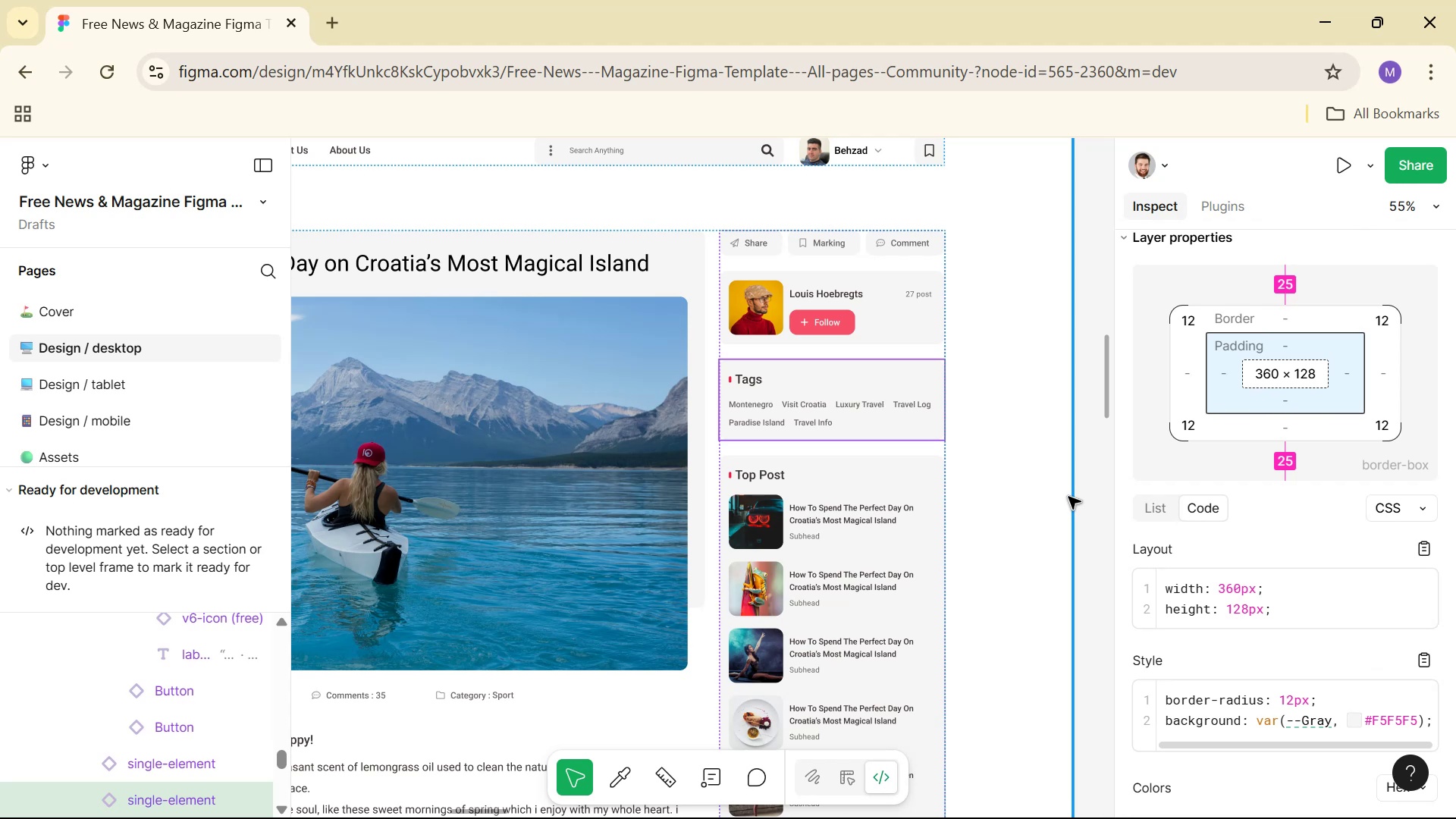 
wait(13.11)
 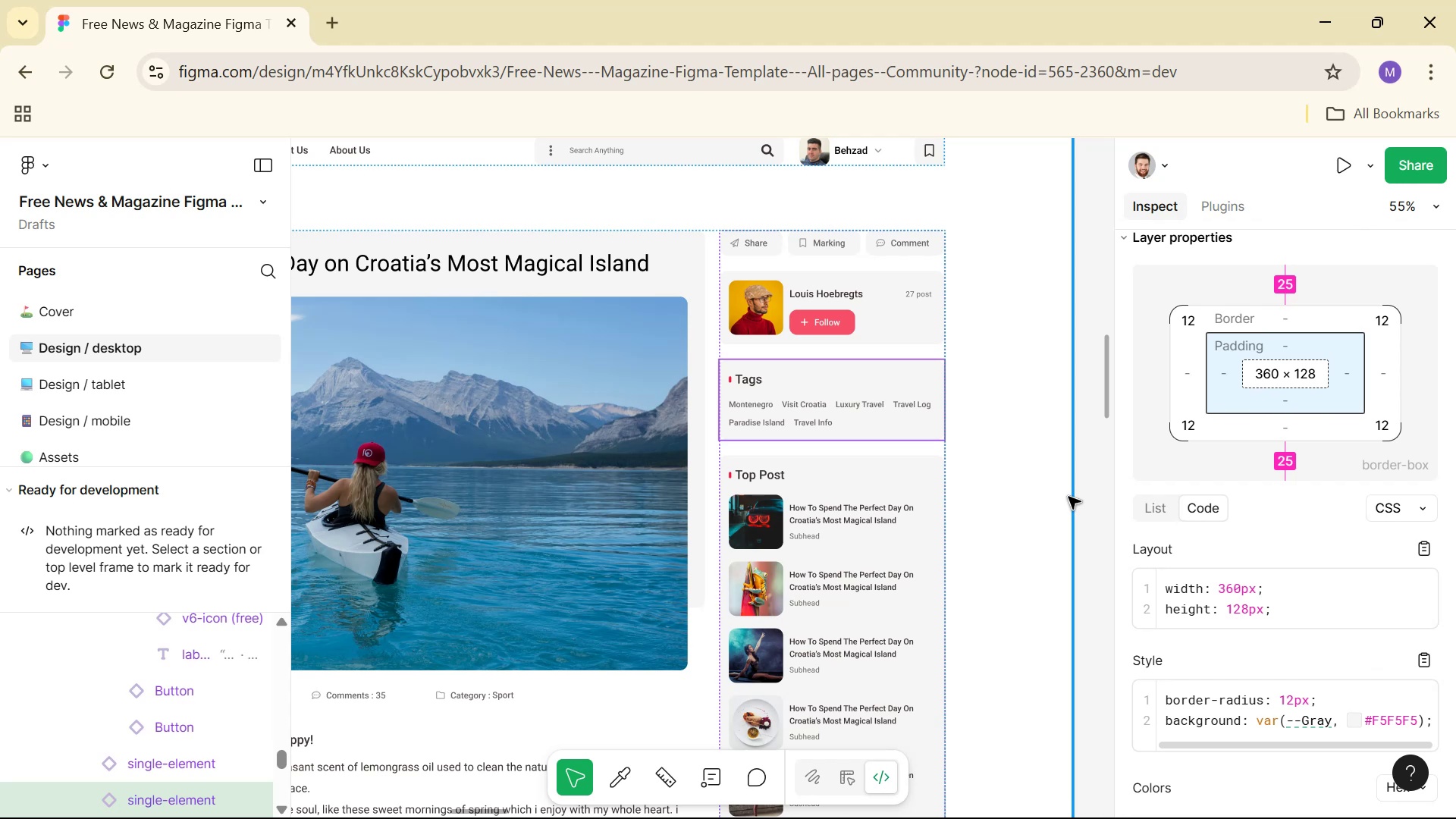 
left_click([1422, 647])
 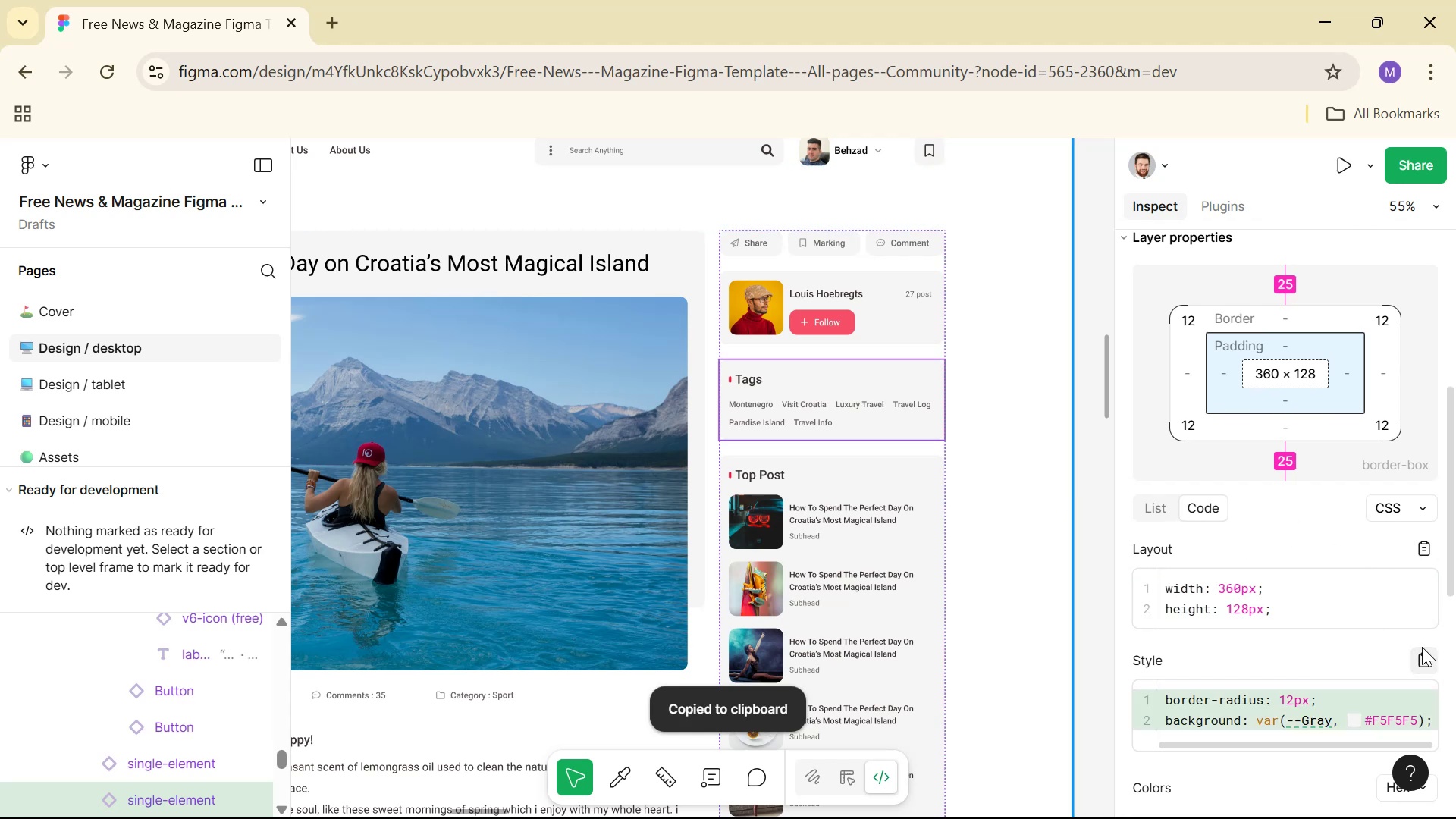 
key(Alt+AltLeft)
 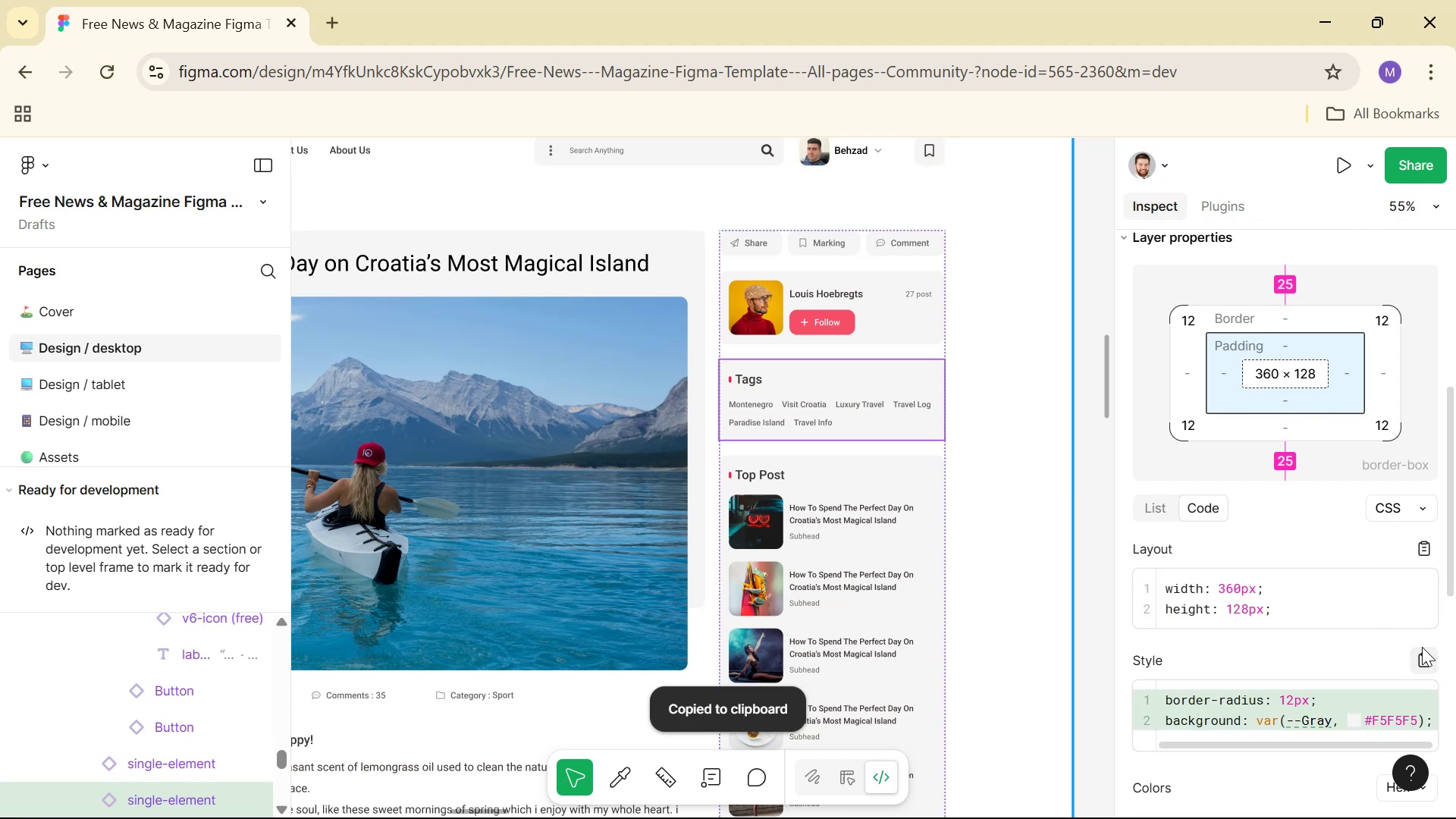 
key(Alt+Tab)
 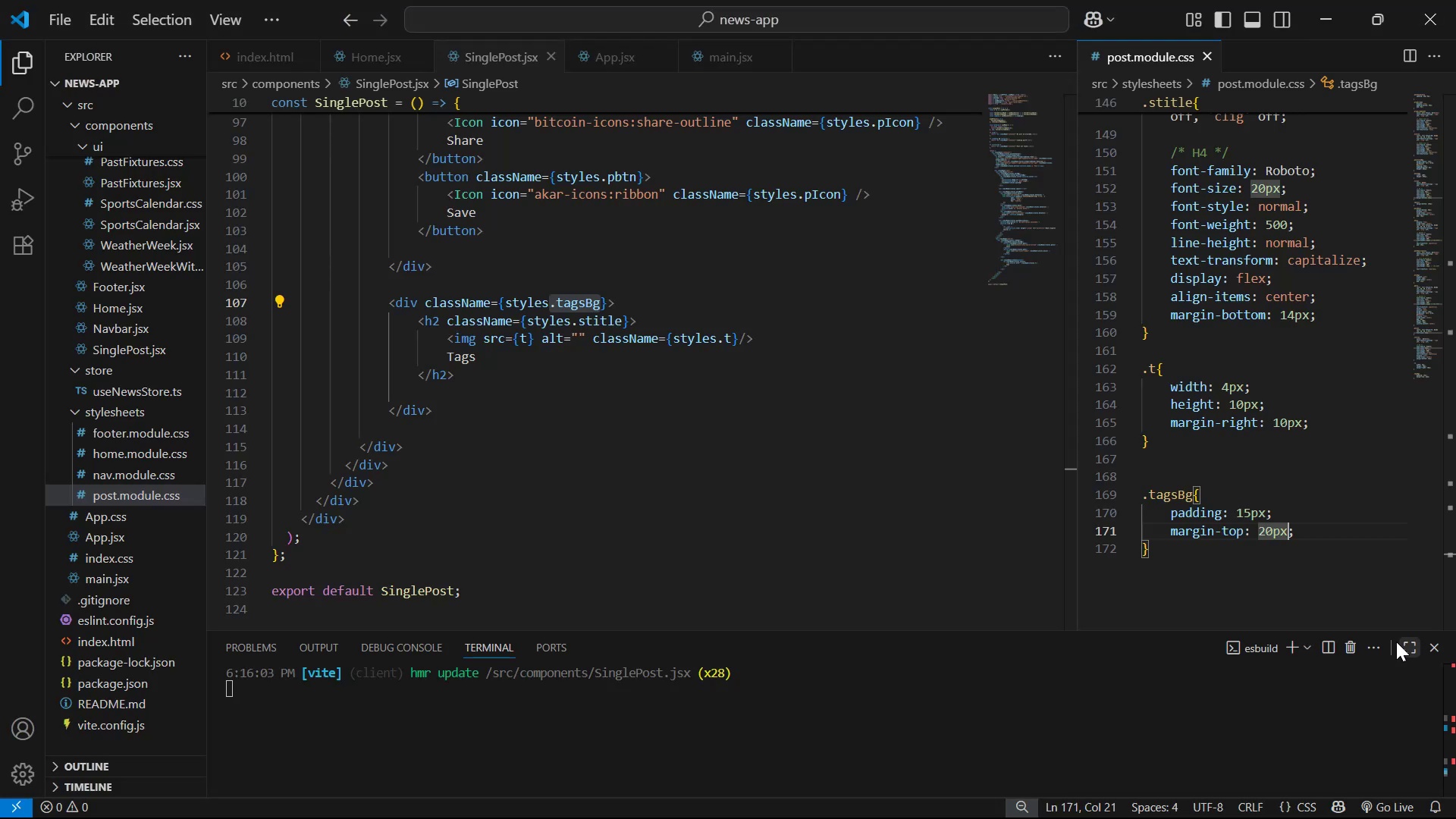 
hold_key(key=ControlLeft, duration=0.46)
 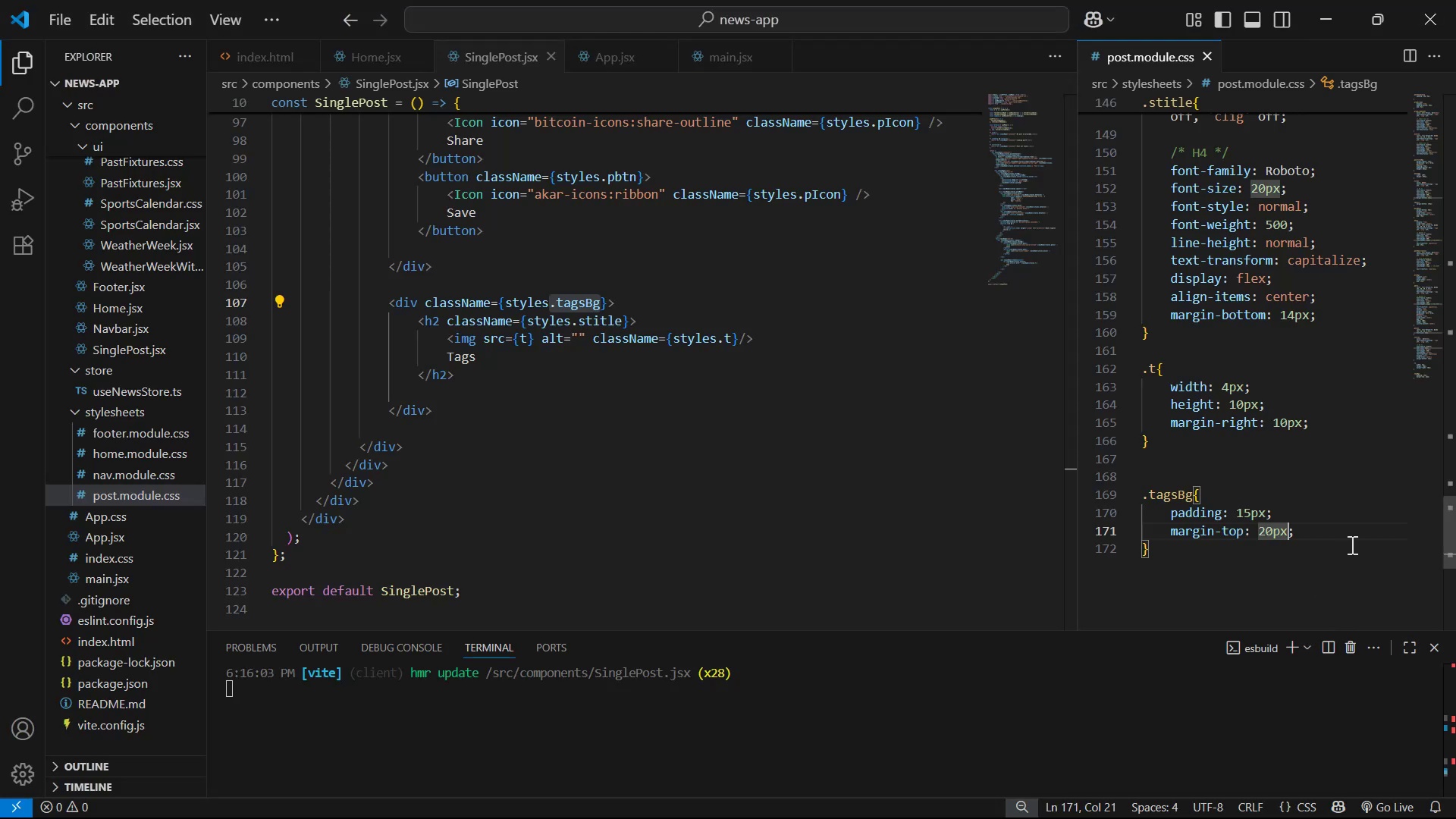 
key(ArrowRight)
 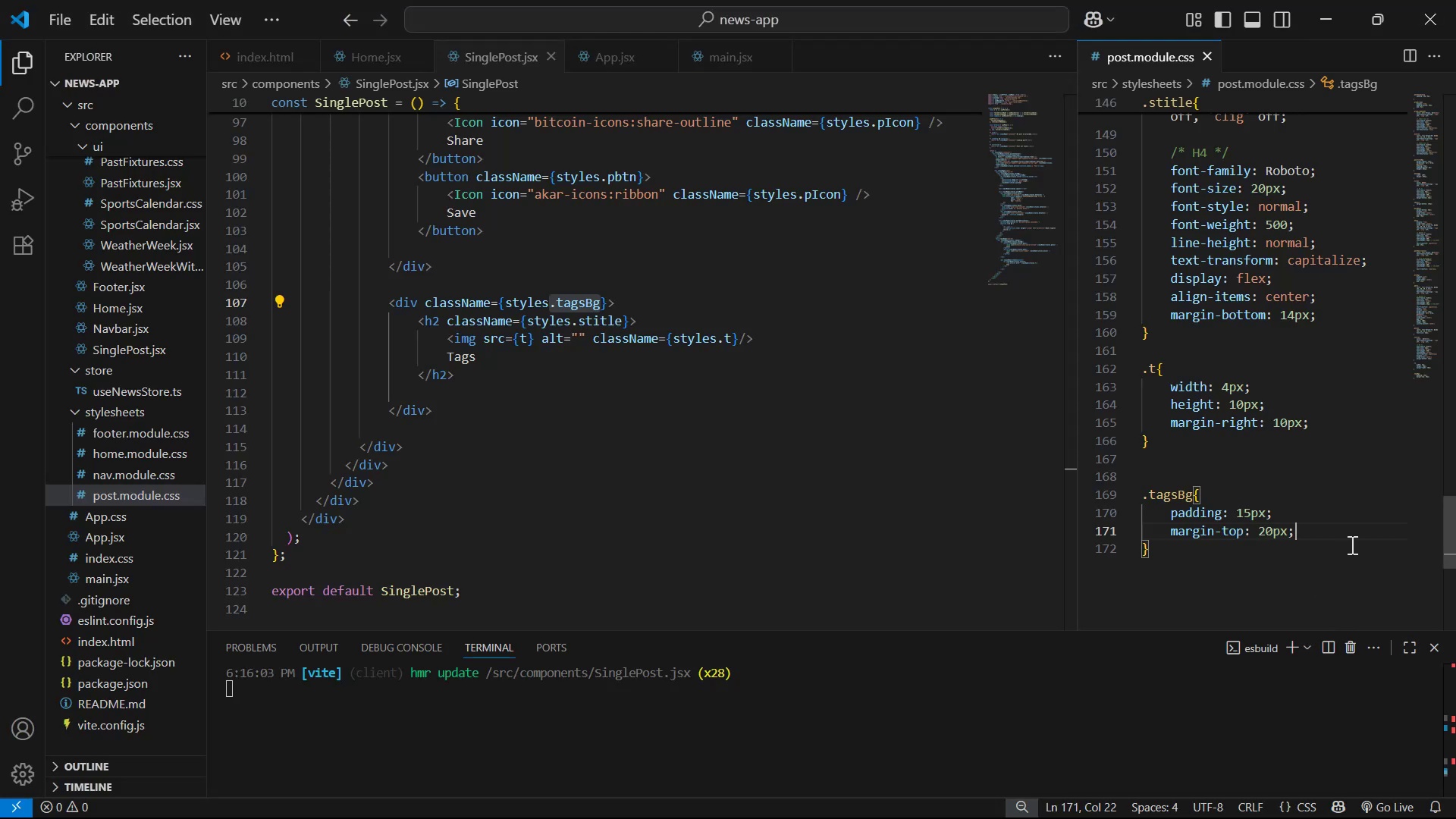 
key(Enter)
 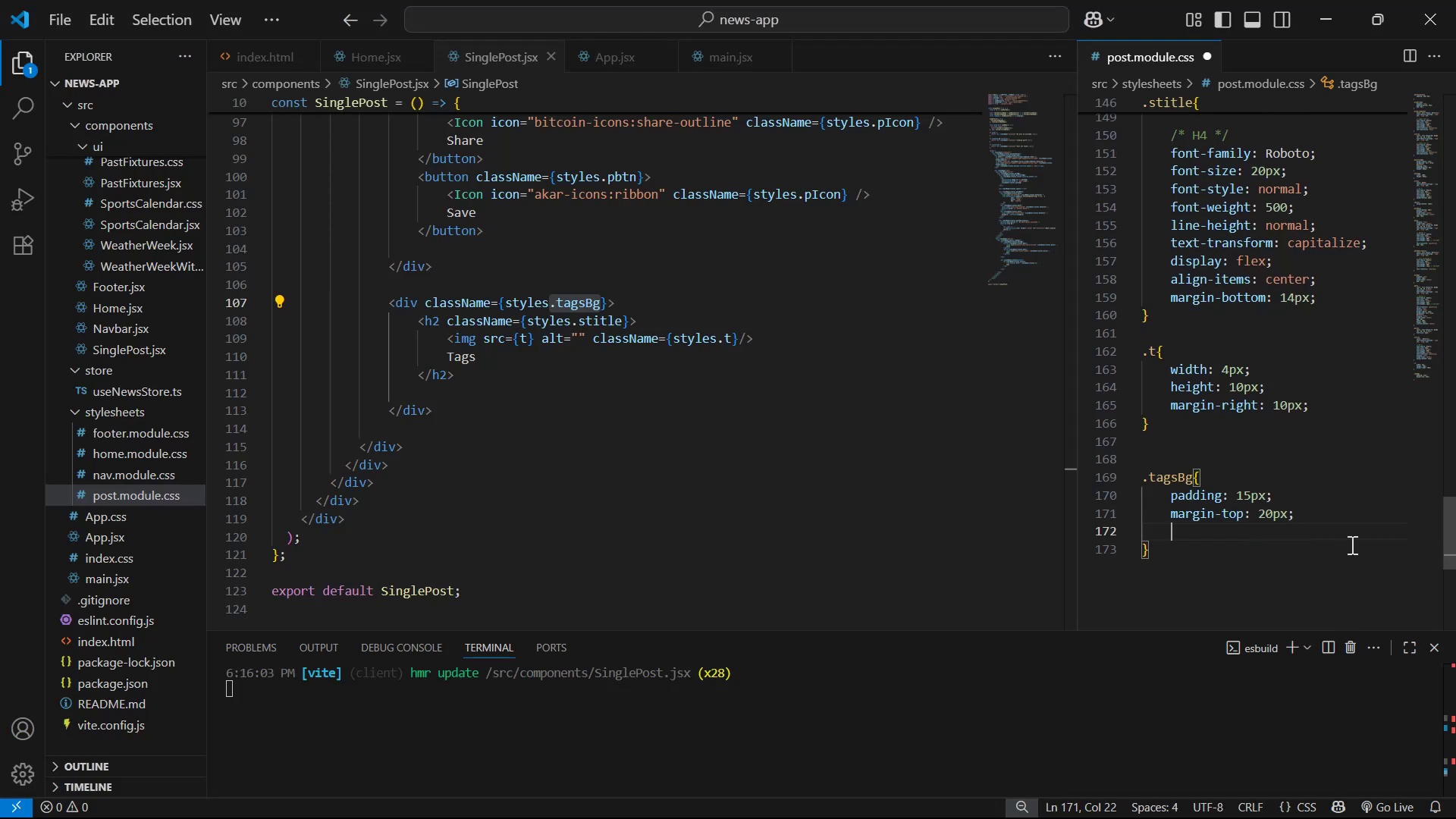 
key(Control+V)
 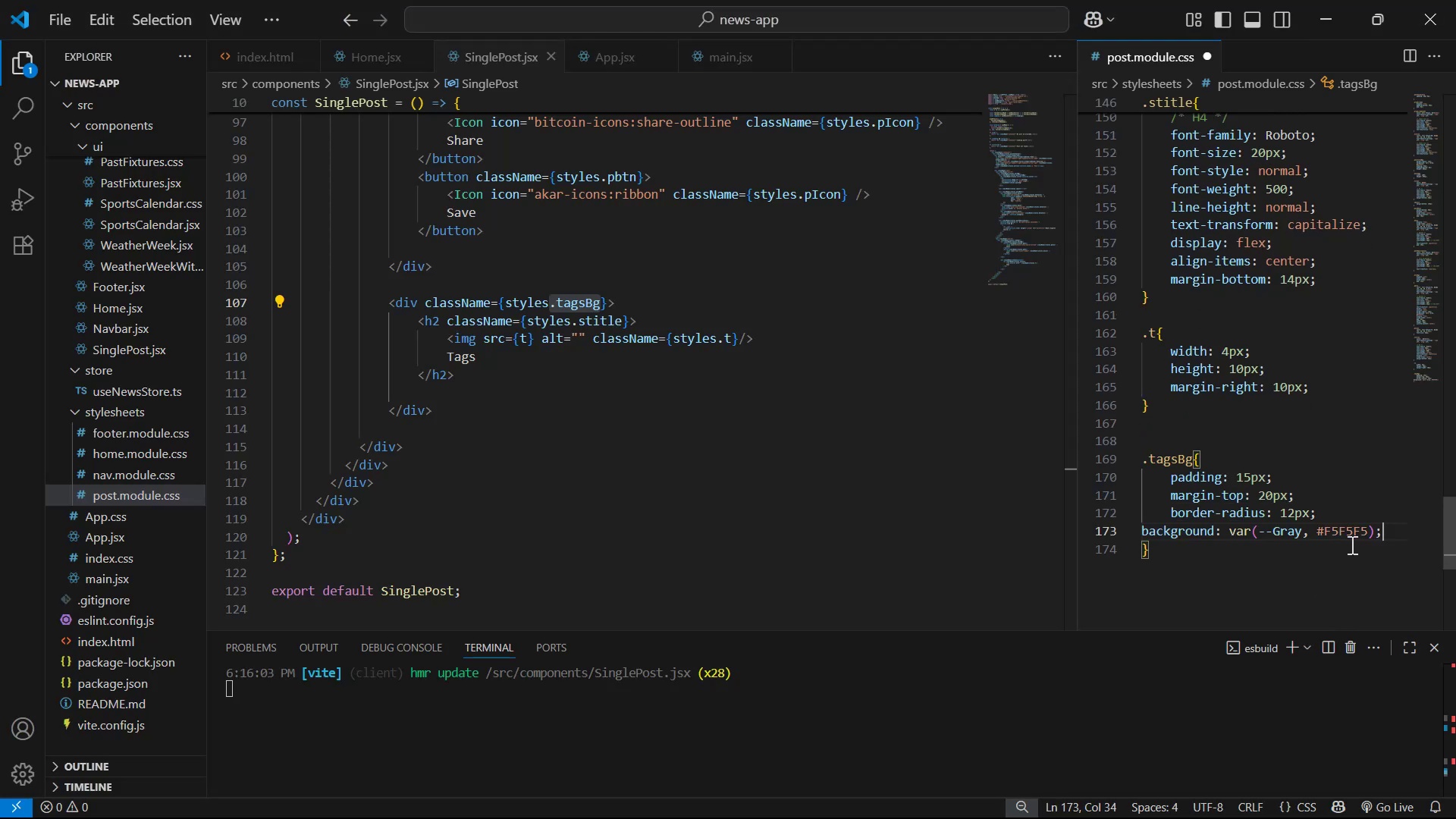 
key(Control+S)
 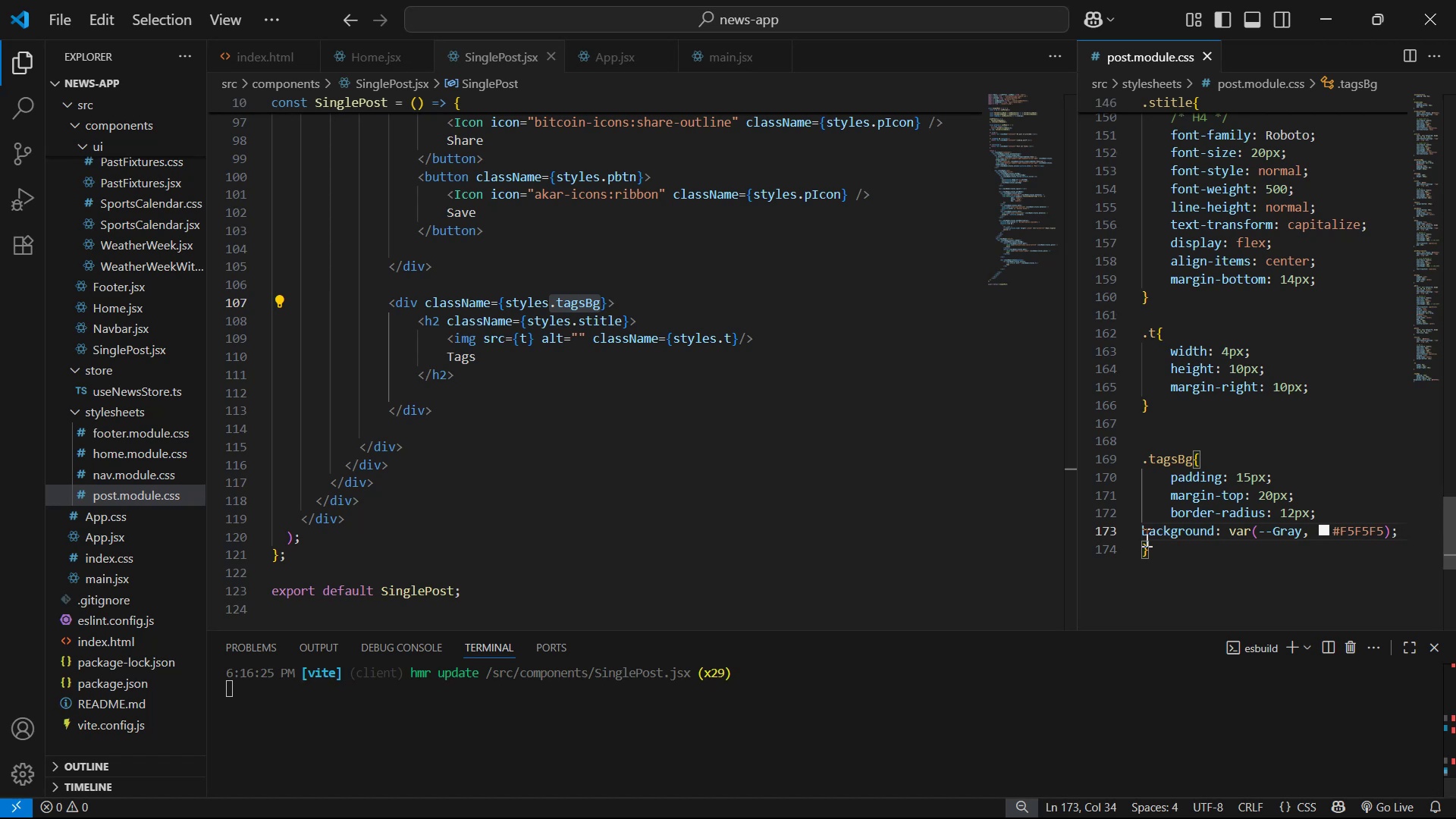 
left_click([1142, 531])
 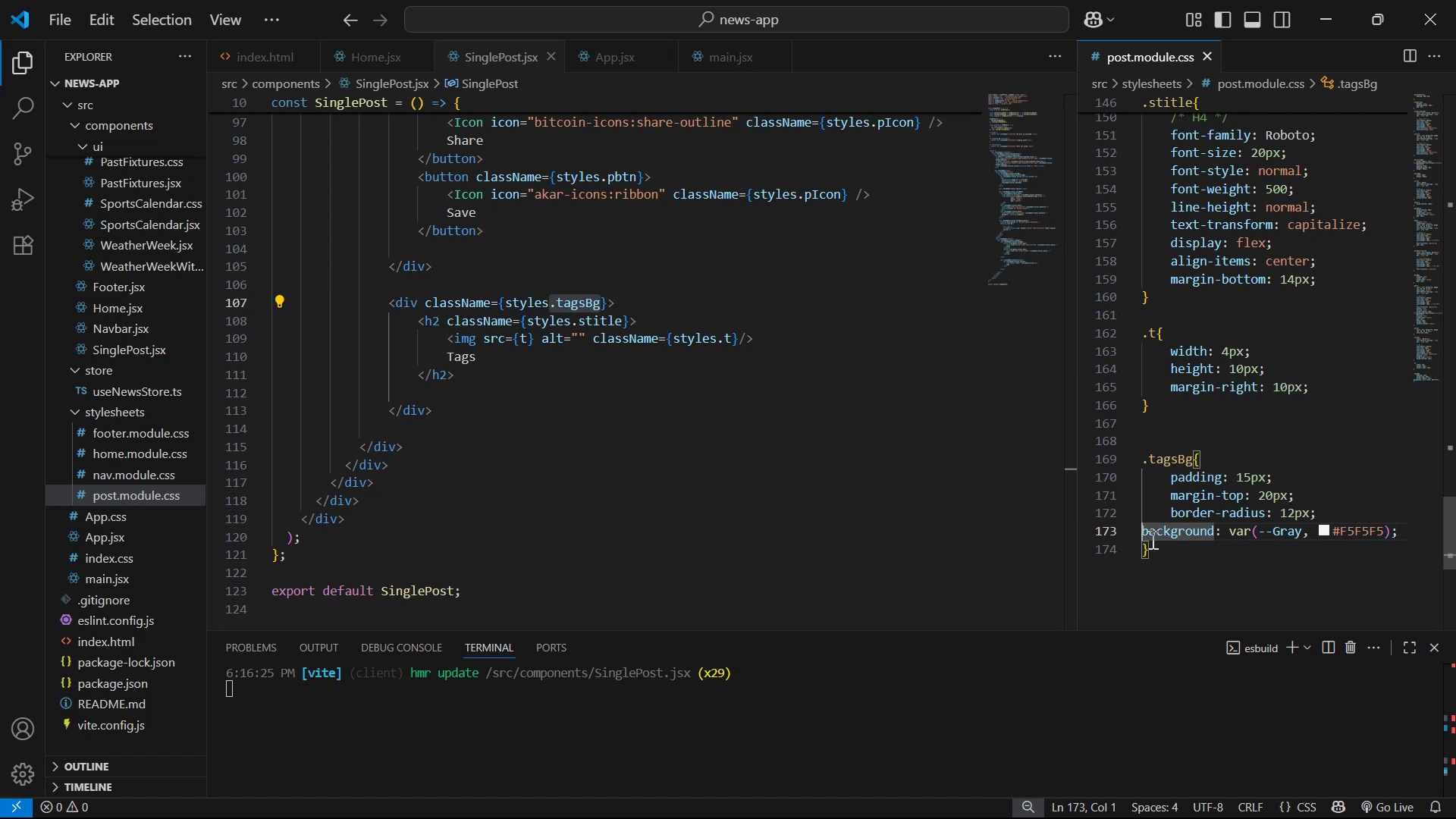 
key(Tab)
 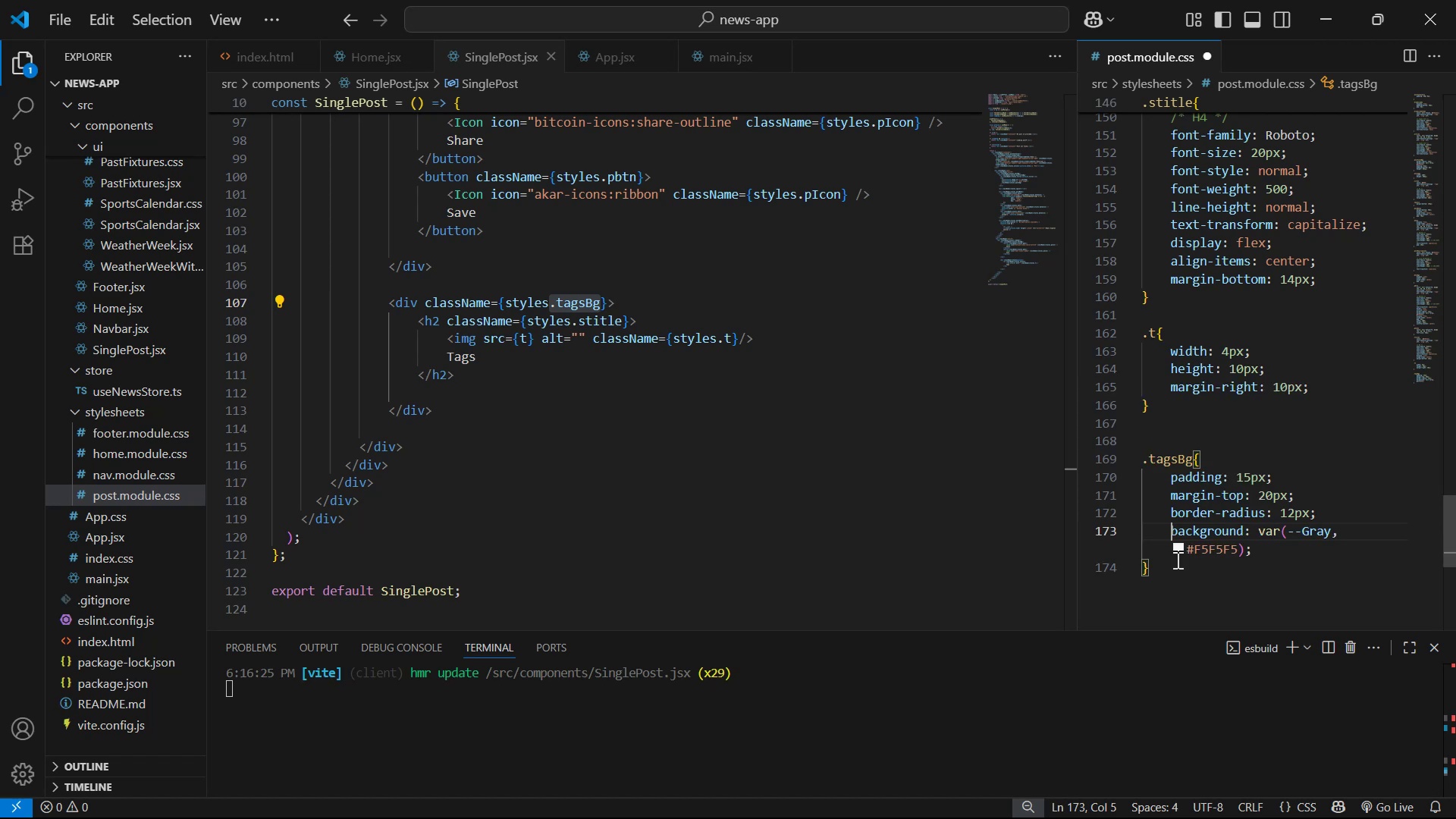 
key(Control+S)
 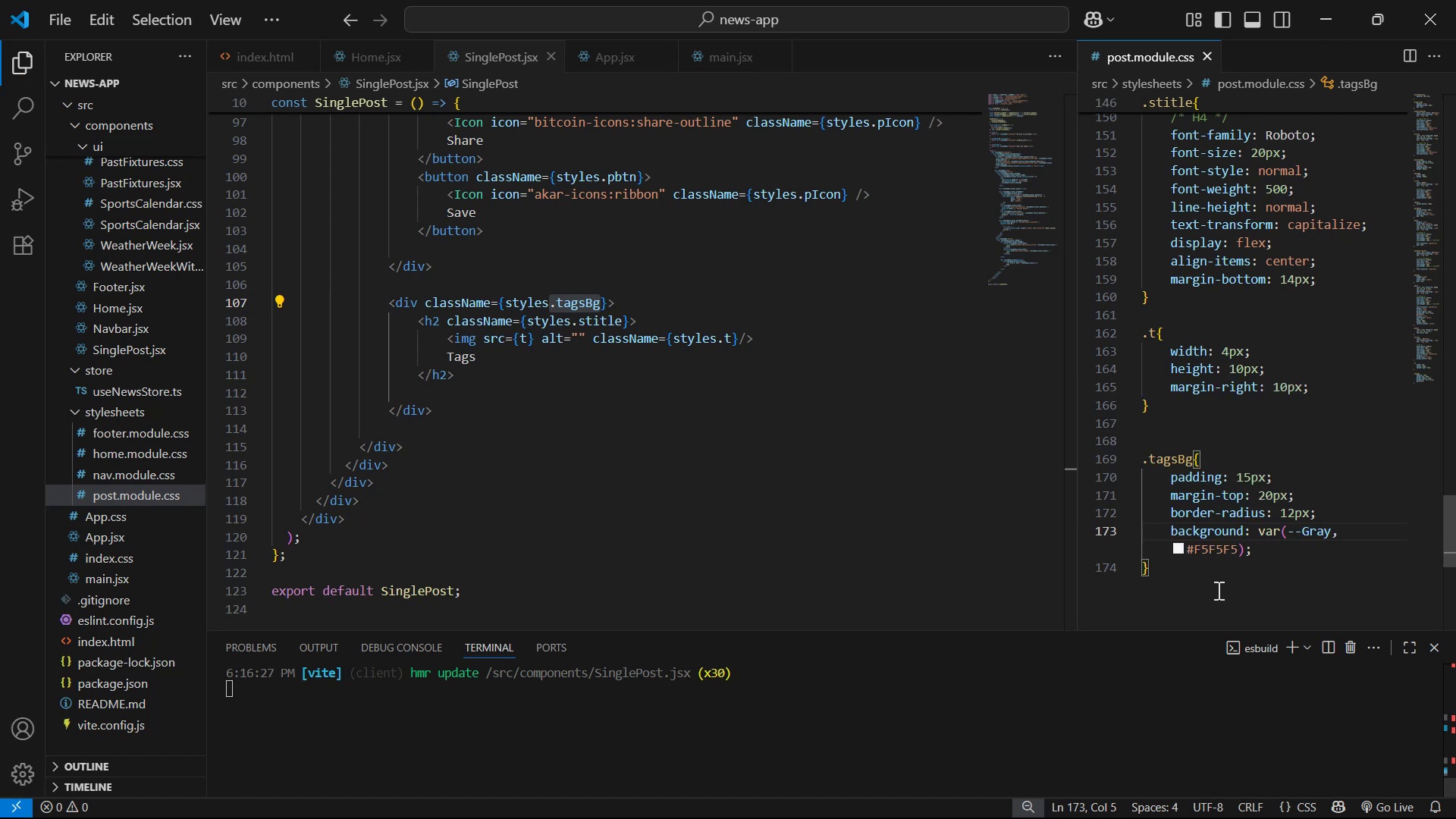 
key(Alt+Tab)
 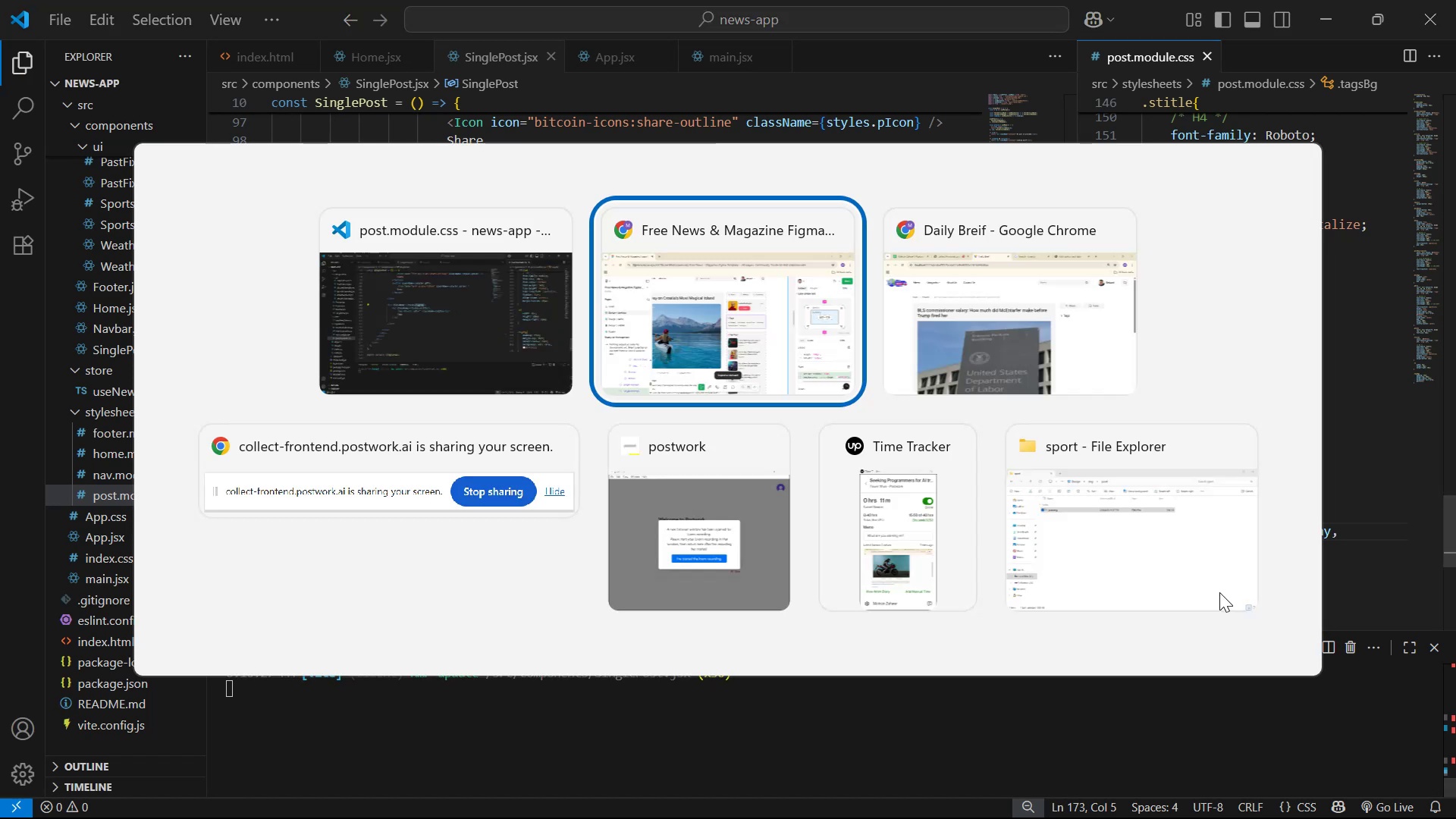 
key(Alt+Tab)
 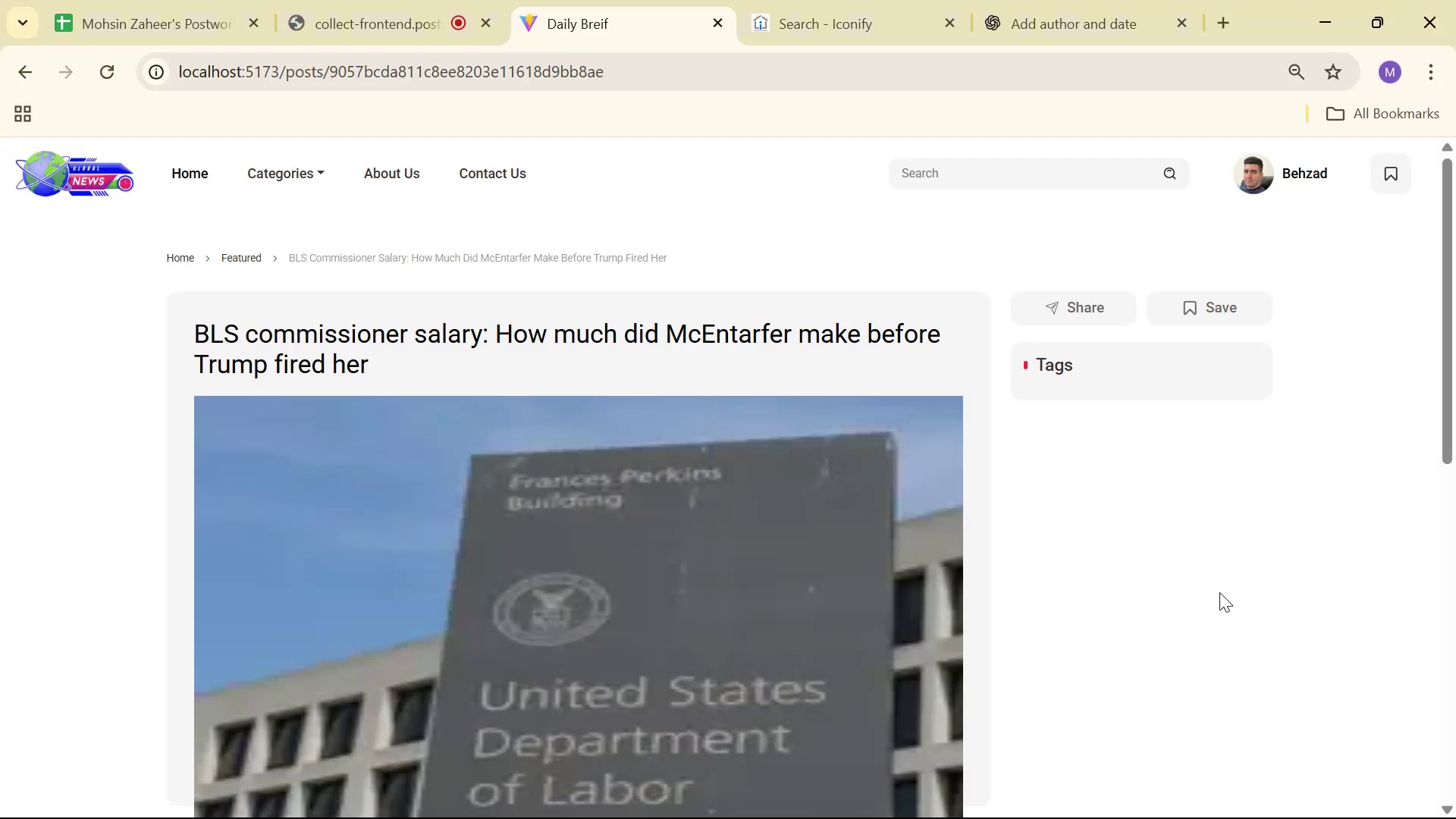 
key(Alt+AltLeft)
 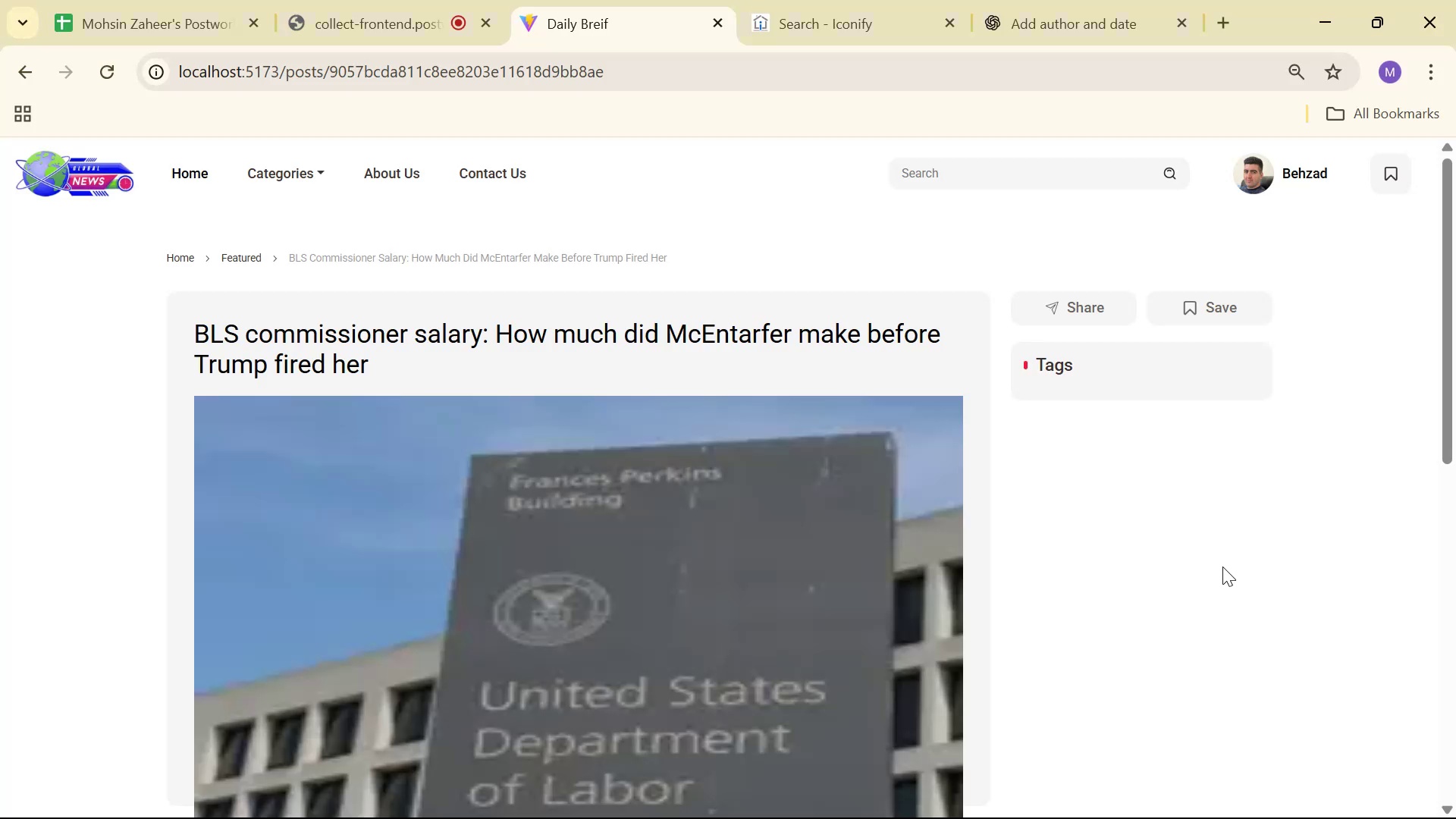 
key(Alt+Tab)
 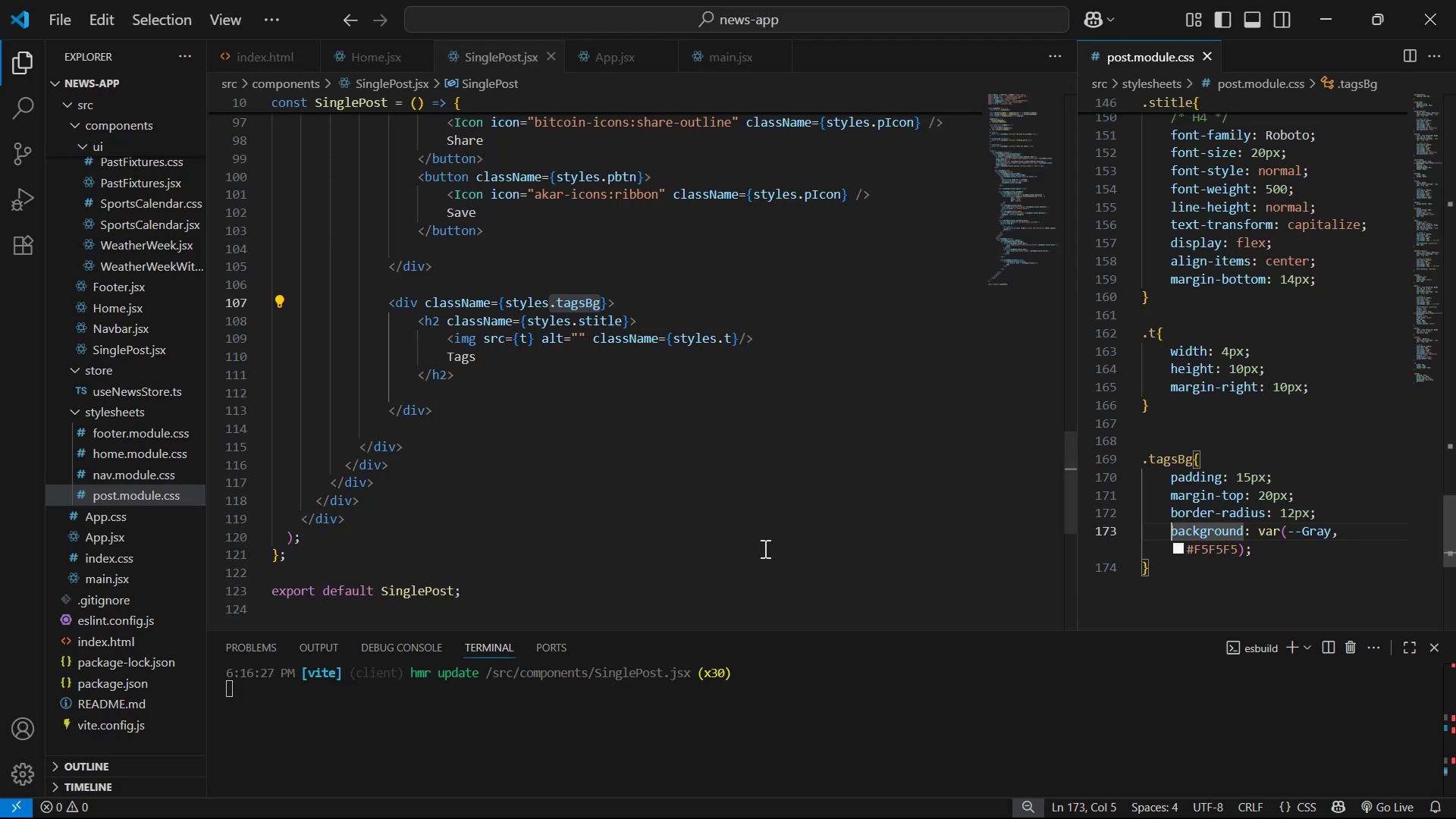 
scroll: coordinate [698, 481], scroll_direction: down, amount: 1.0
 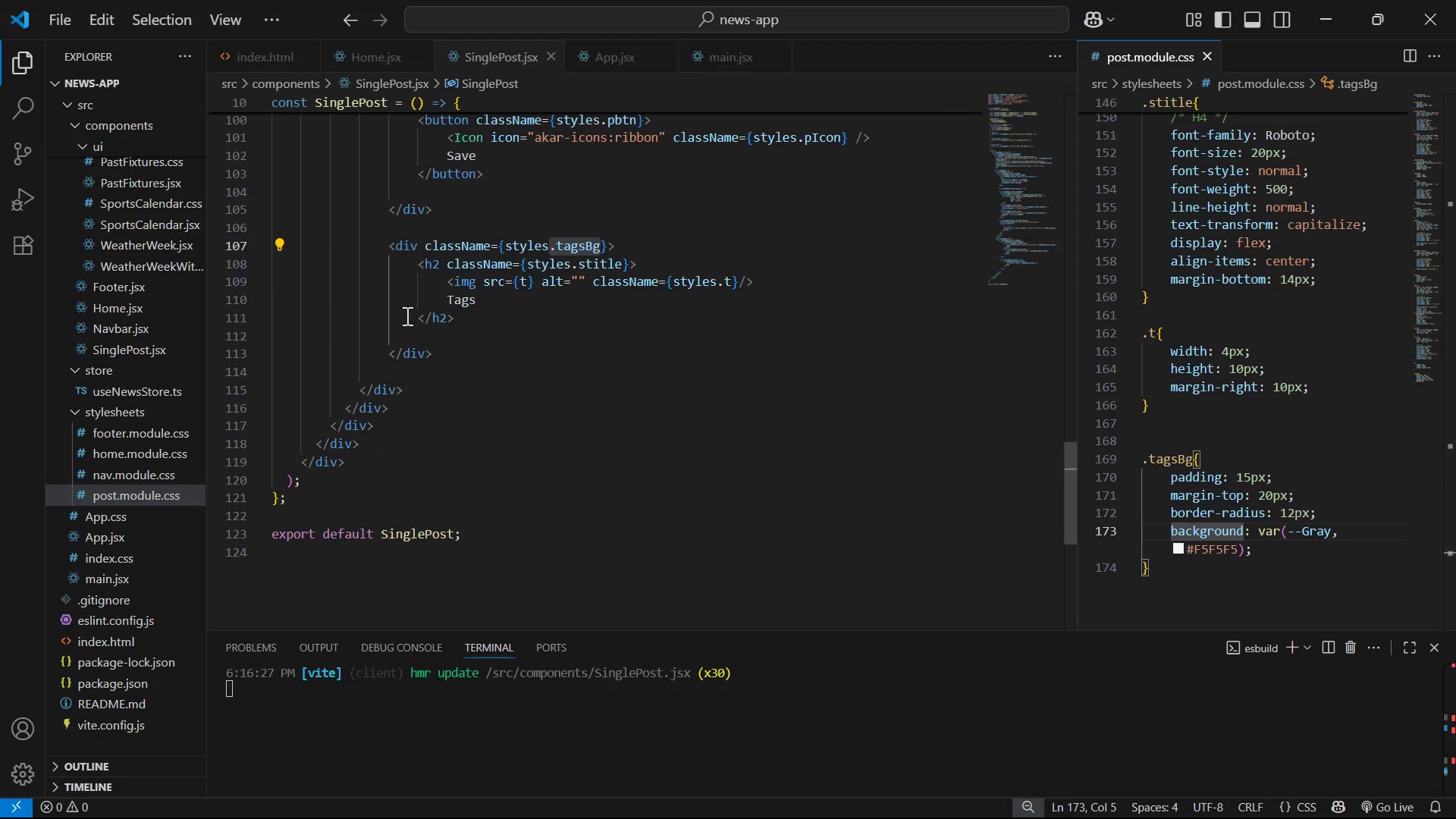 
left_click([462, 312])
 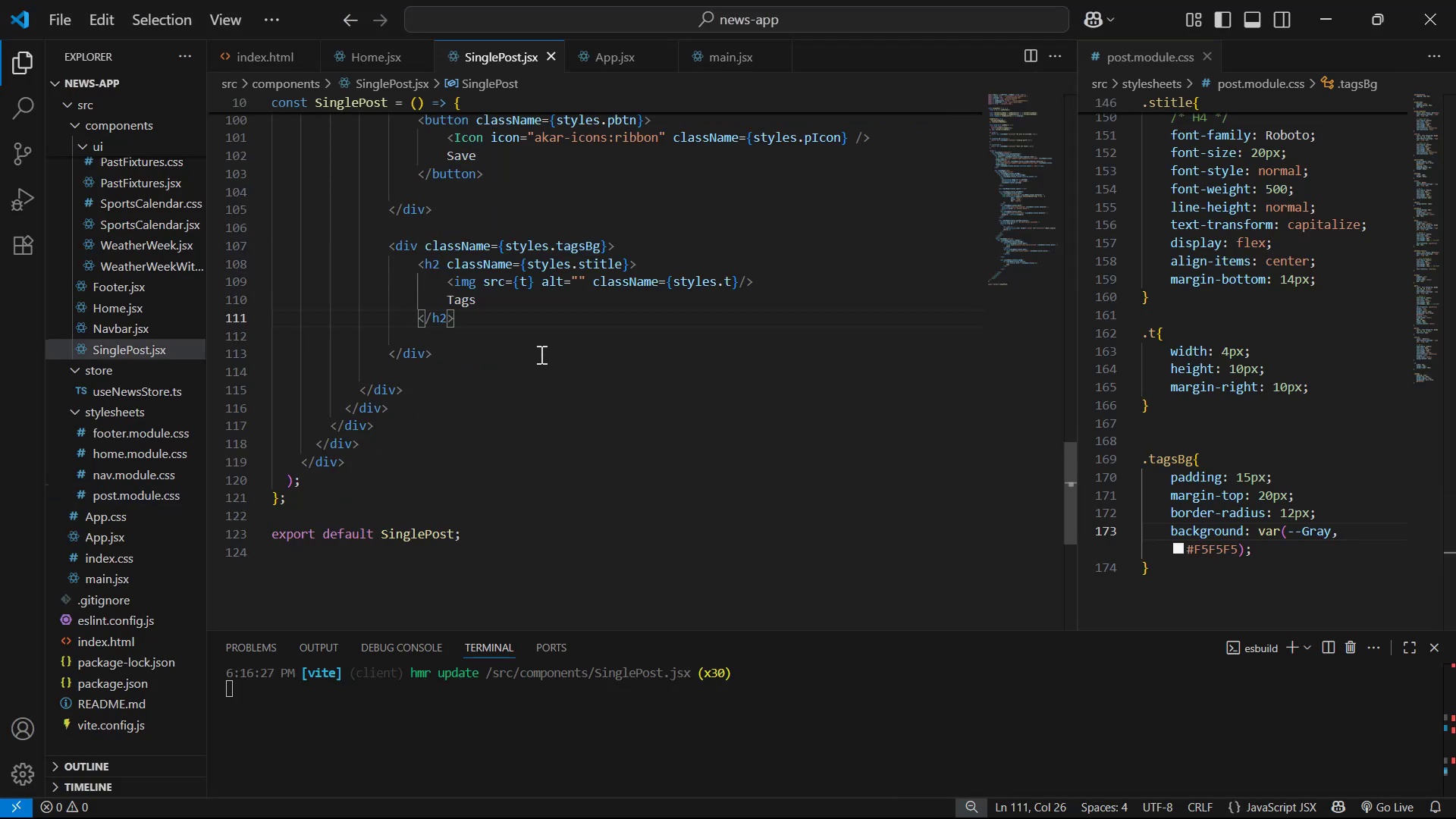 
scroll: coordinate [567, 384], scroll_direction: up, amount: 1.0
 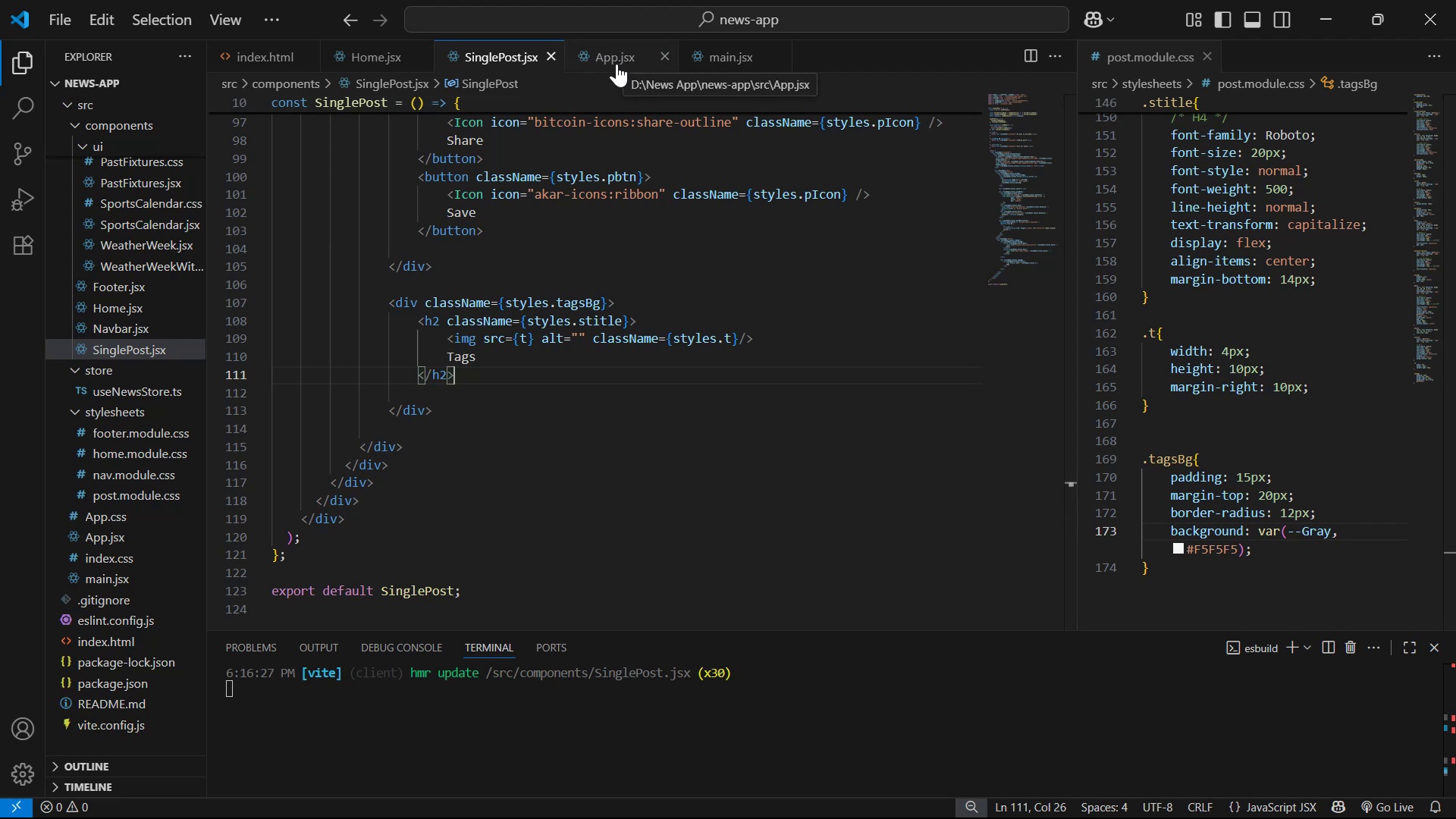 
wait(15.32)
 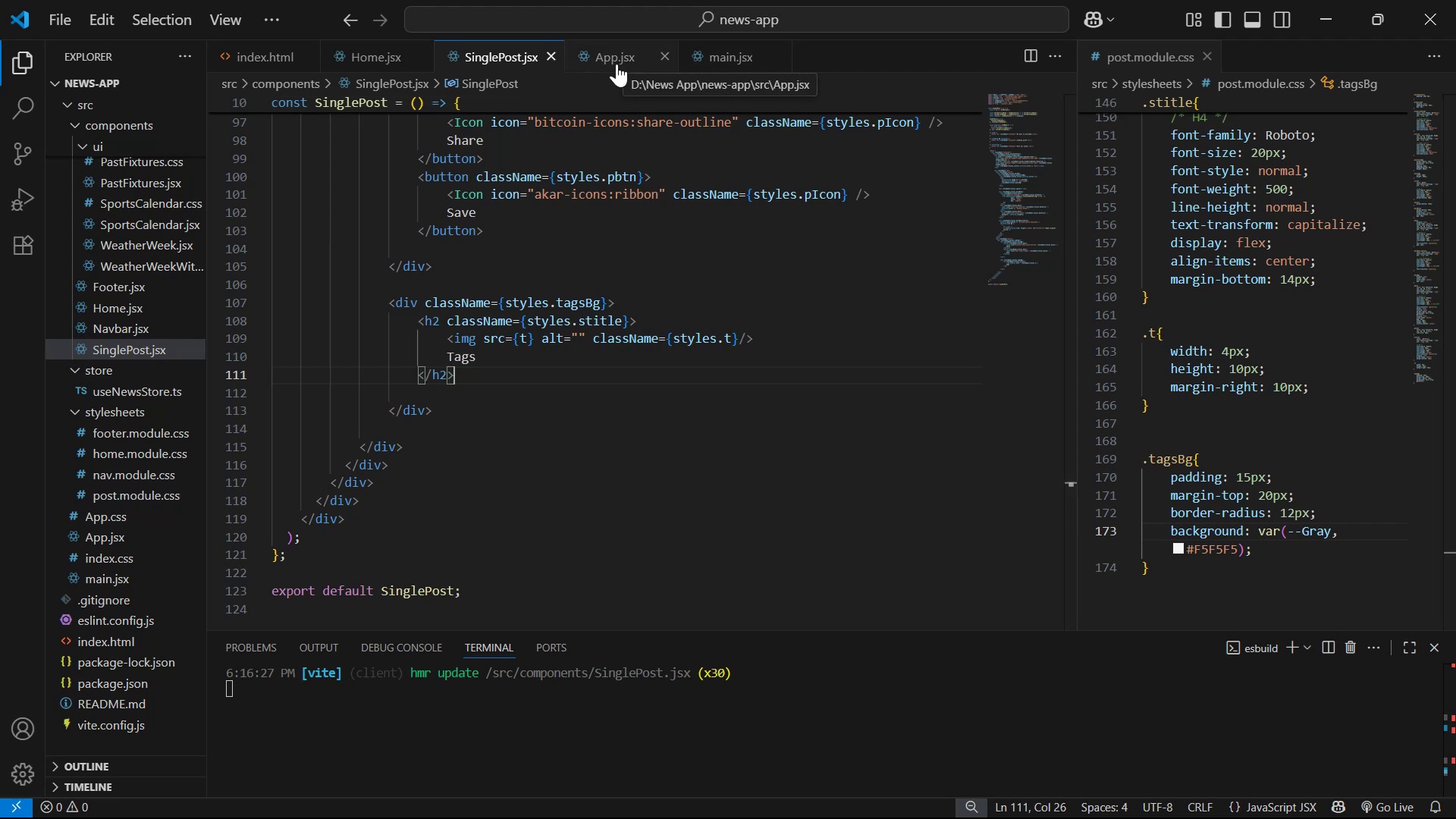 
key(Alt+Tab)
 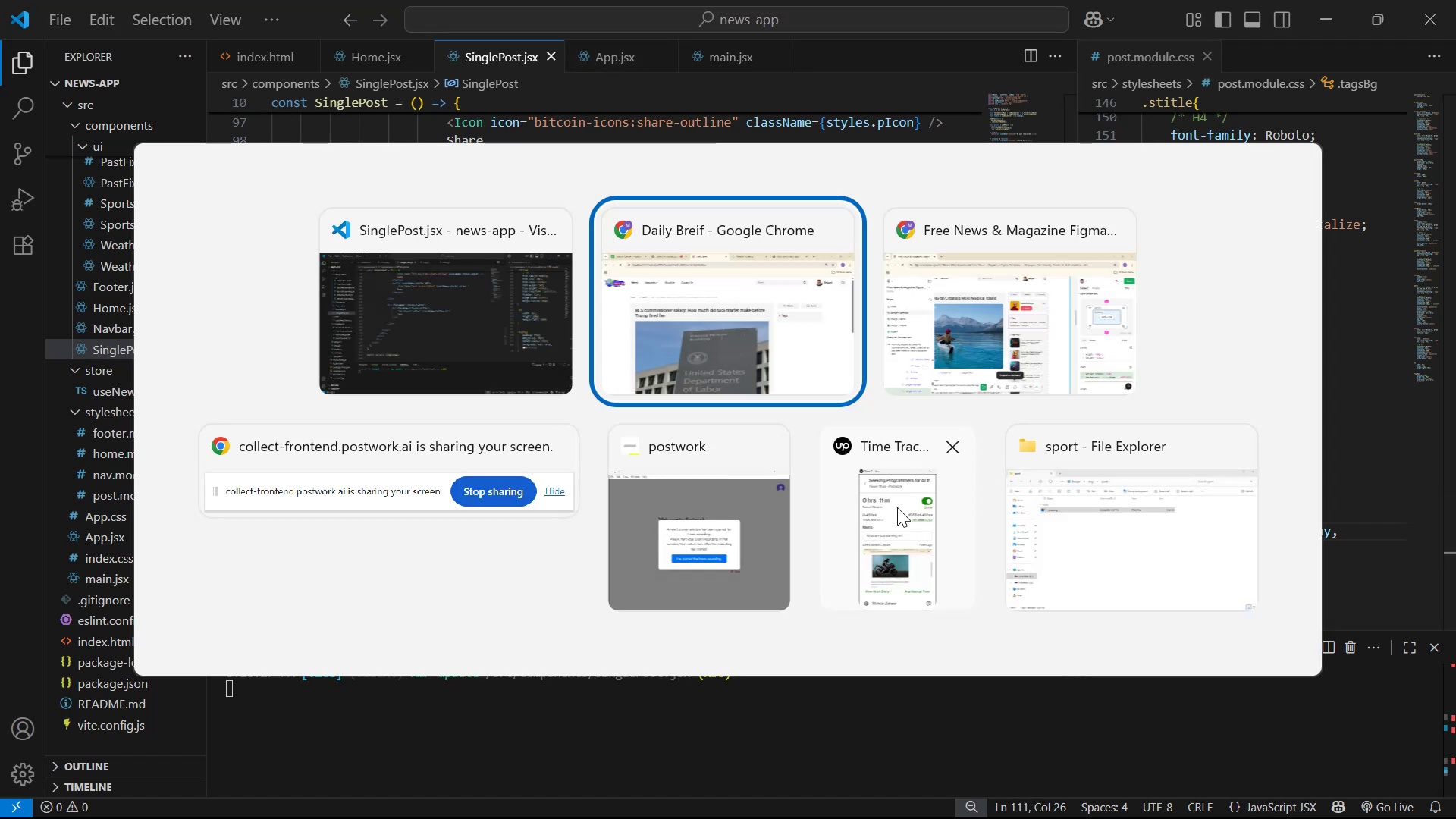 
key(Alt+Tab)
 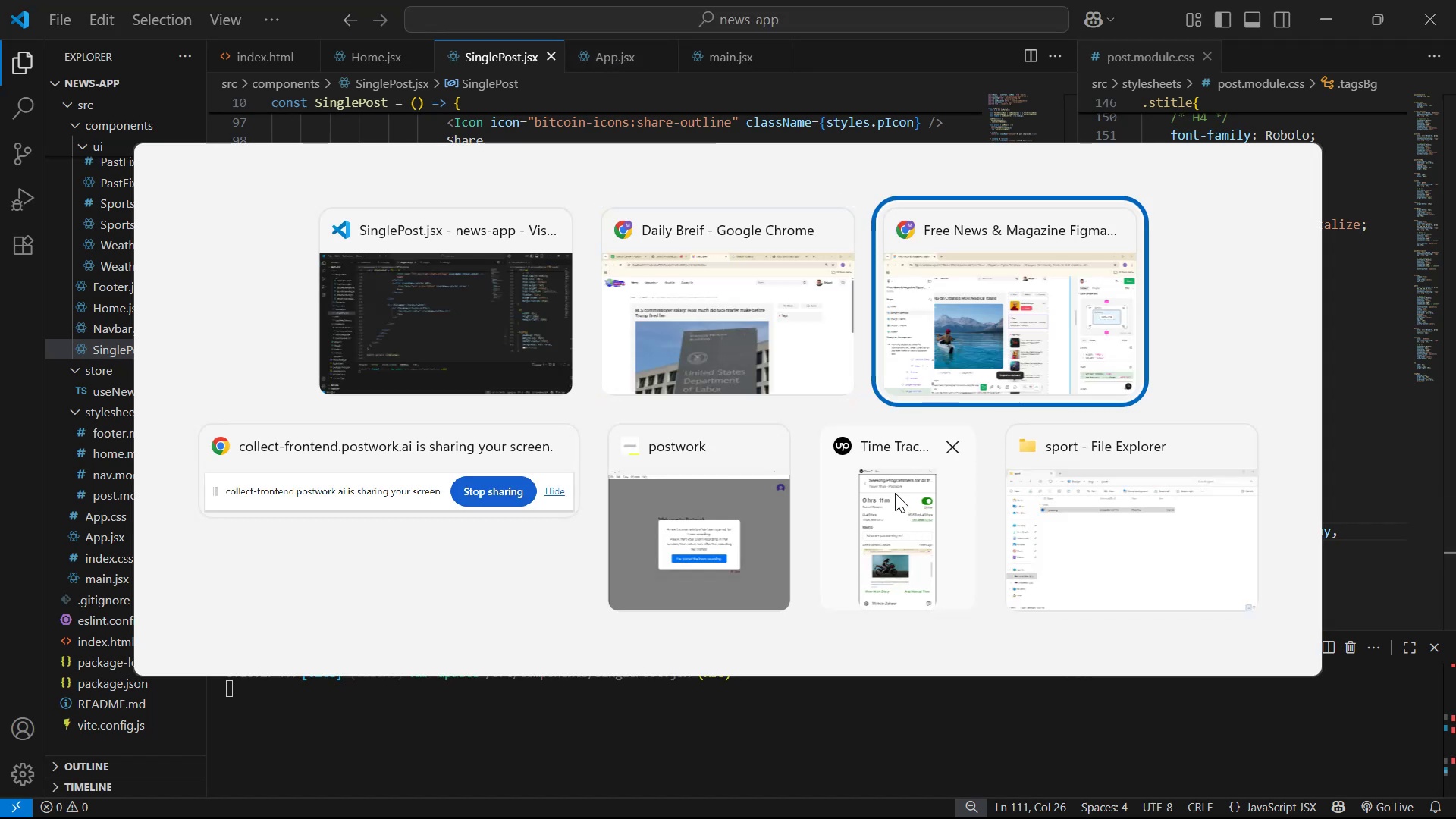 
key(Alt+Tab)
 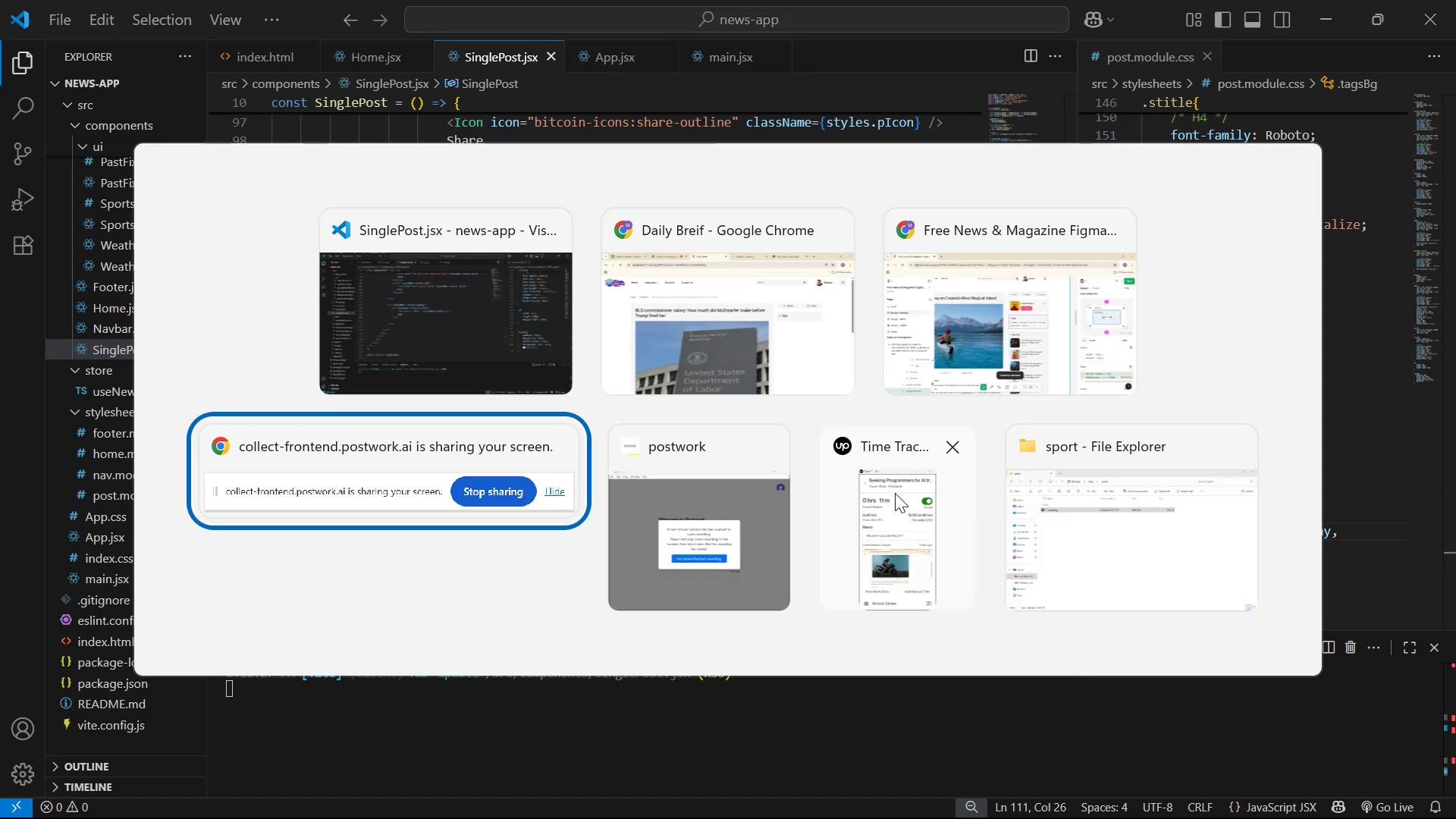 
key(Alt+Tab)
 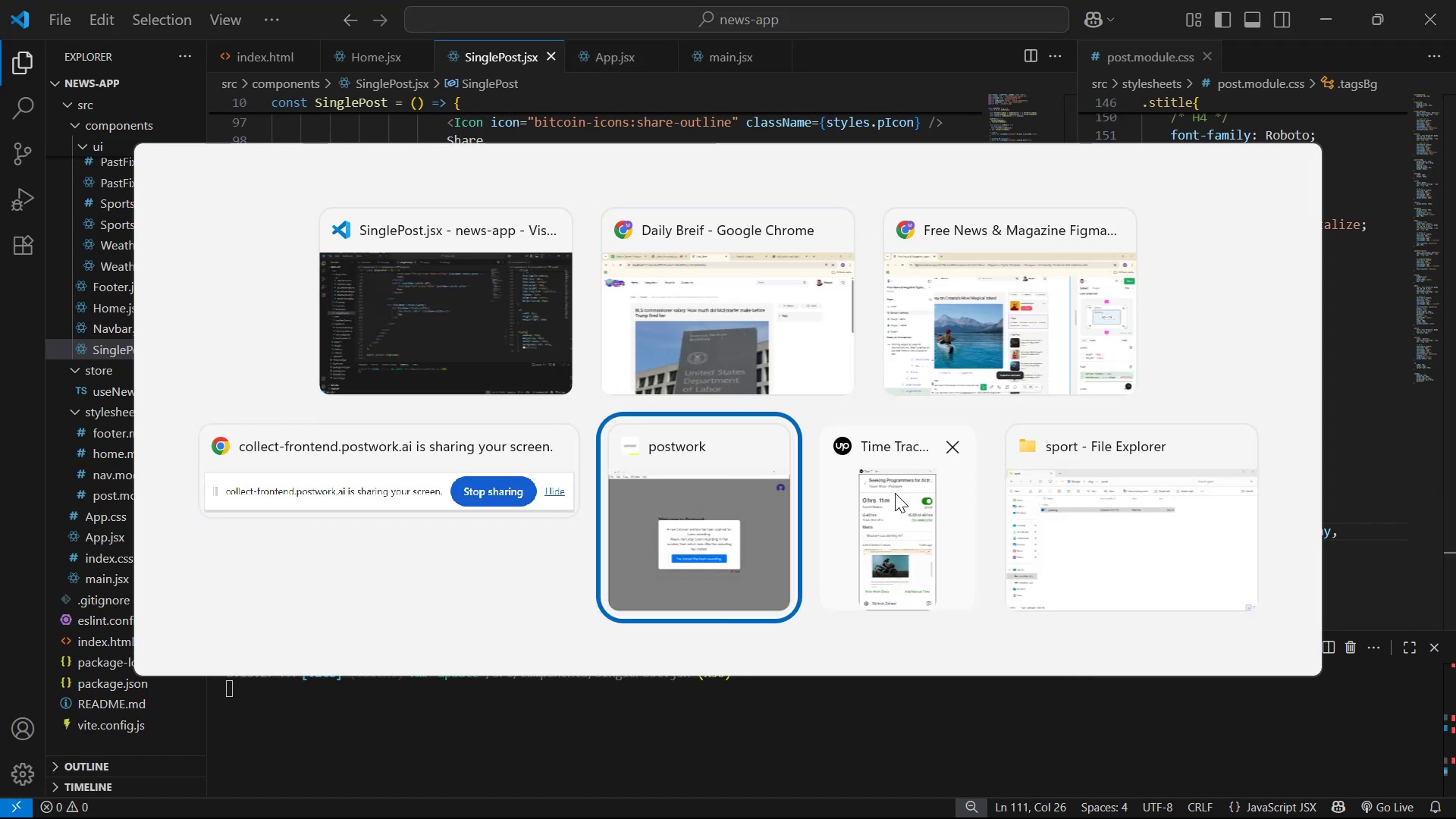 
key(Alt+Tab)
 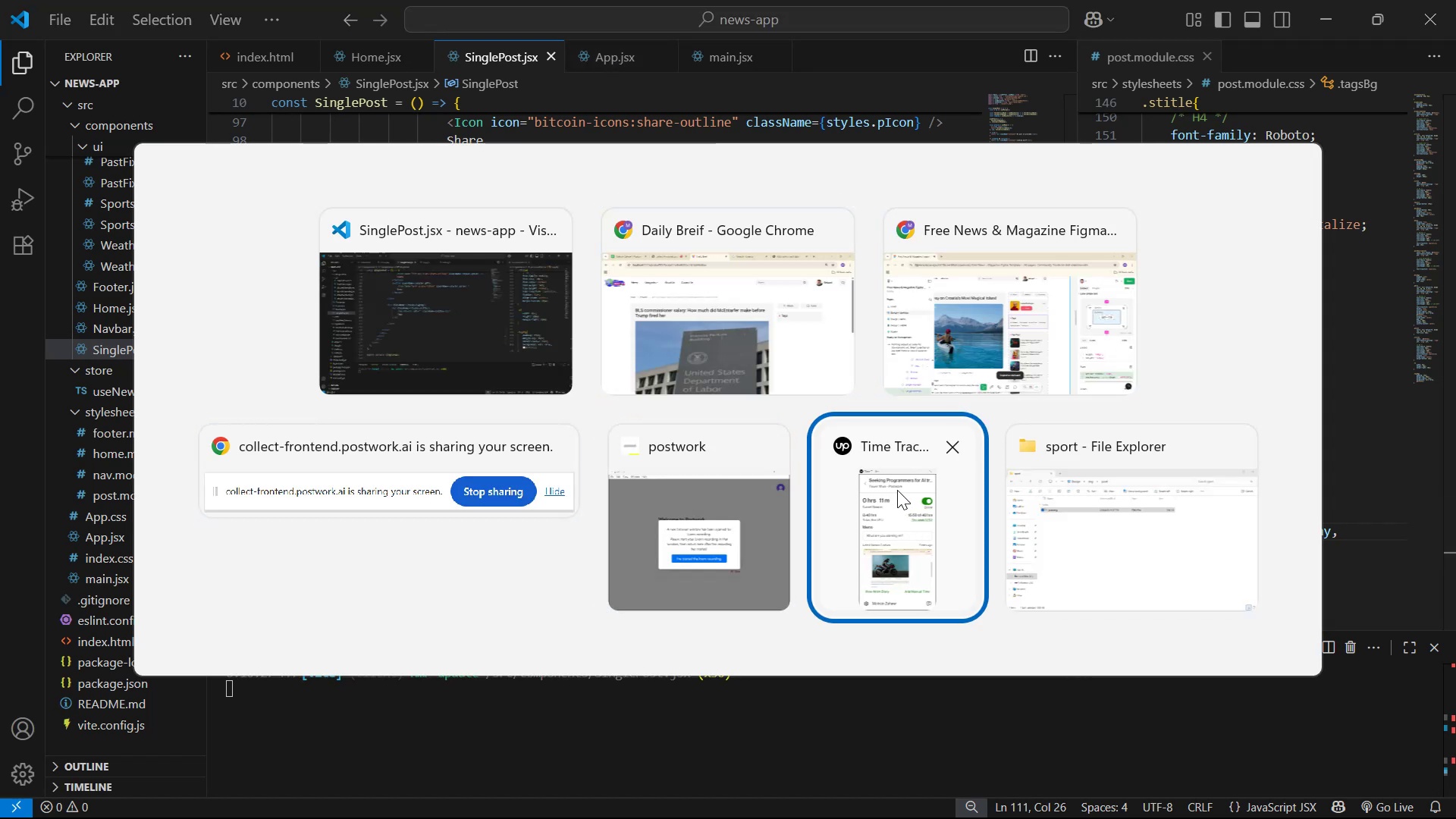 
key(Alt+Tab)
 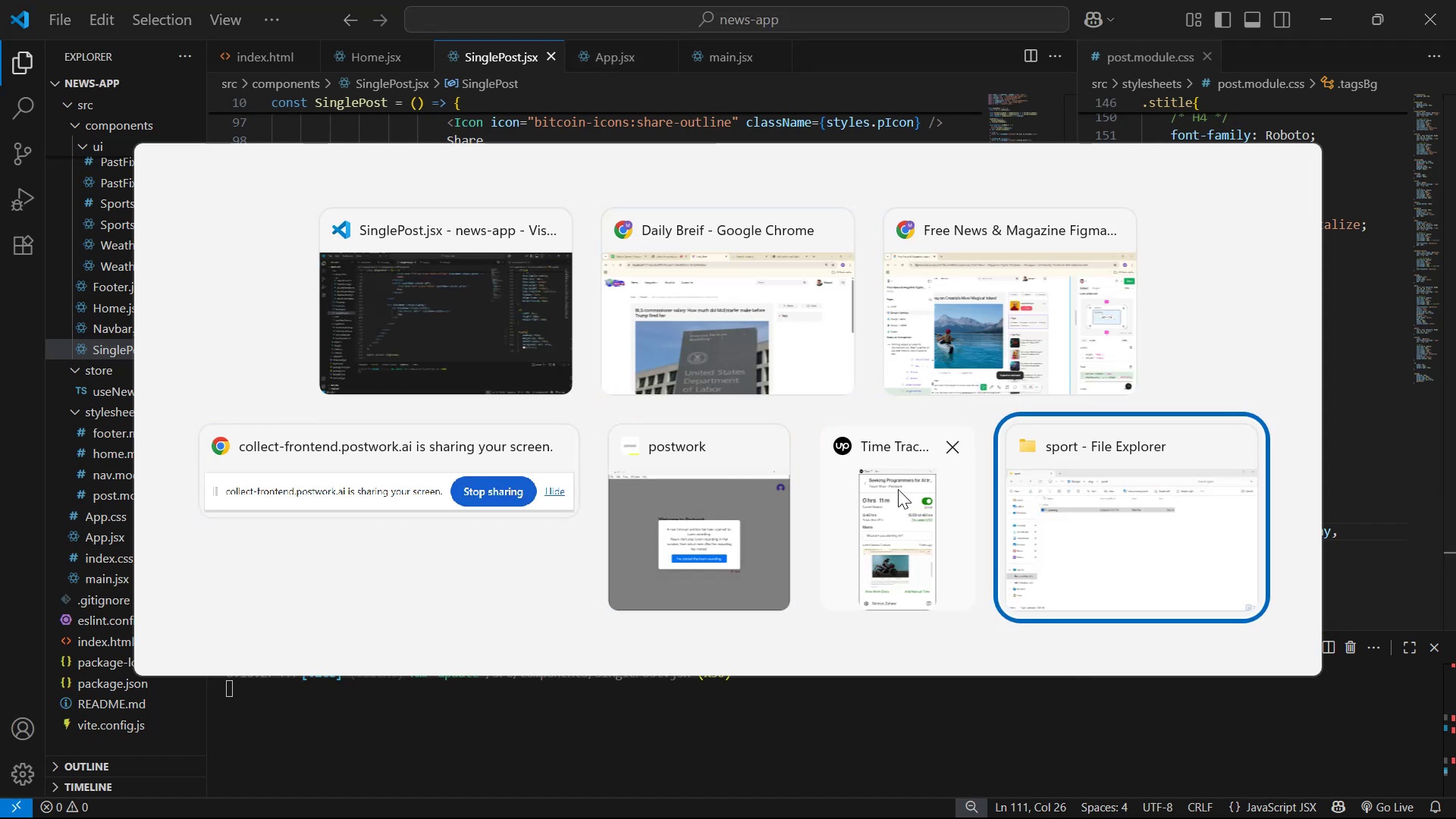 
key(Alt+Tab)
 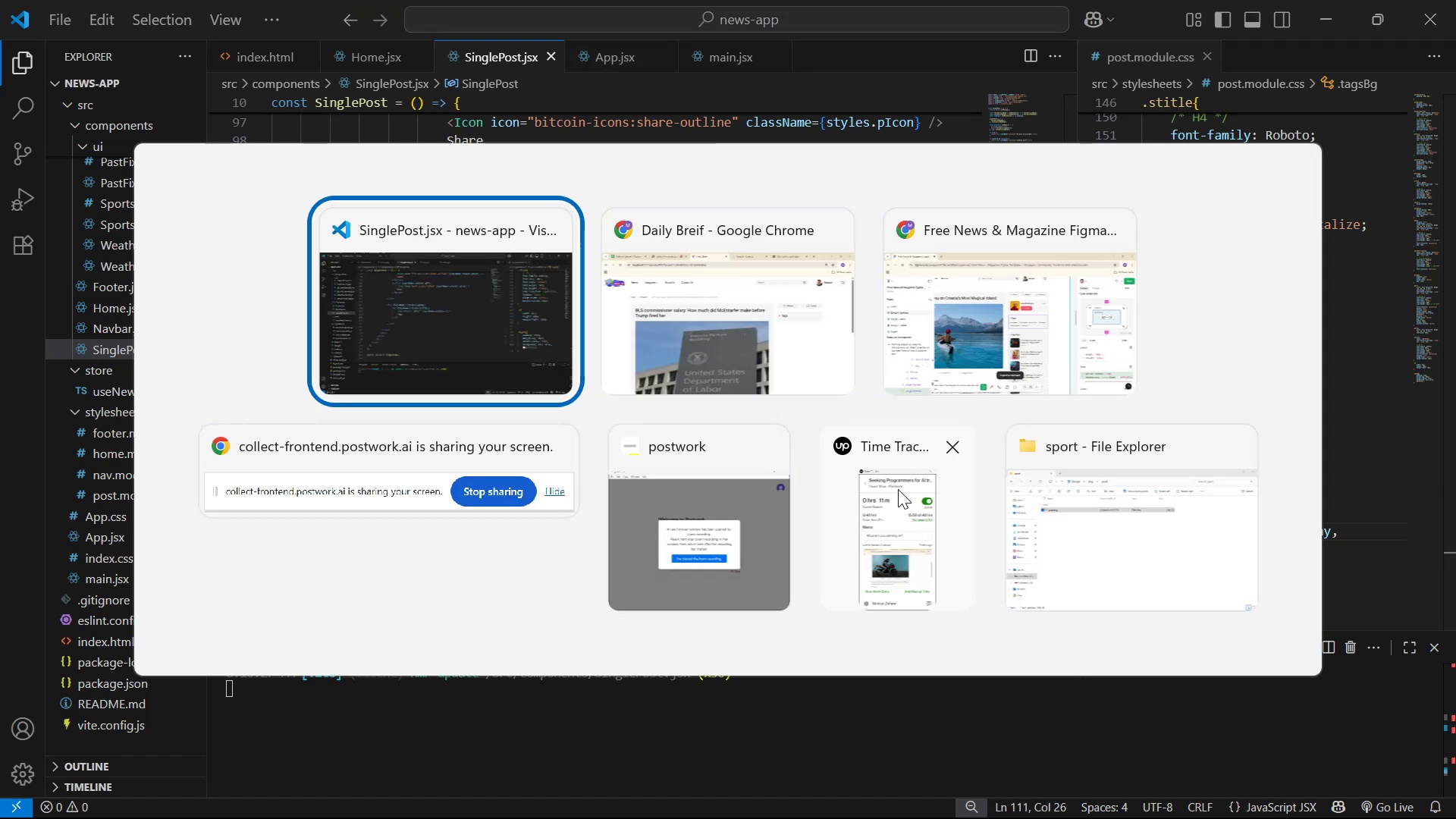 
key(Alt+Tab)
 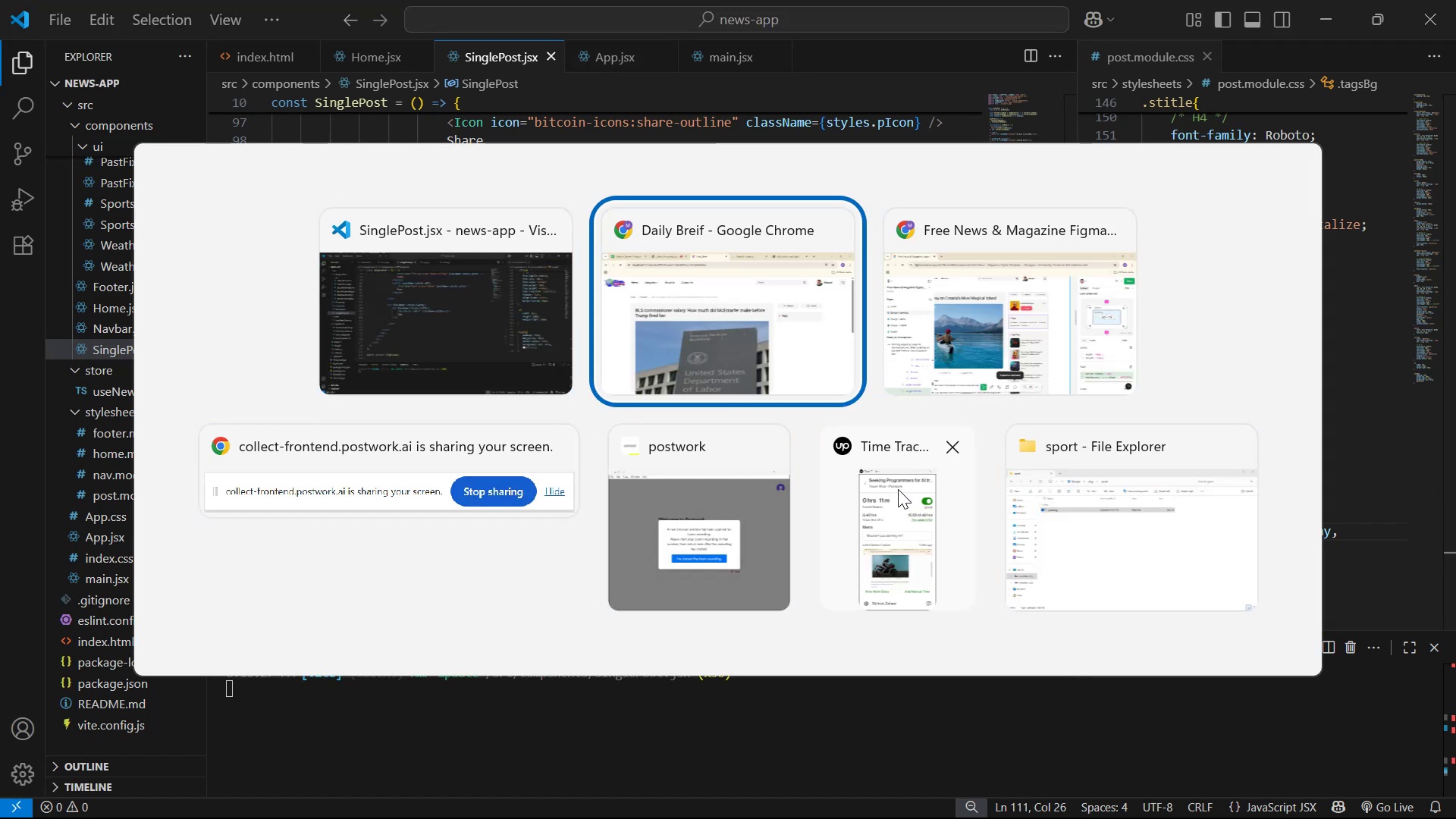 
key(Alt+Tab)
 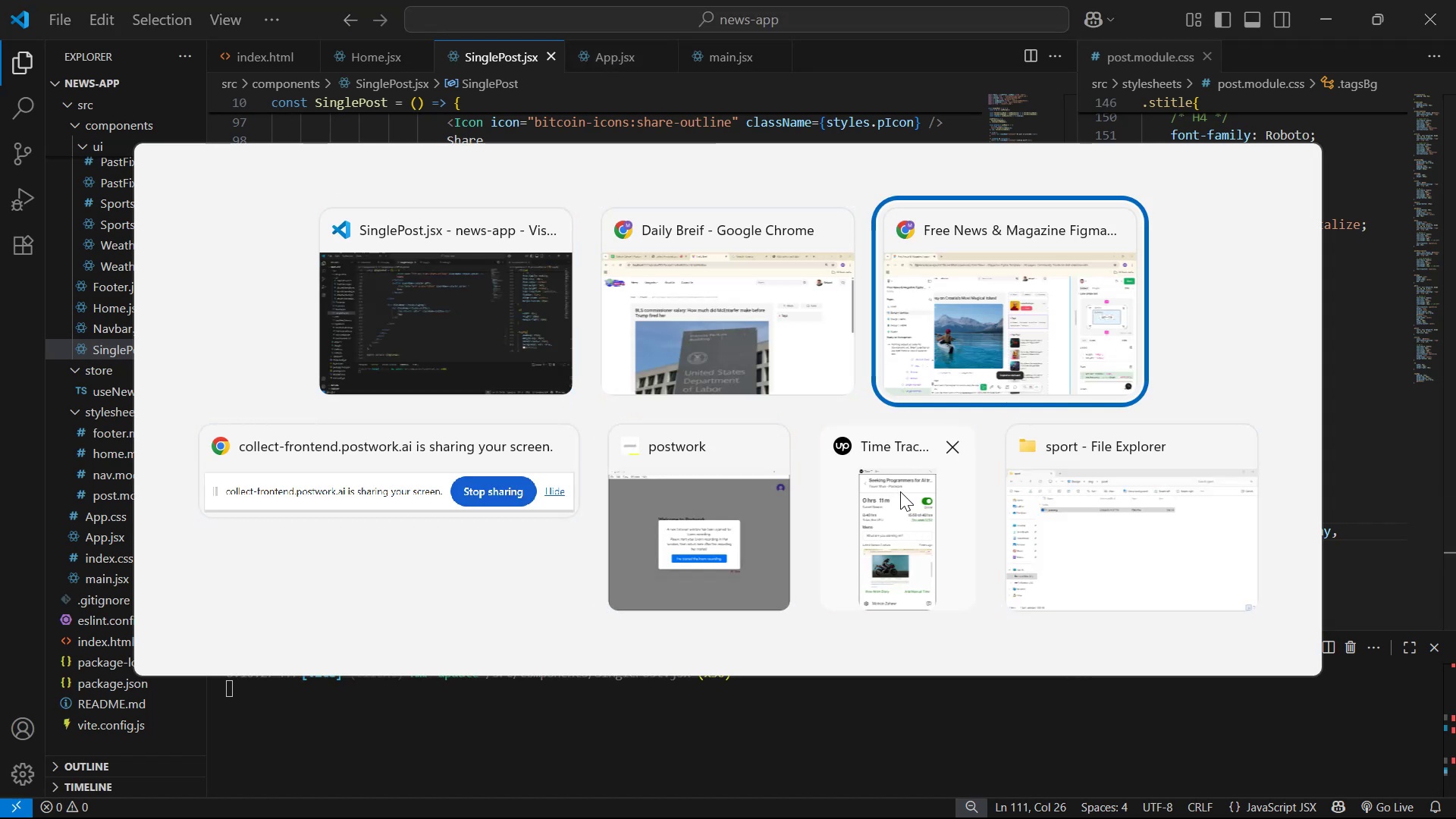 
key(Alt+Tab)
 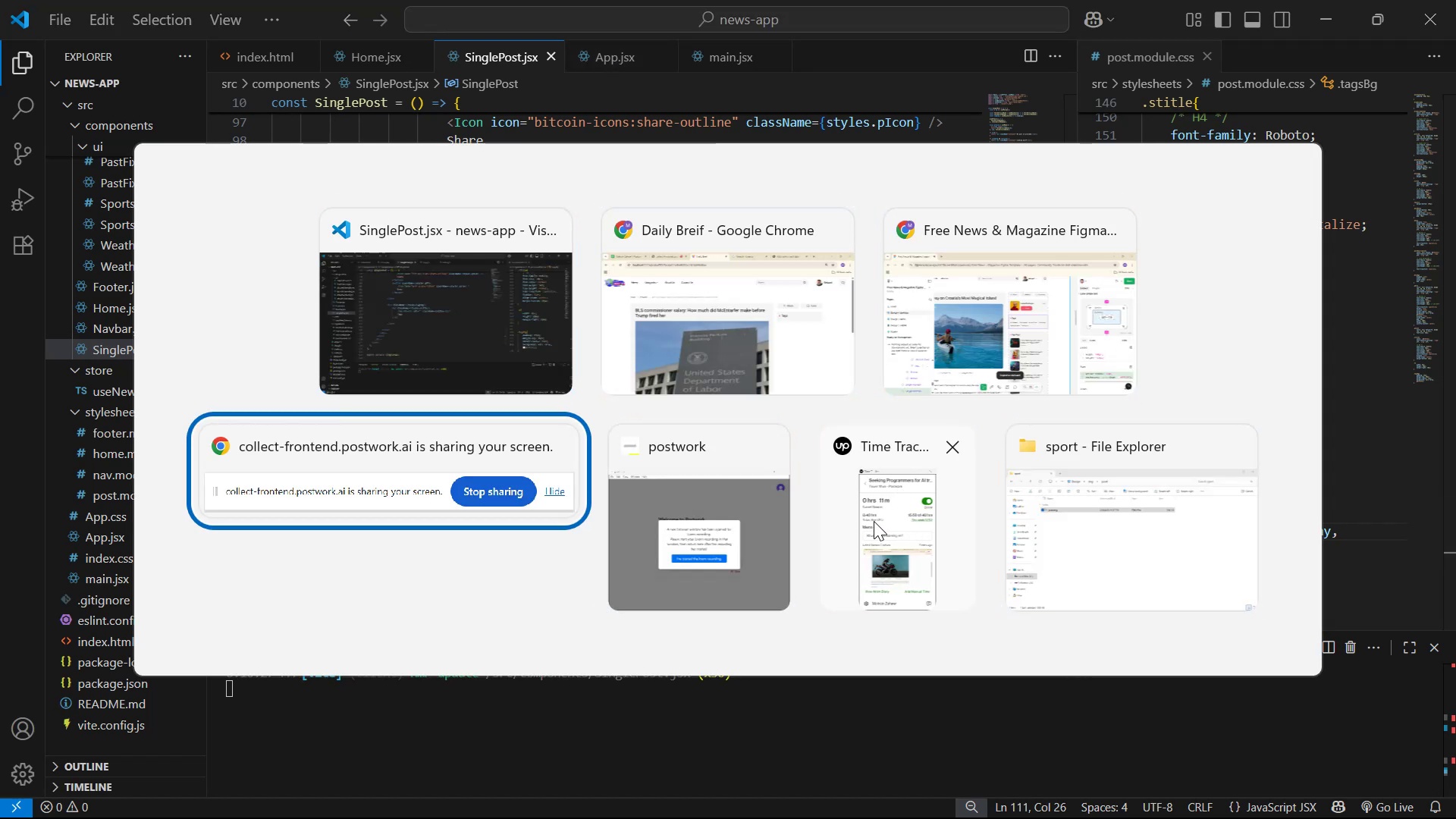 
key(Alt+Tab)
 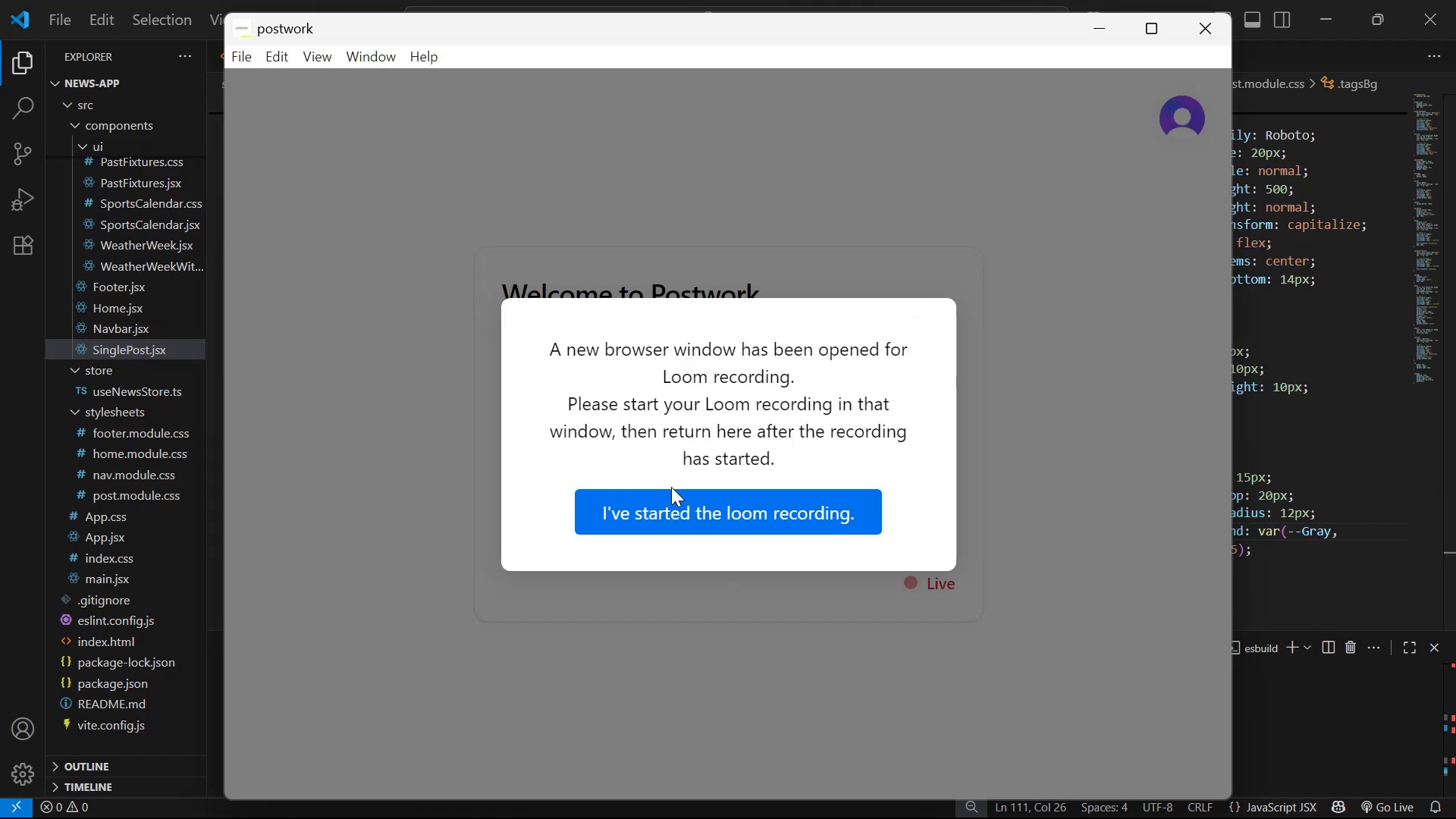 
left_click([697, 528])
 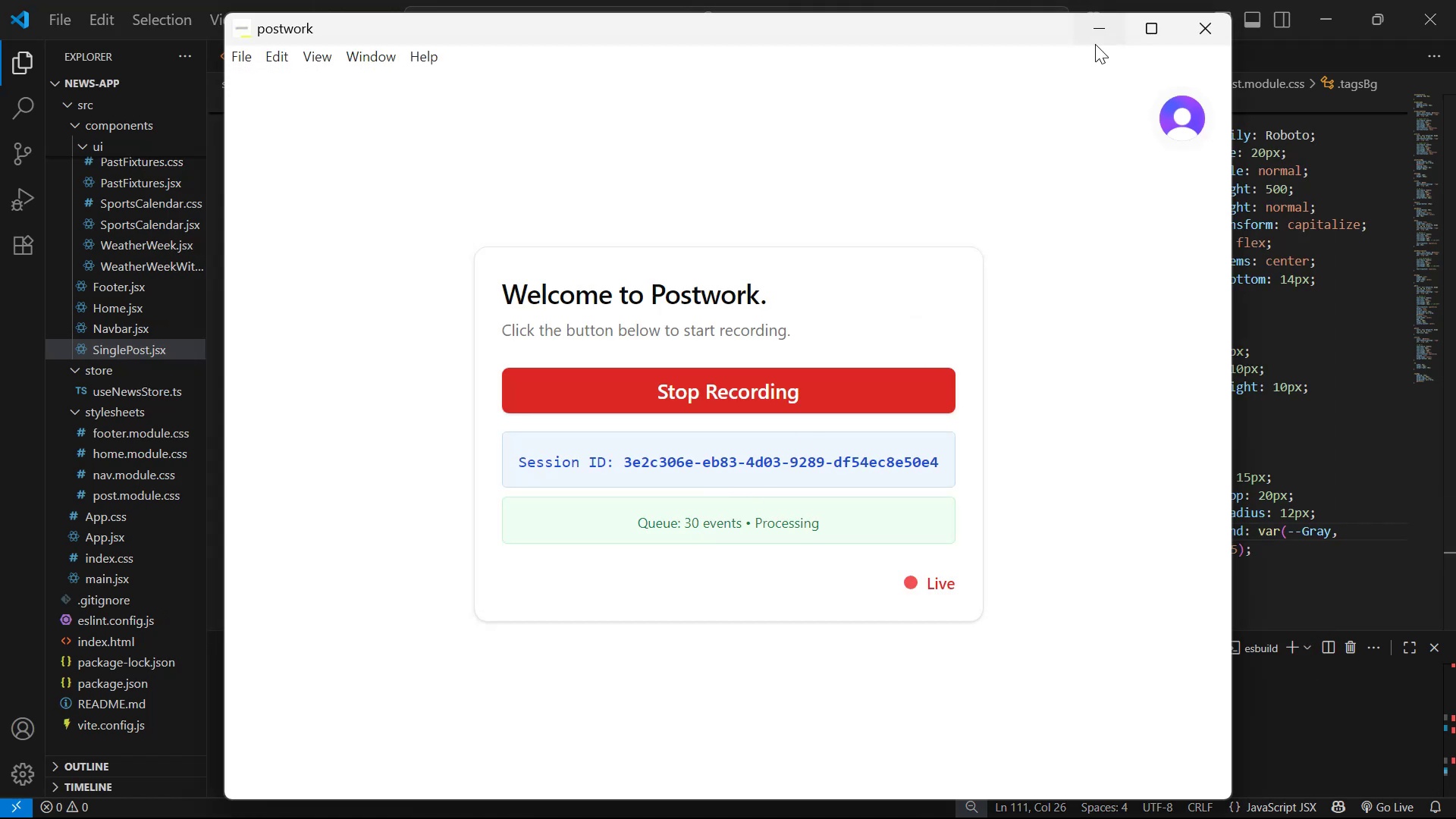 
left_click([1095, 42])
 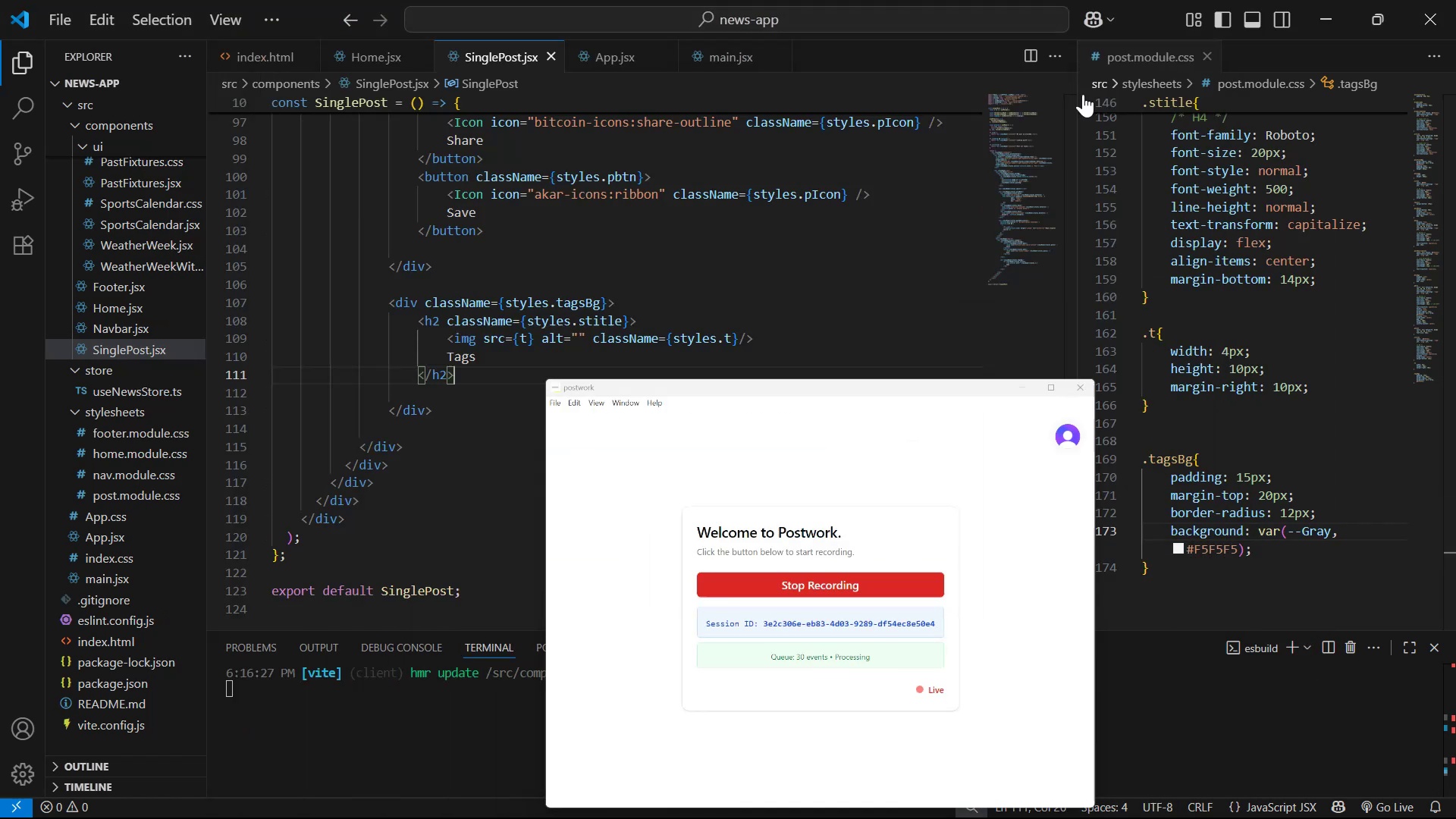 
key(Alt+Tab)
 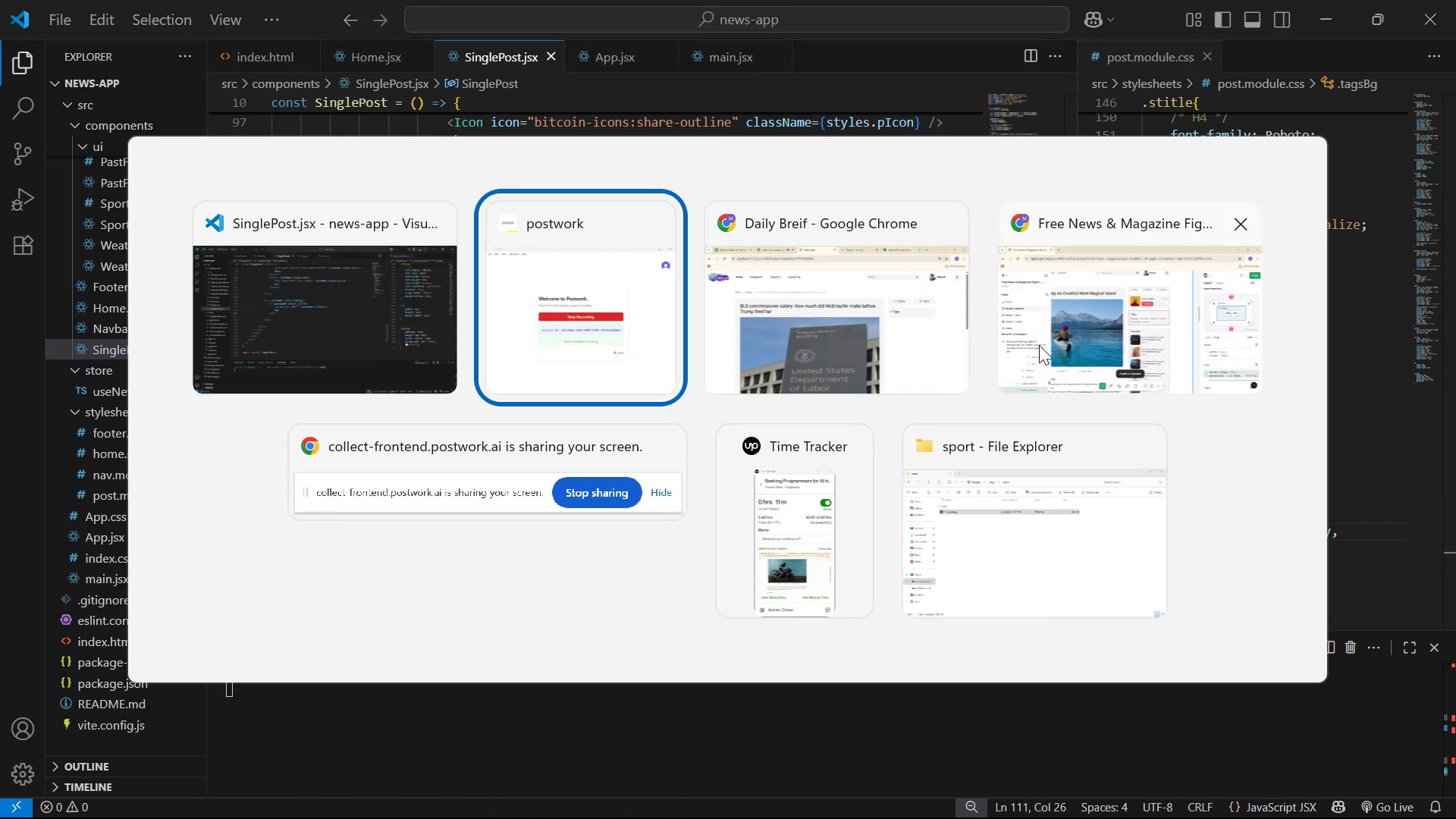 
key(Alt+Tab)
 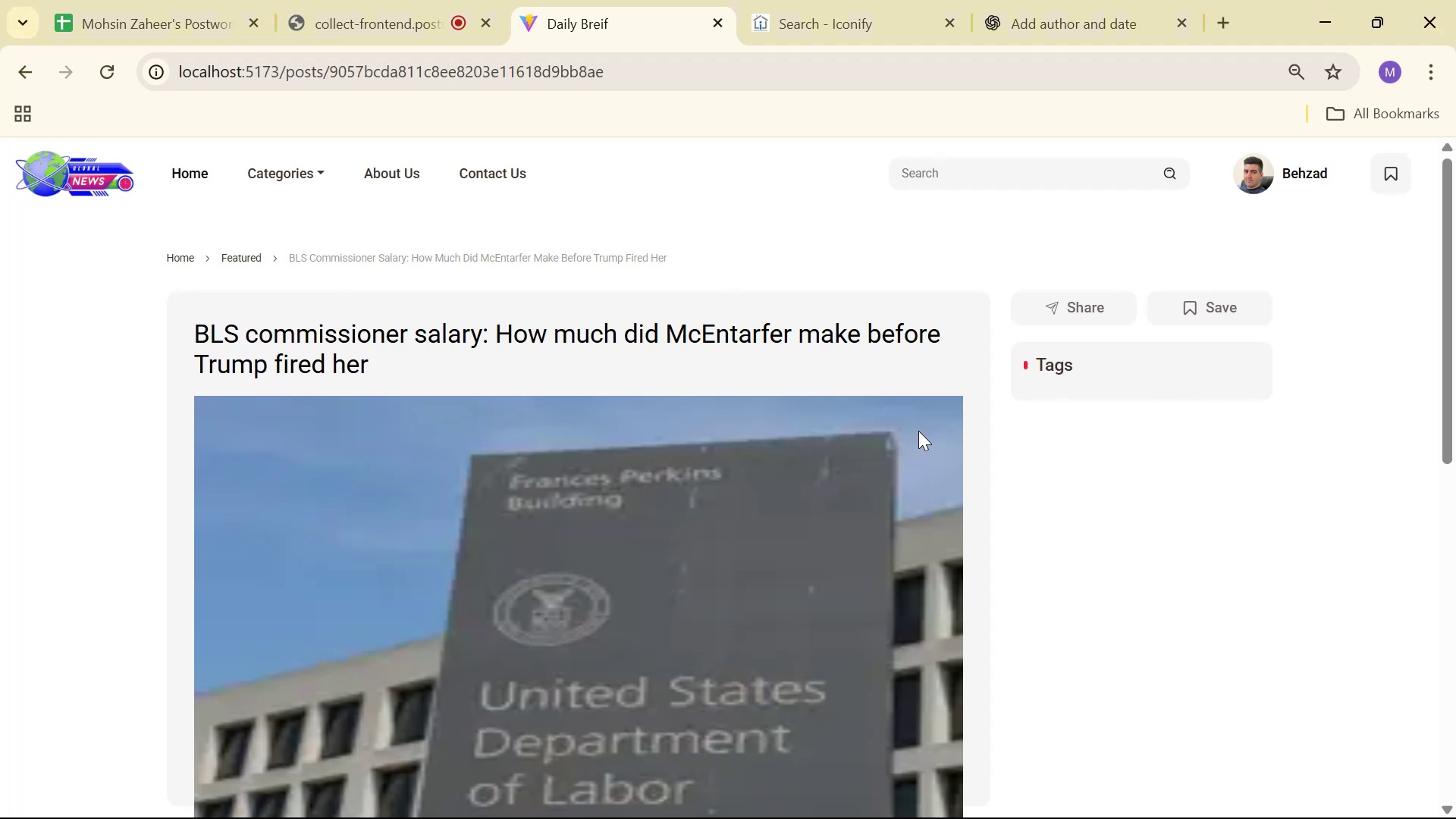 
key(Alt+Tab)
 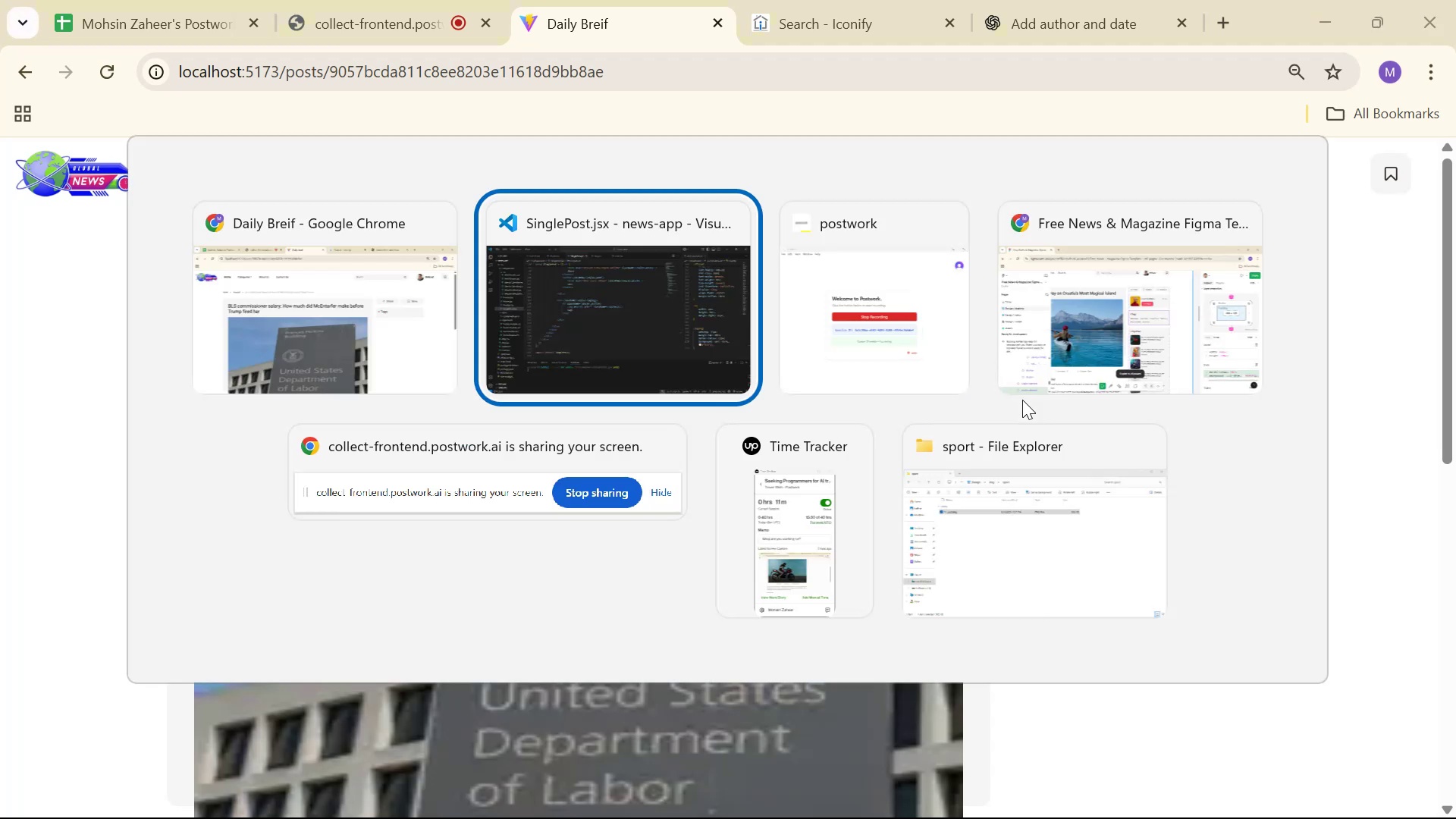 
key(Alt+AltLeft)
 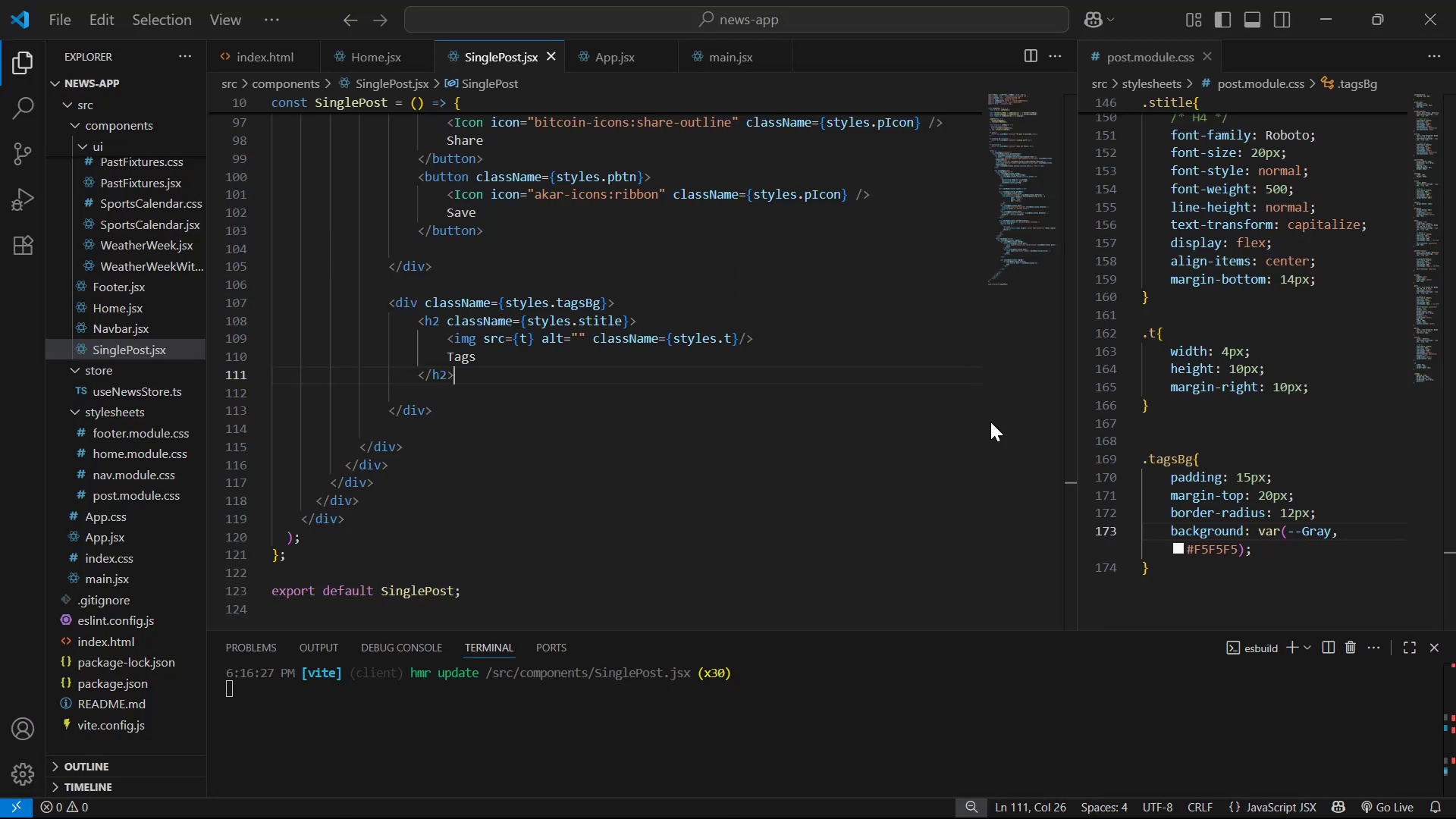 
key(Alt+Tab)
 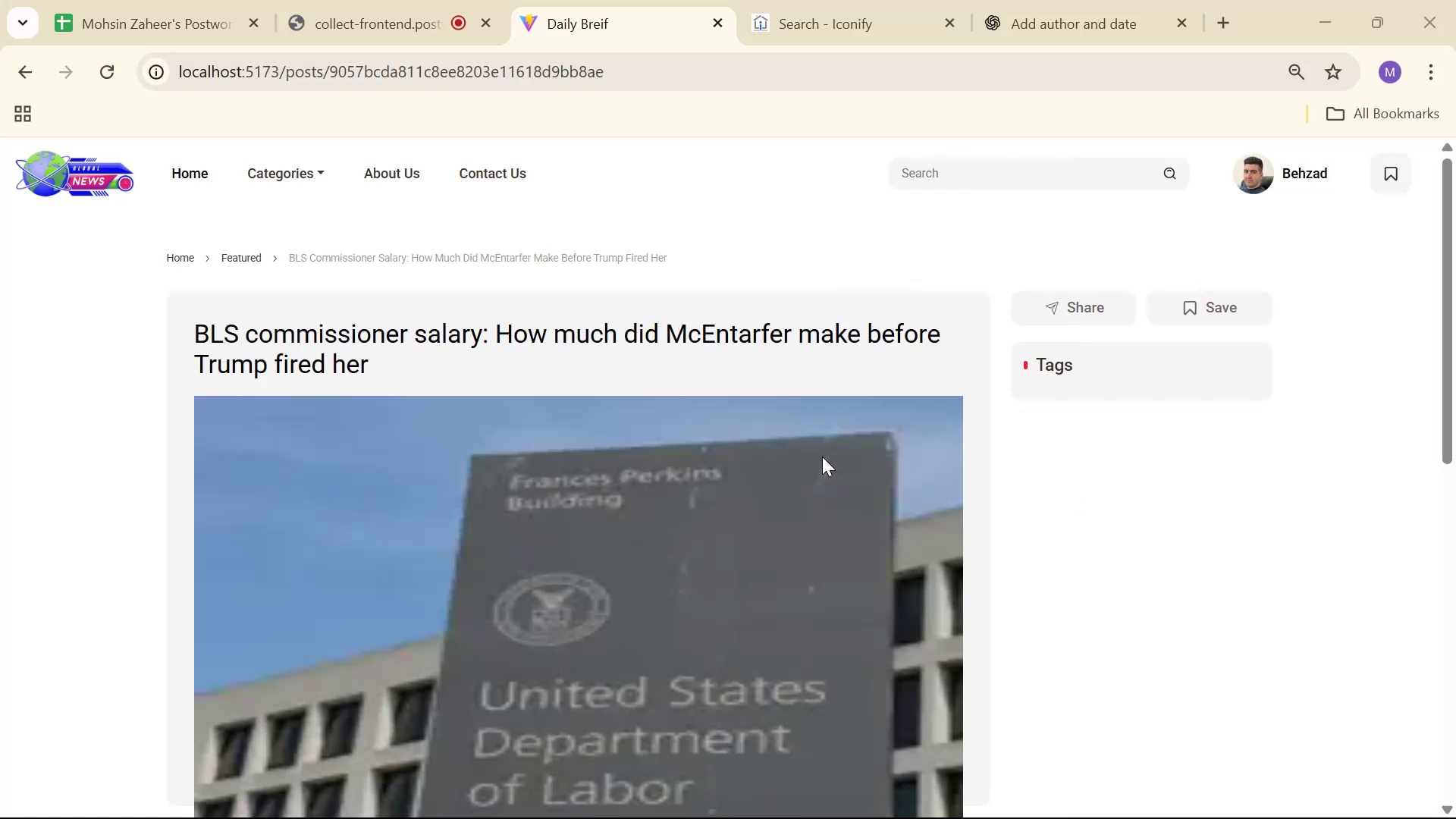 
right_click([814, 454])
 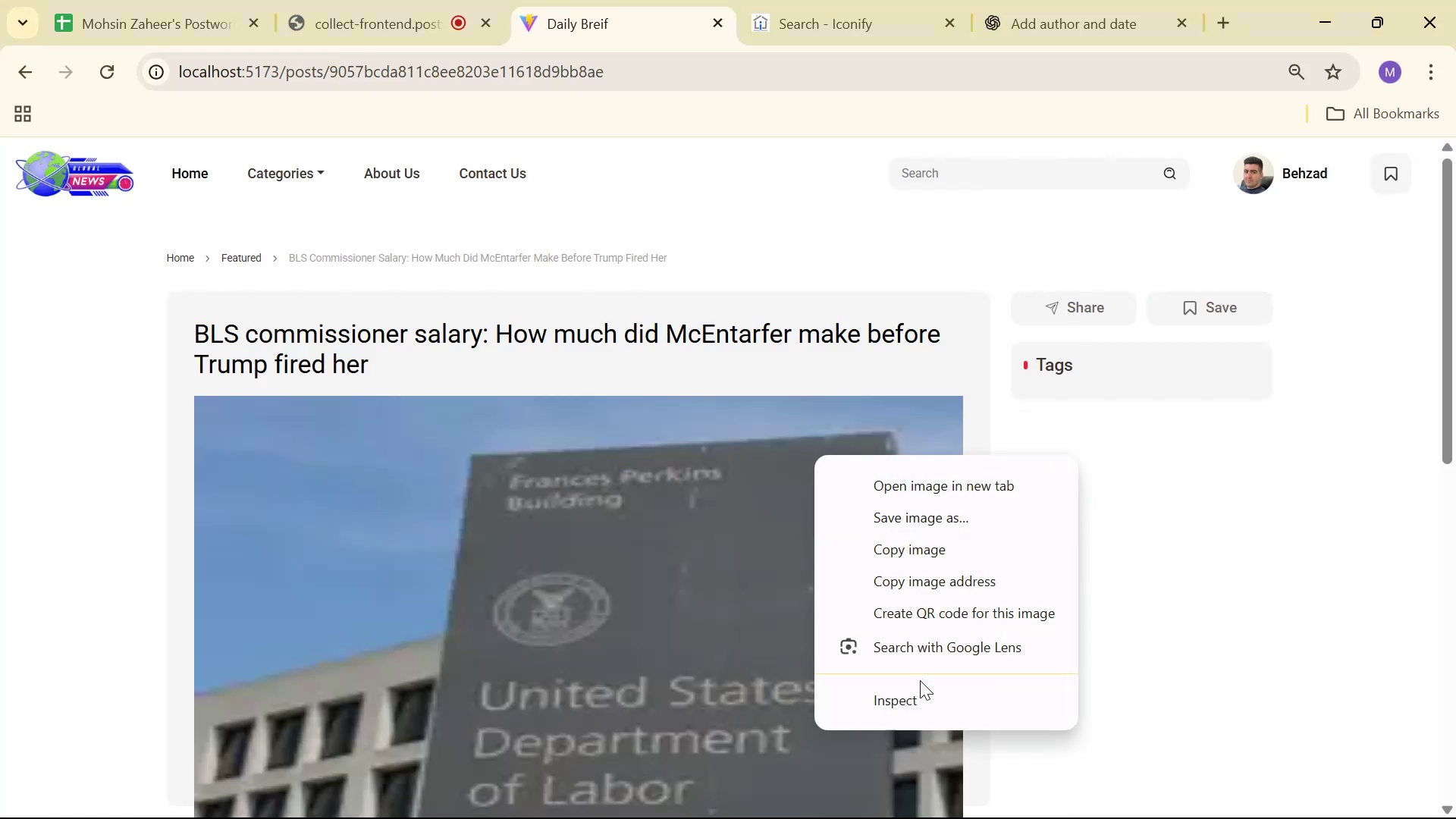 
left_click([922, 693])
 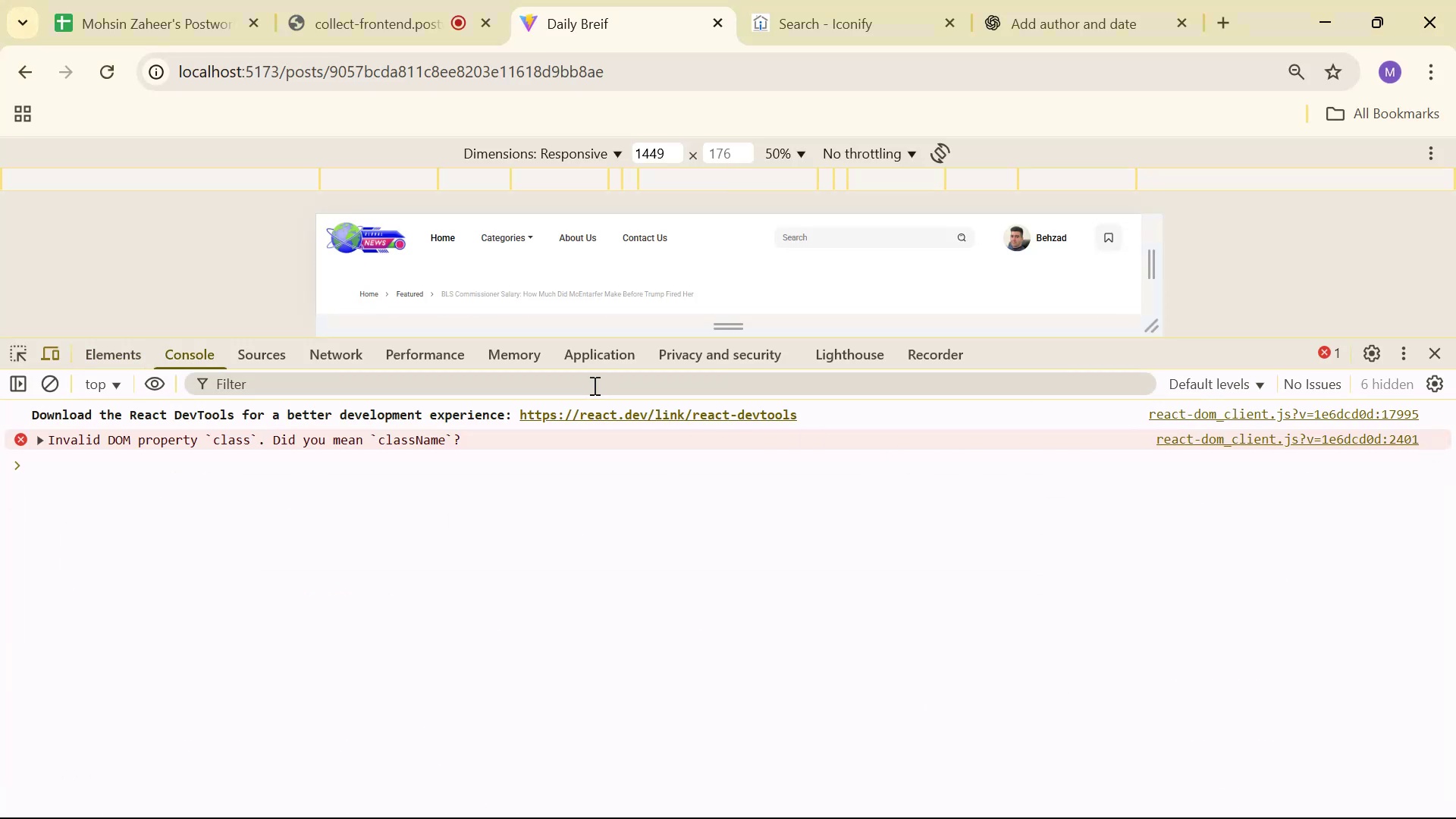 
wait(5.99)
 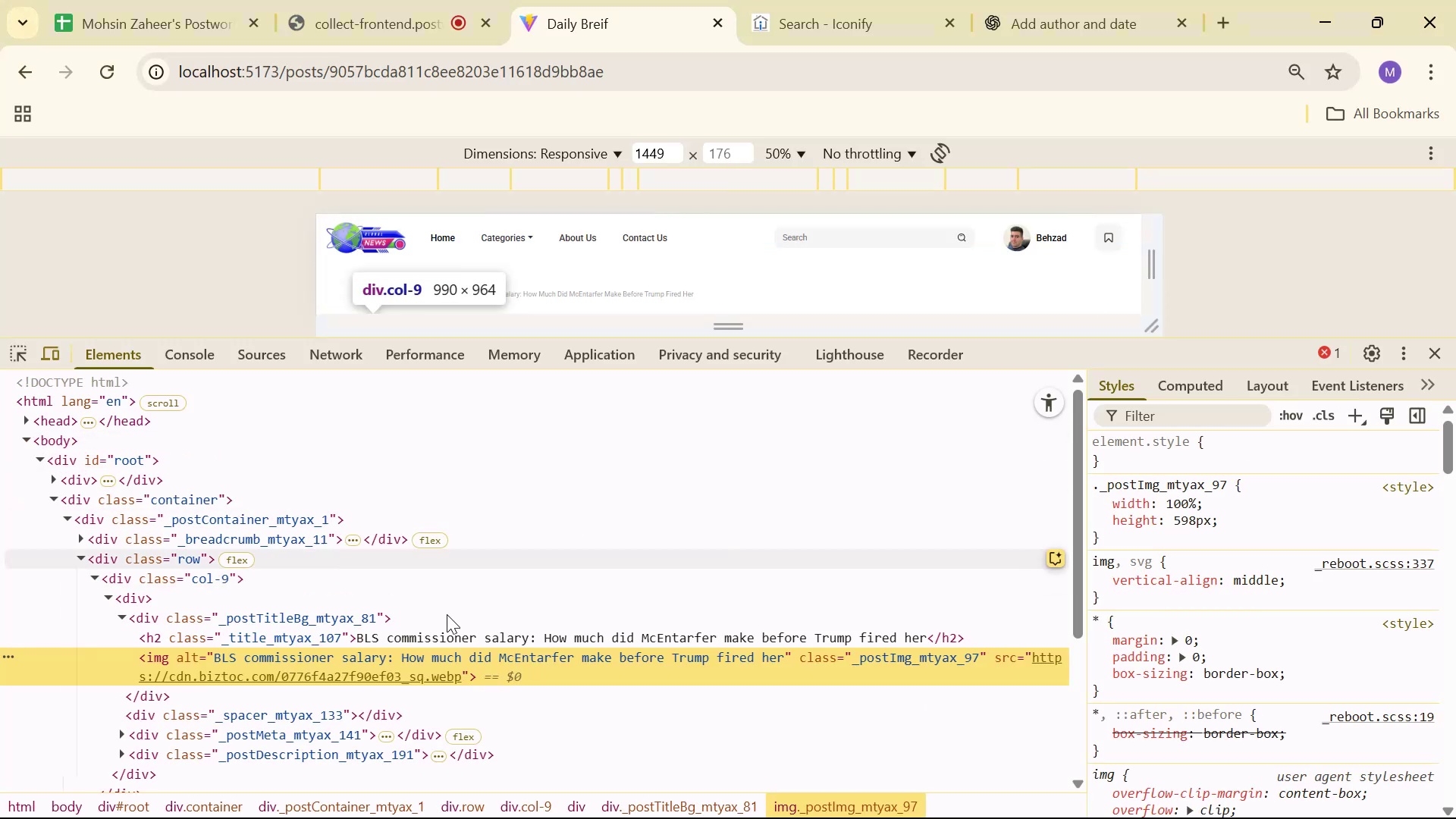 
left_click([1434, 345])
 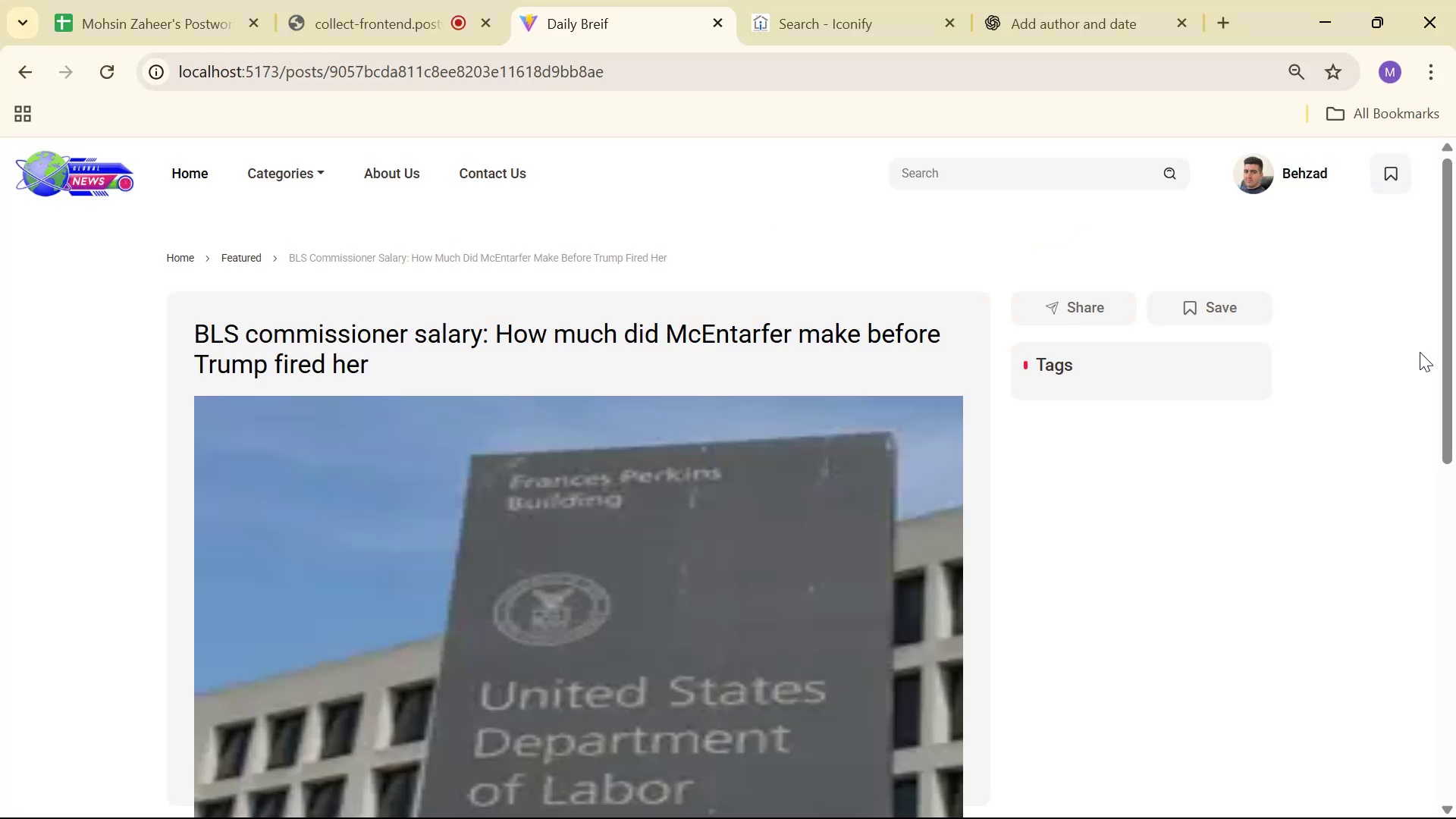 
scroll: coordinate [1064, 442], scroll_direction: down, amount: 4.0
 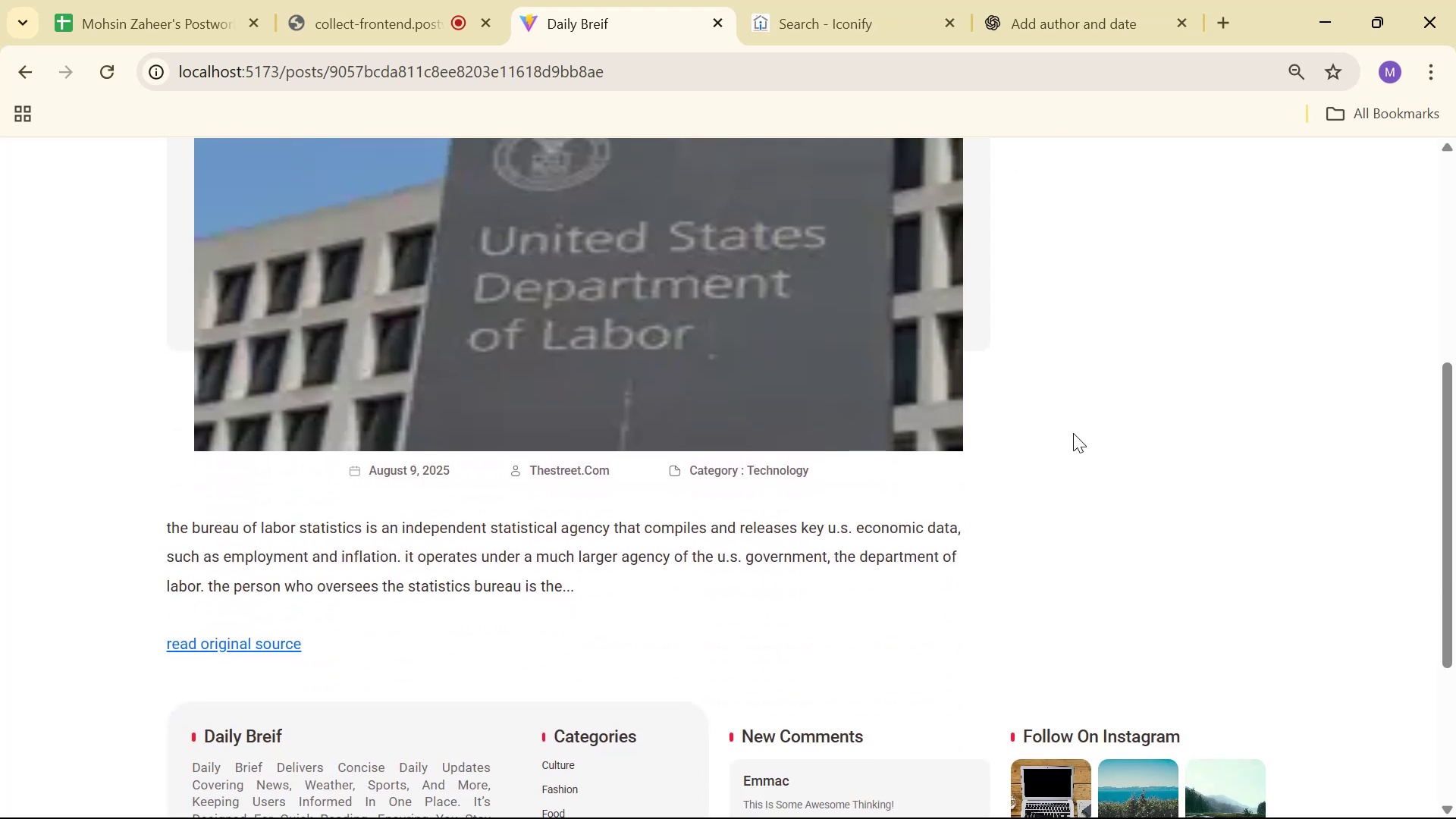 
scroll: coordinate [1076, 431], scroll_direction: up, amount: 1.0
 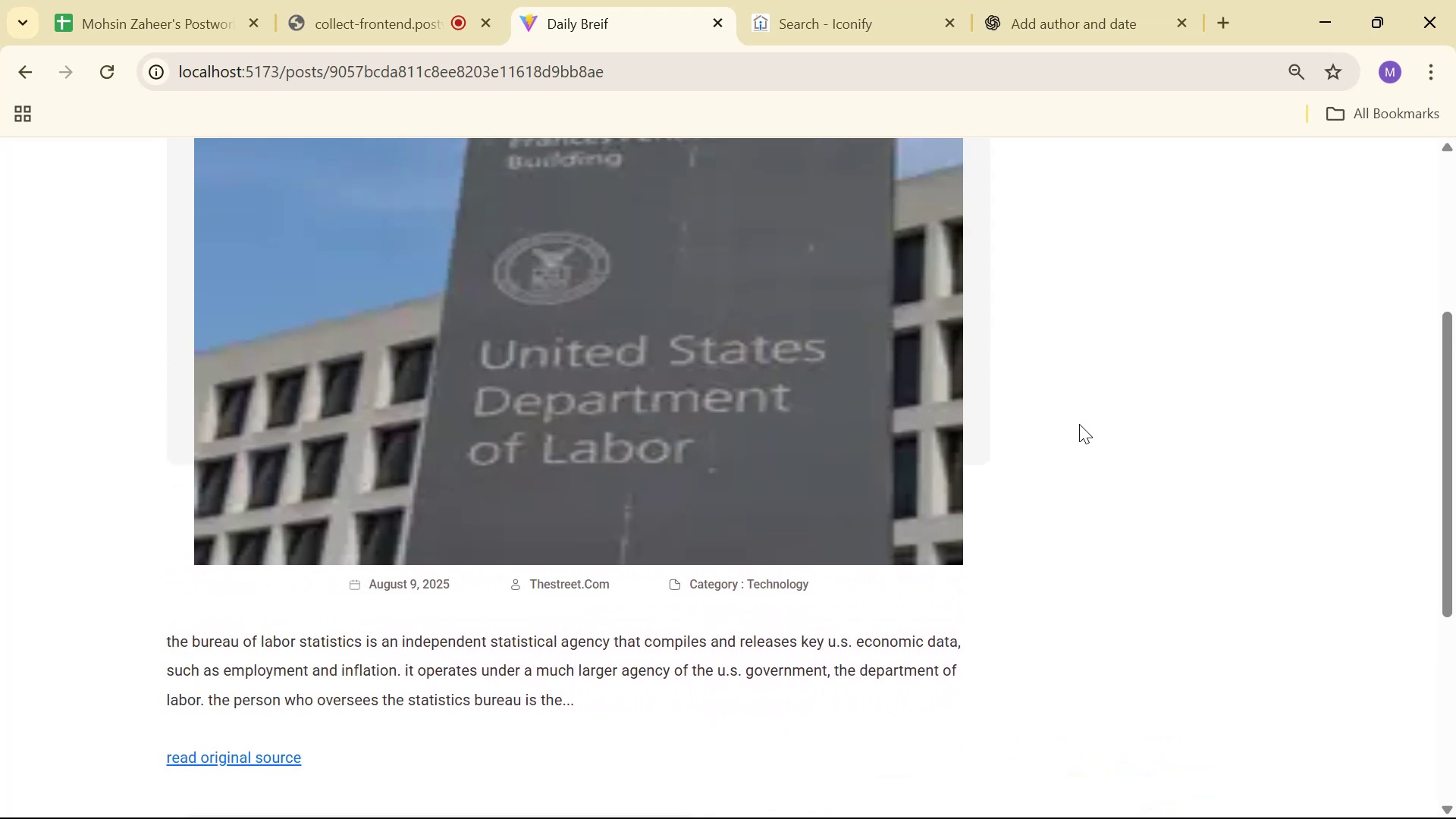 
key(Alt+Tab)
 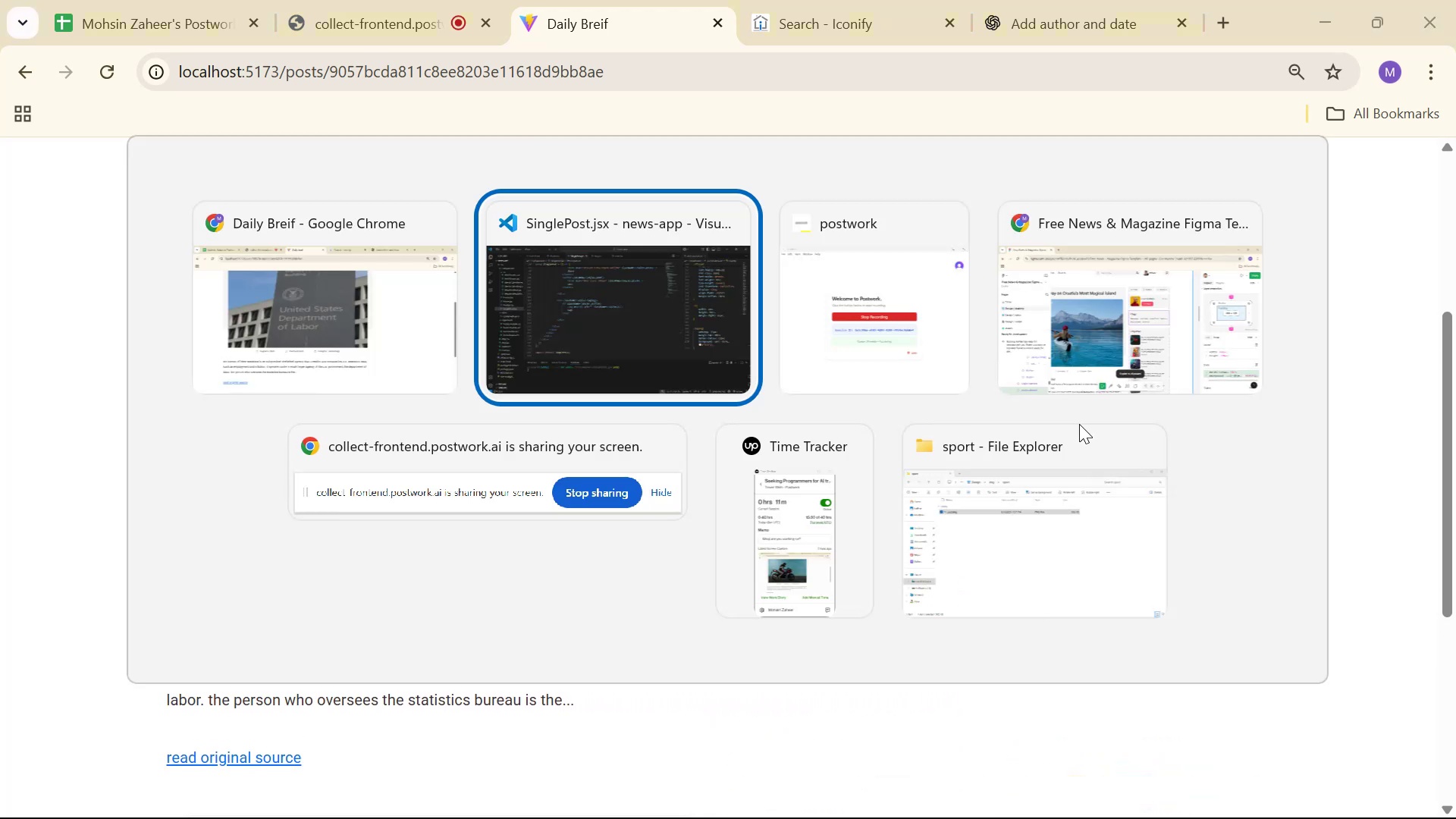 
scroll: coordinate [1380, 450], scroll_direction: up, amount: 40.0
 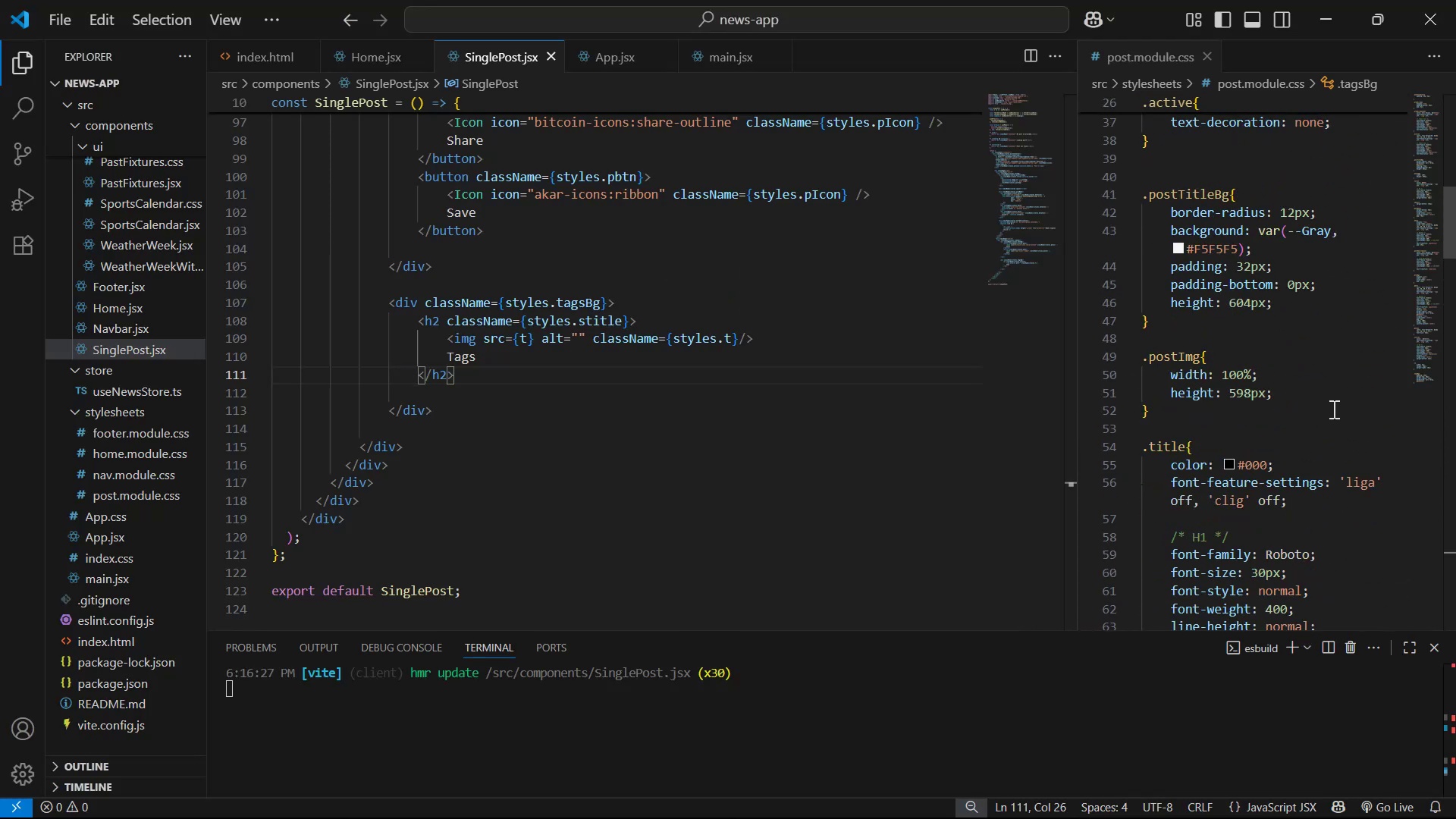 
left_click([1315, 395])
 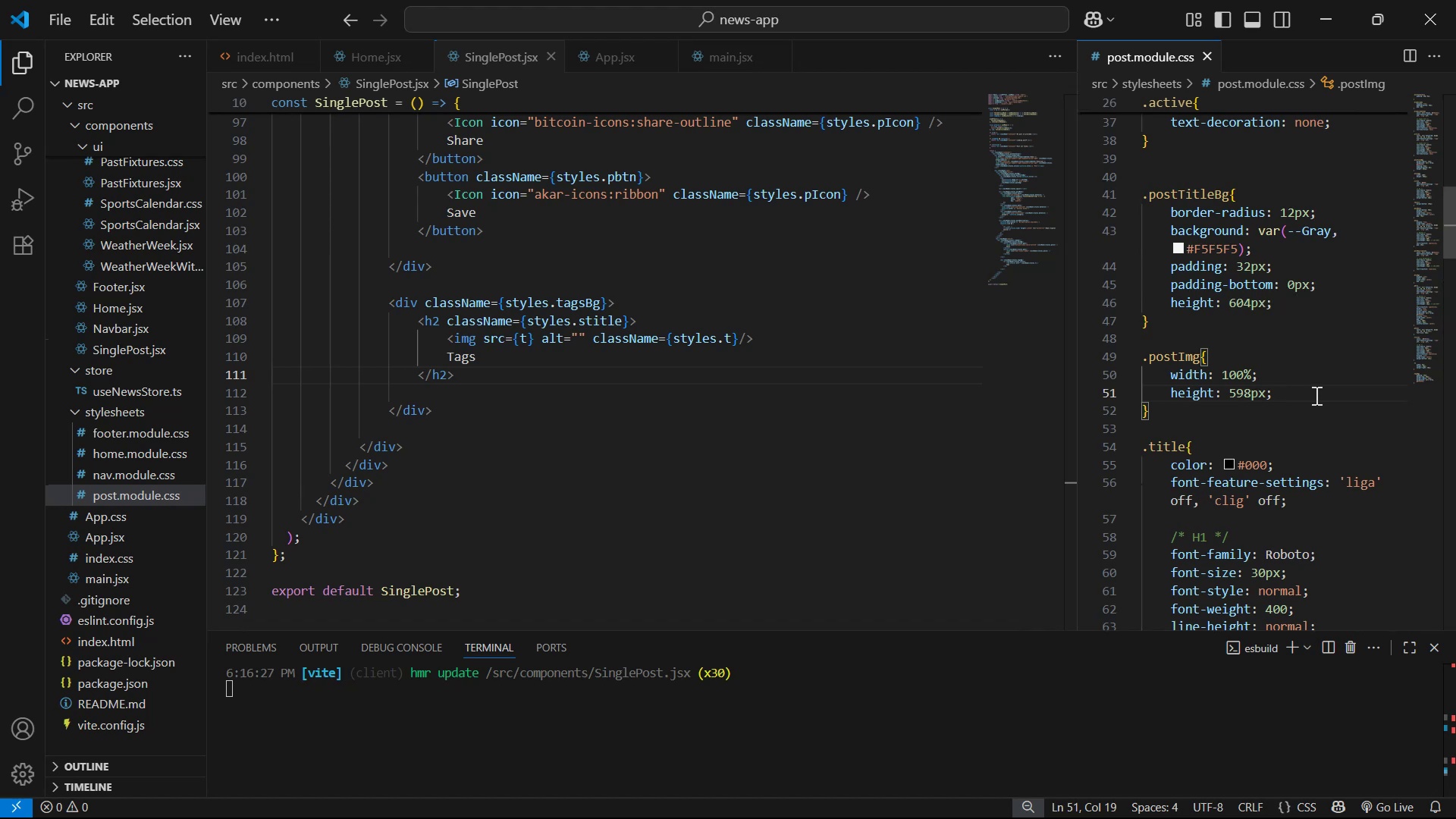 
key(Enter)
 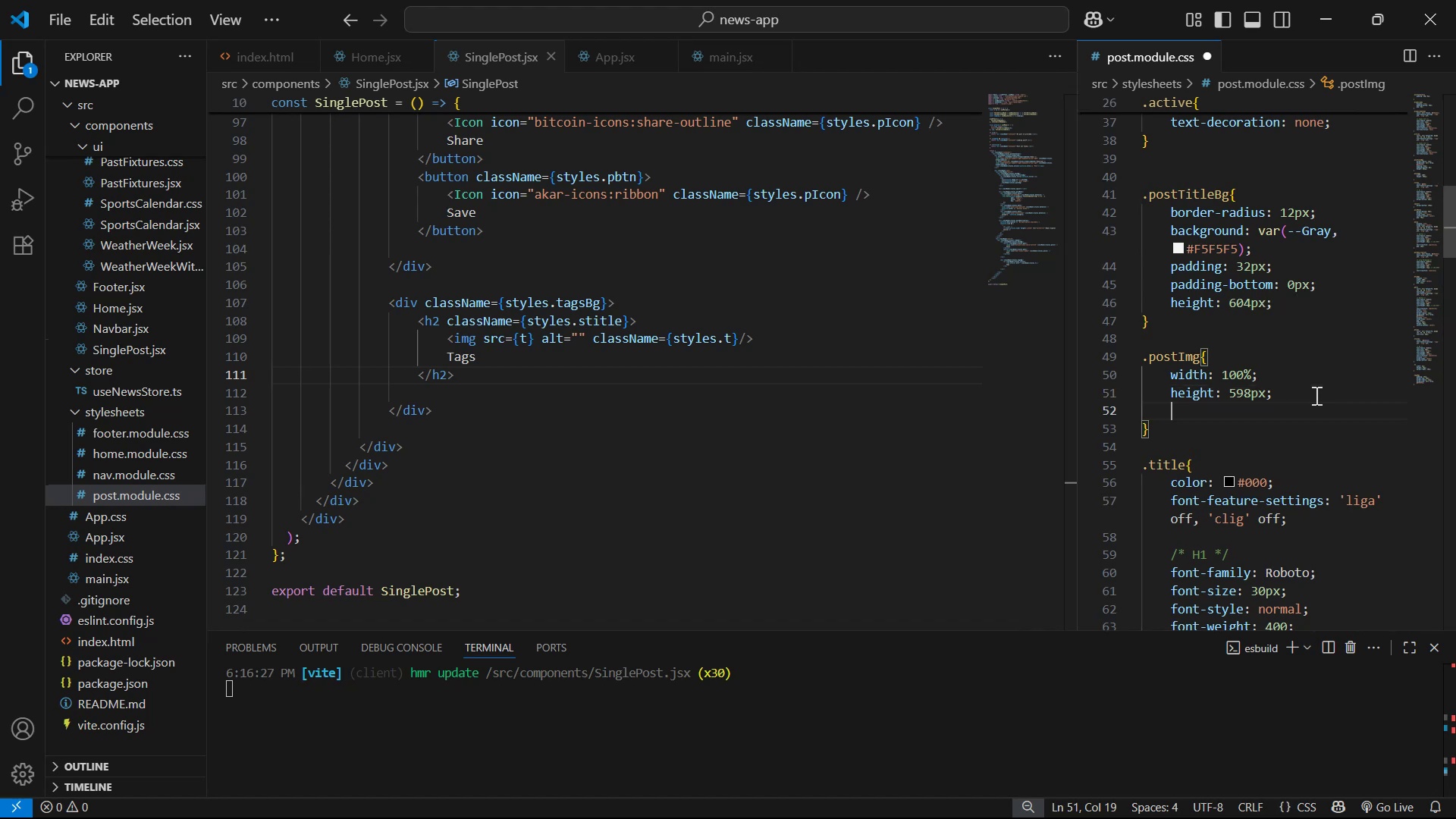 
type(bo)
 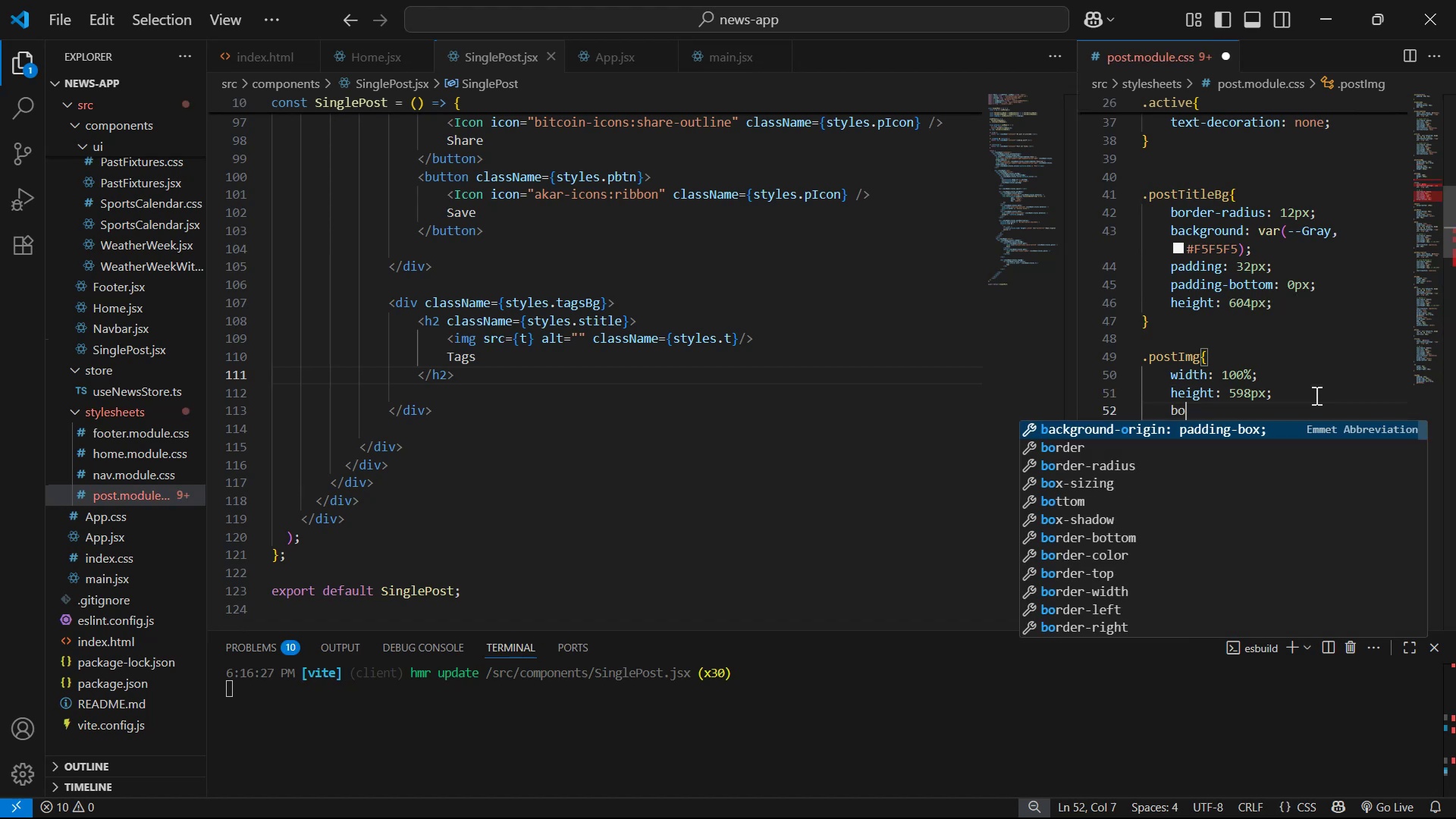 
key(ArrowDown)
 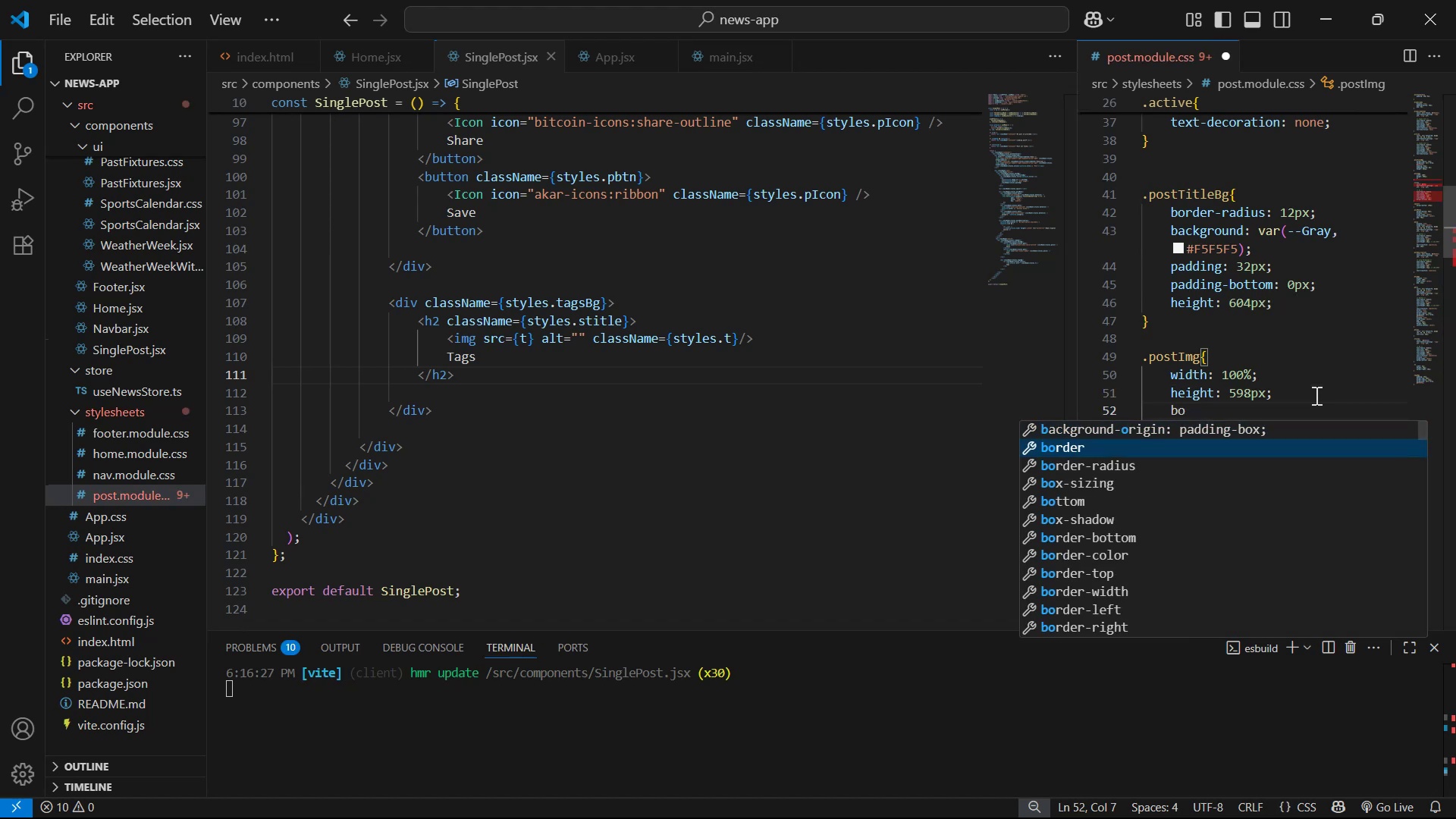 
key(ArrowDown)
 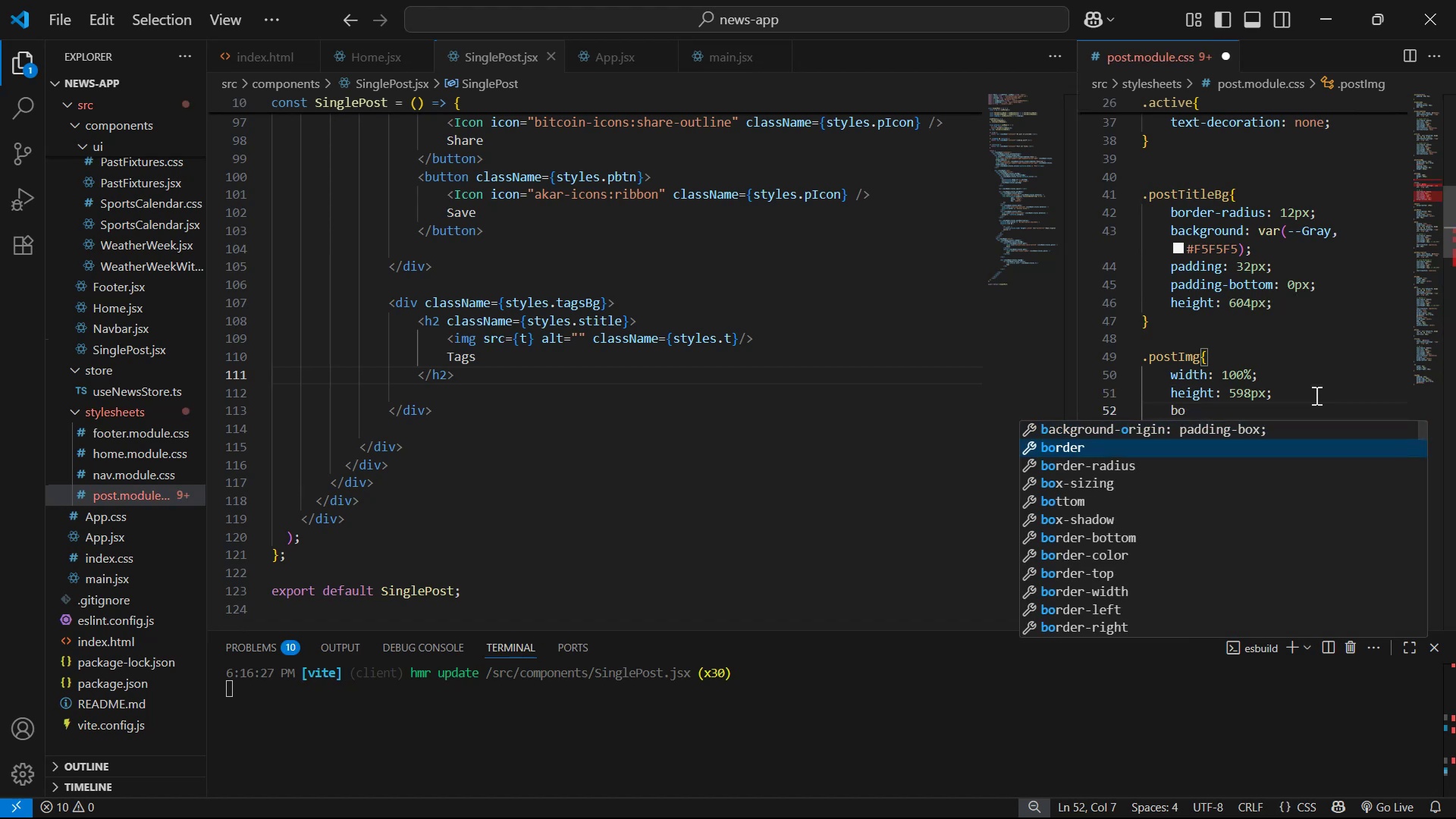 
key(ArrowDown)
 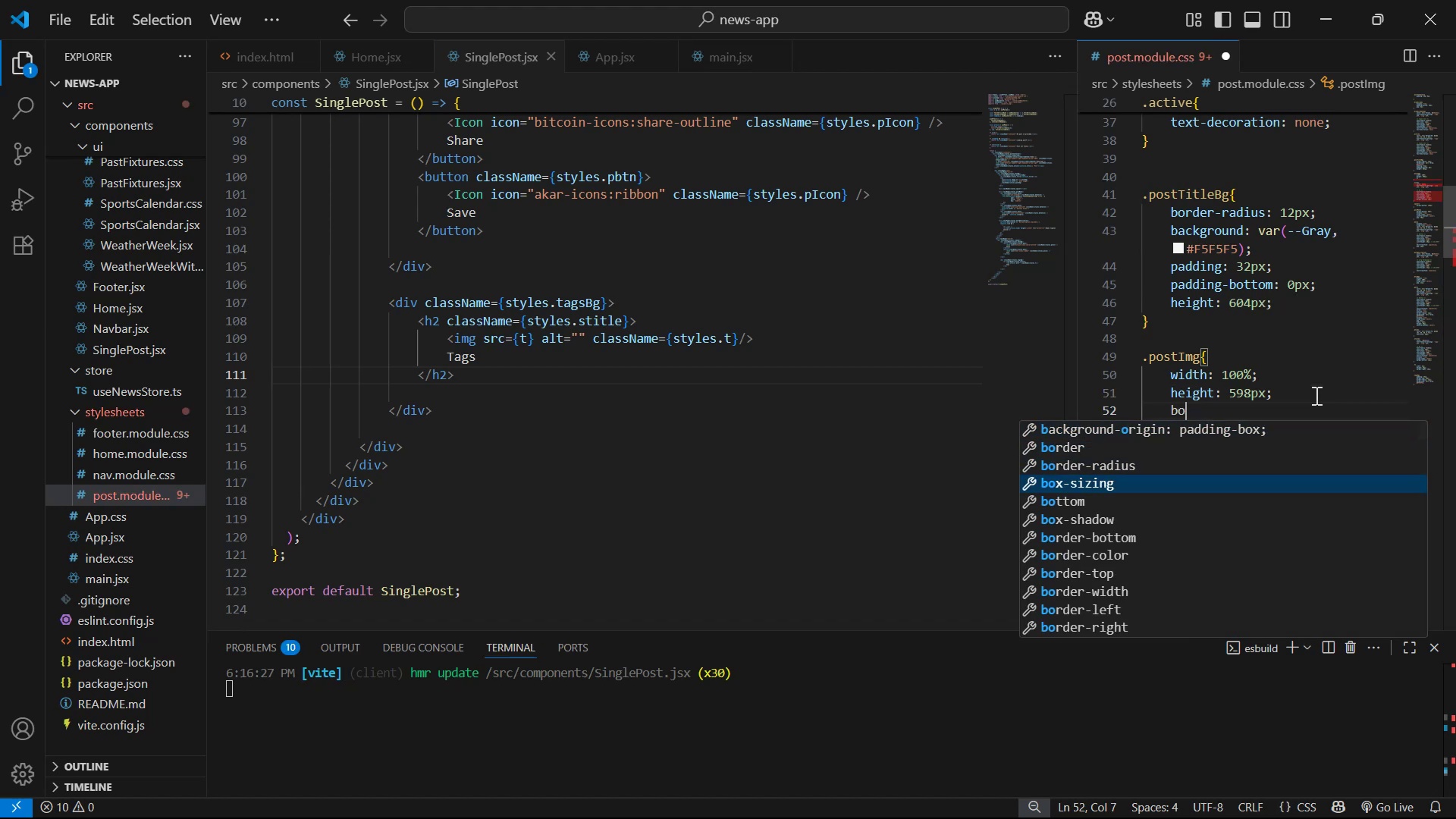 
key(ArrowUp)
 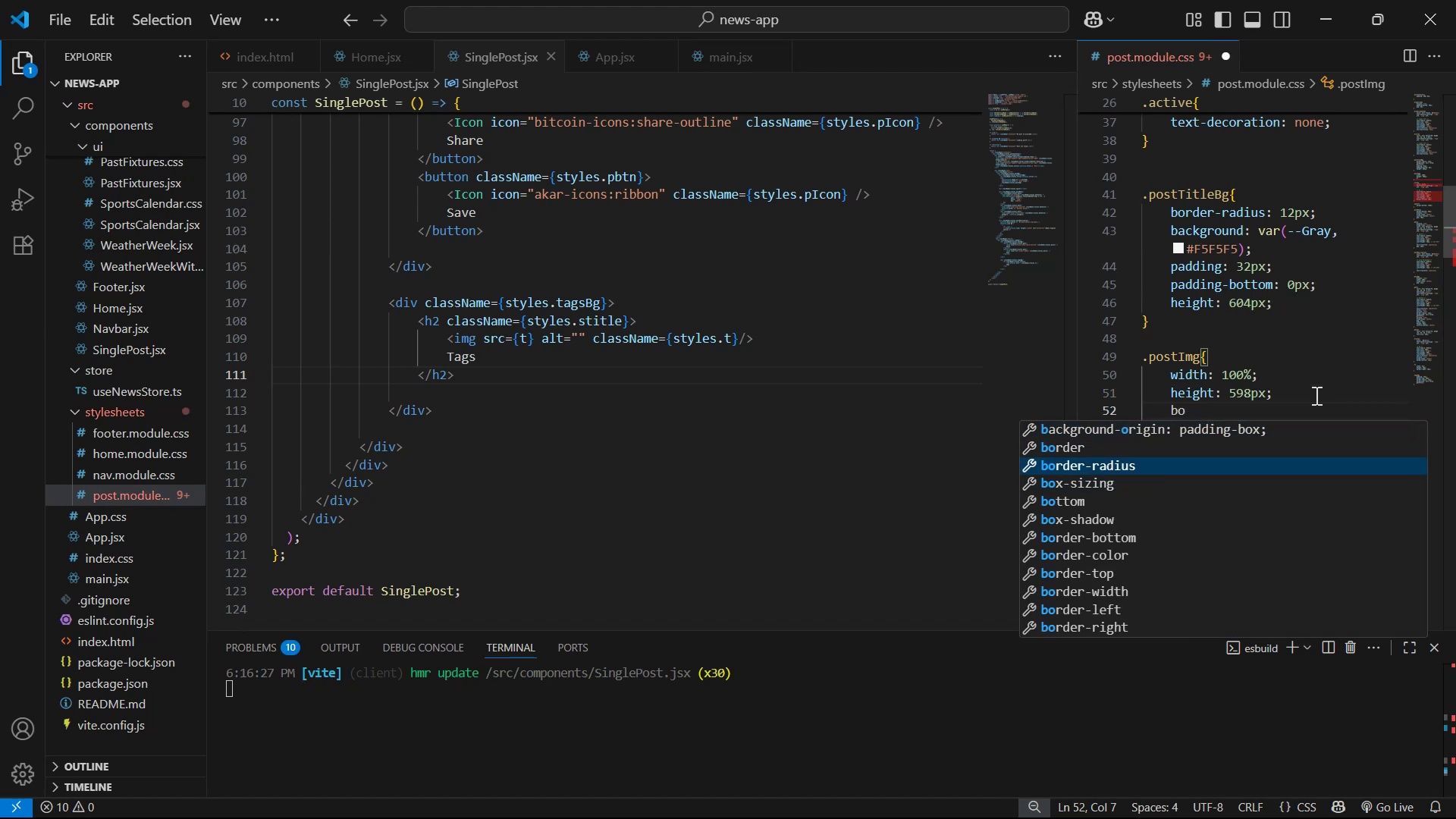 
key(Enter)
 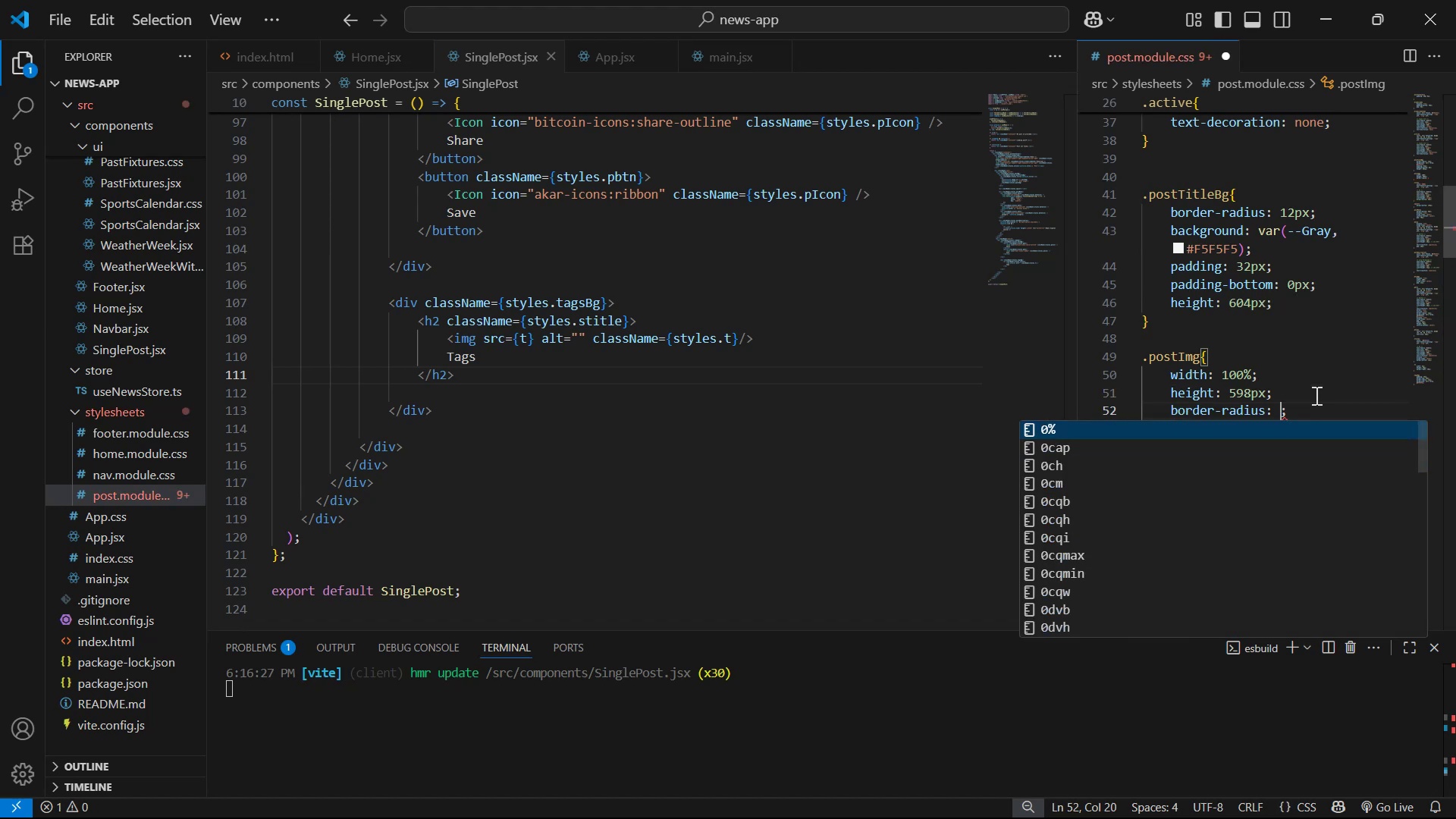 
type(12px)
 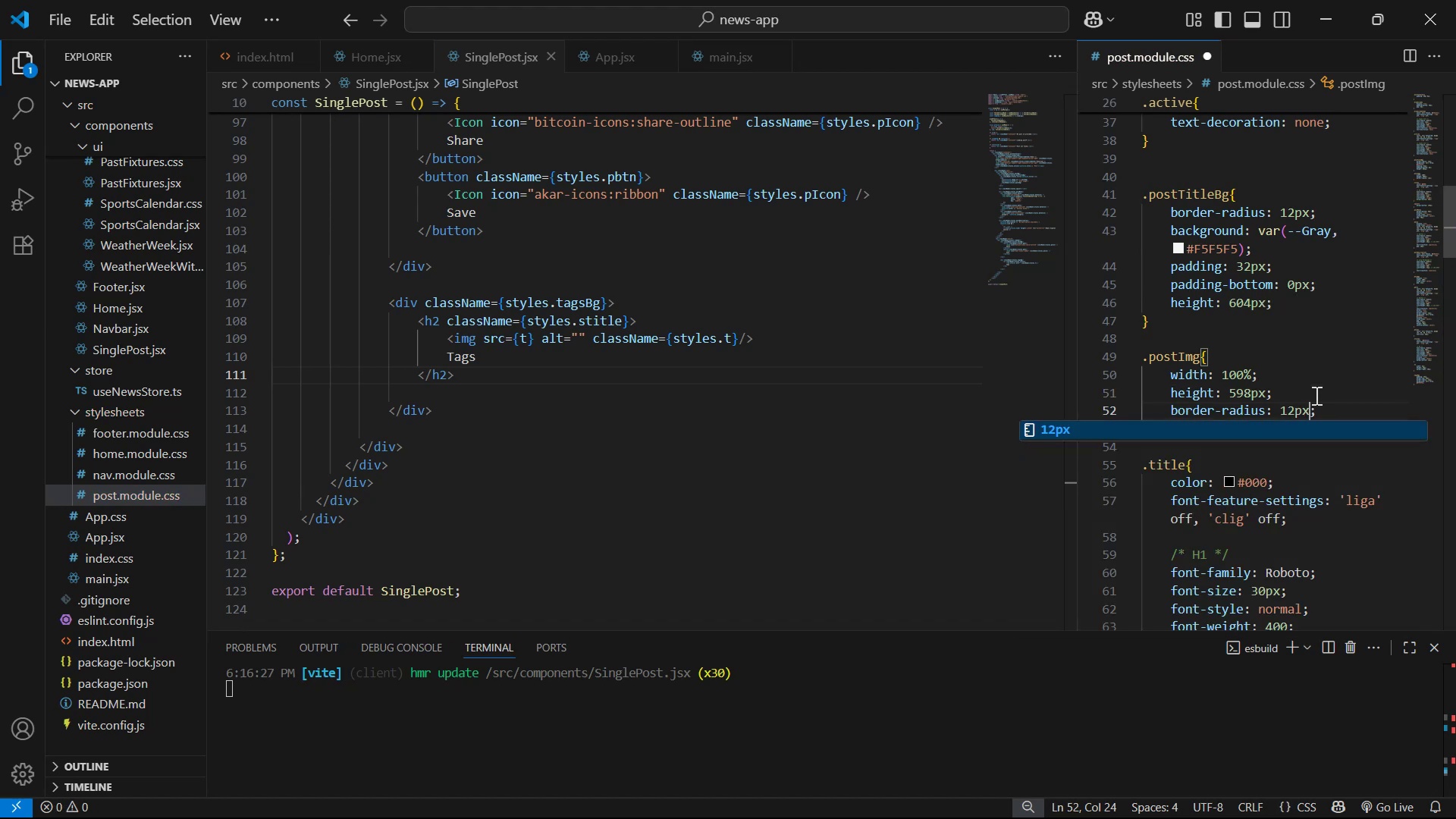 
key(Control+S)
 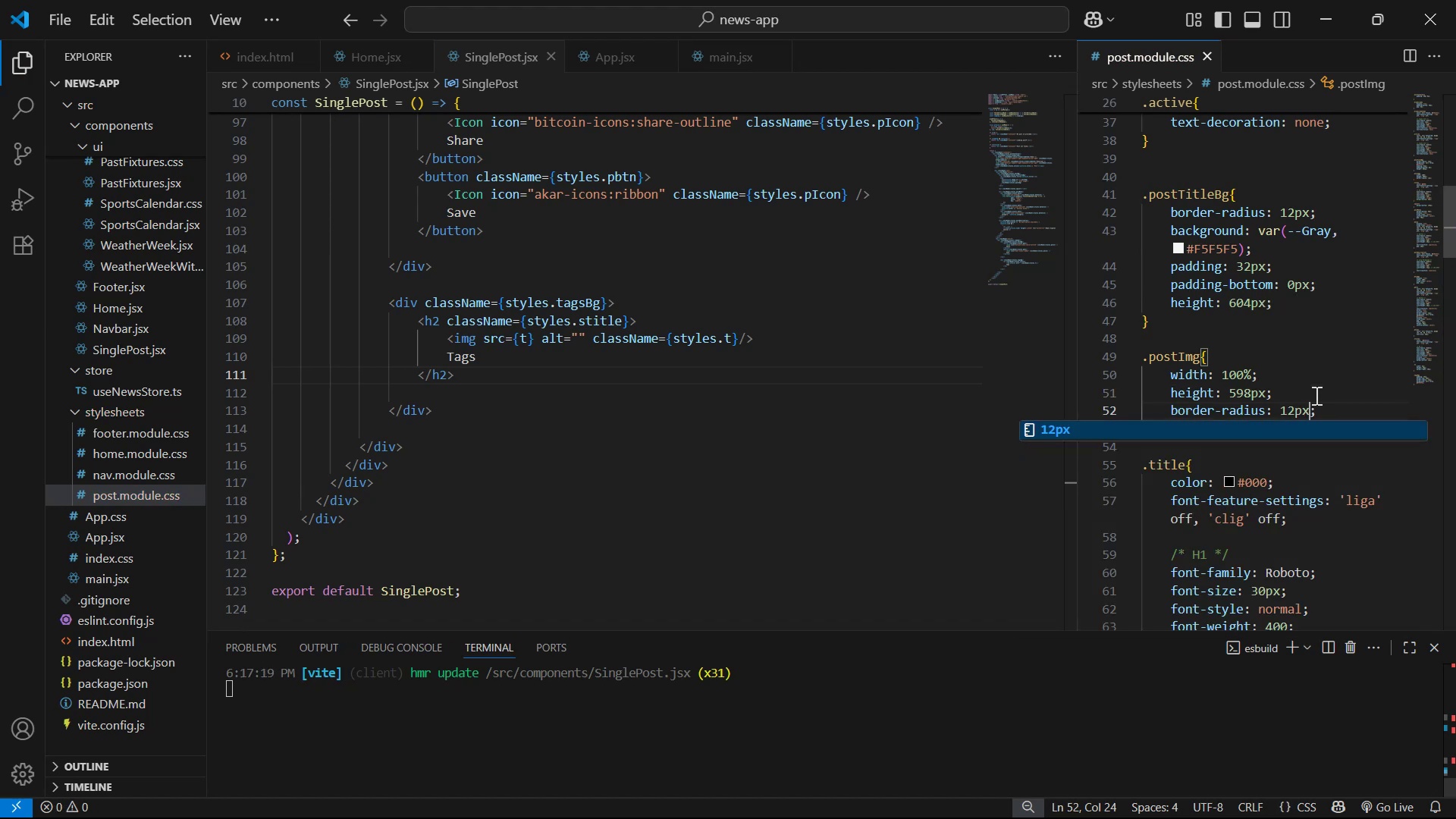 
key(Alt+Tab)
 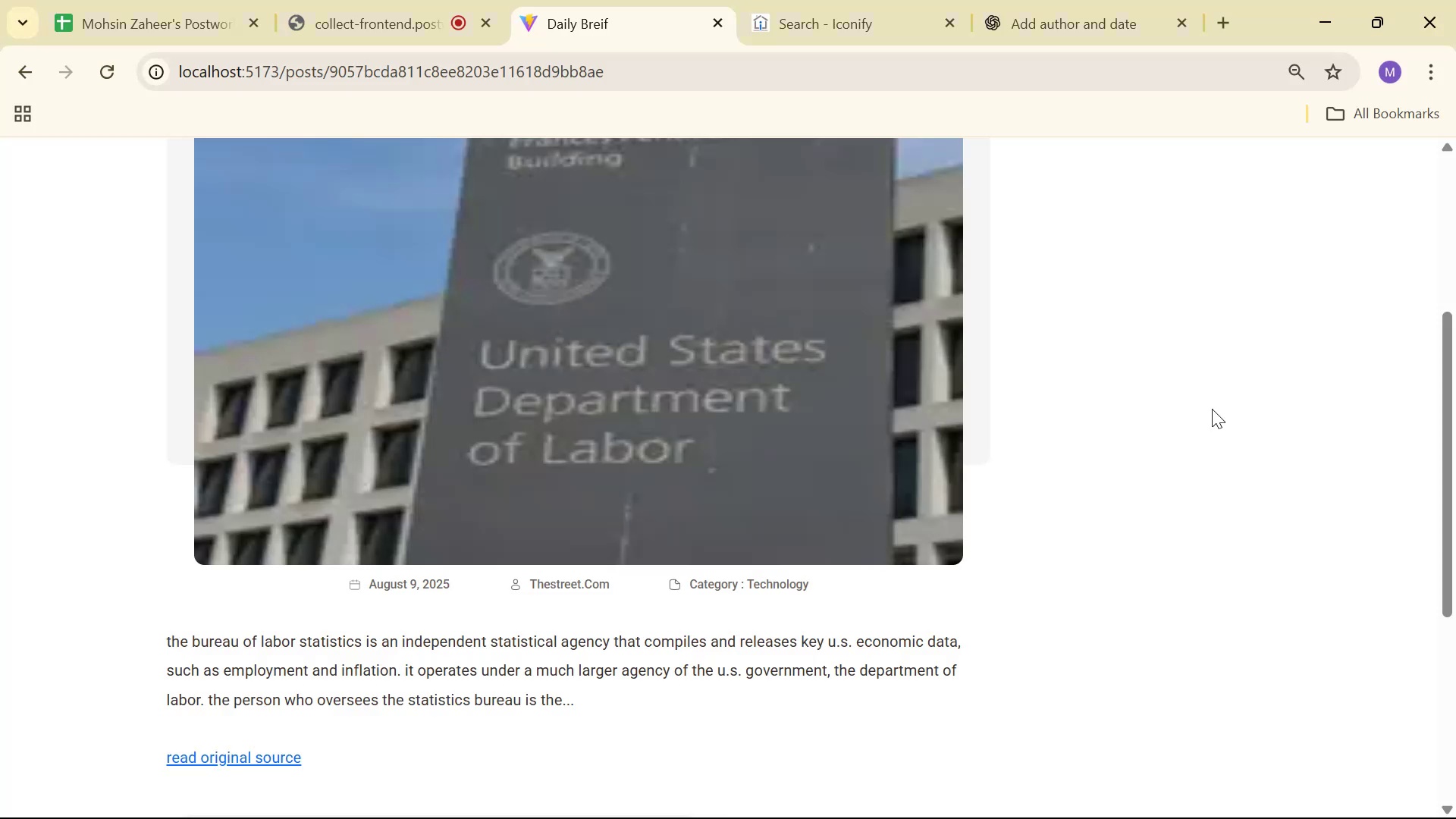 
scroll: coordinate [1197, 429], scroll_direction: up, amount: 2.0
 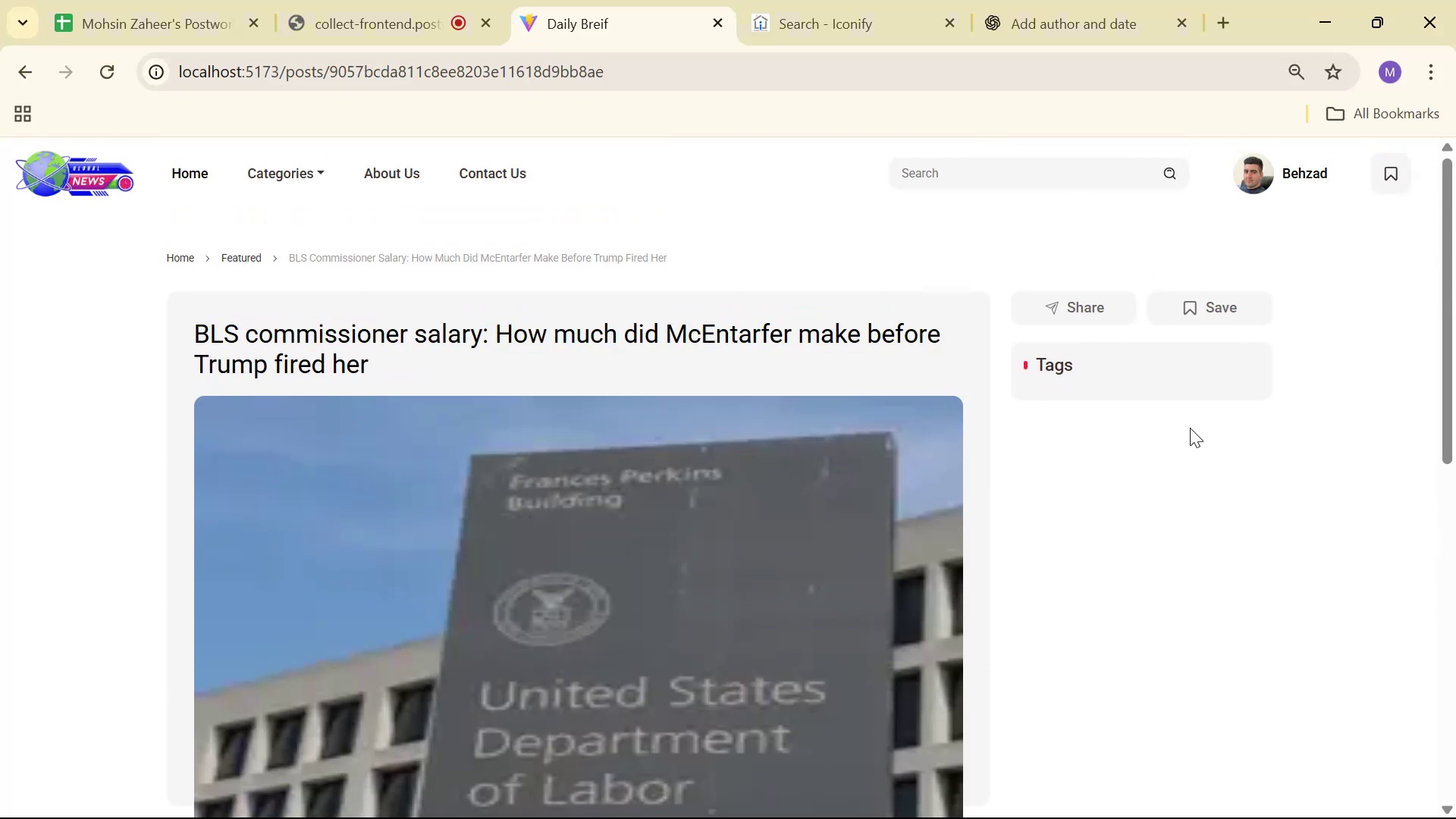 
scroll: coordinate [1212, 427], scroll_direction: down, amount: 8.0
 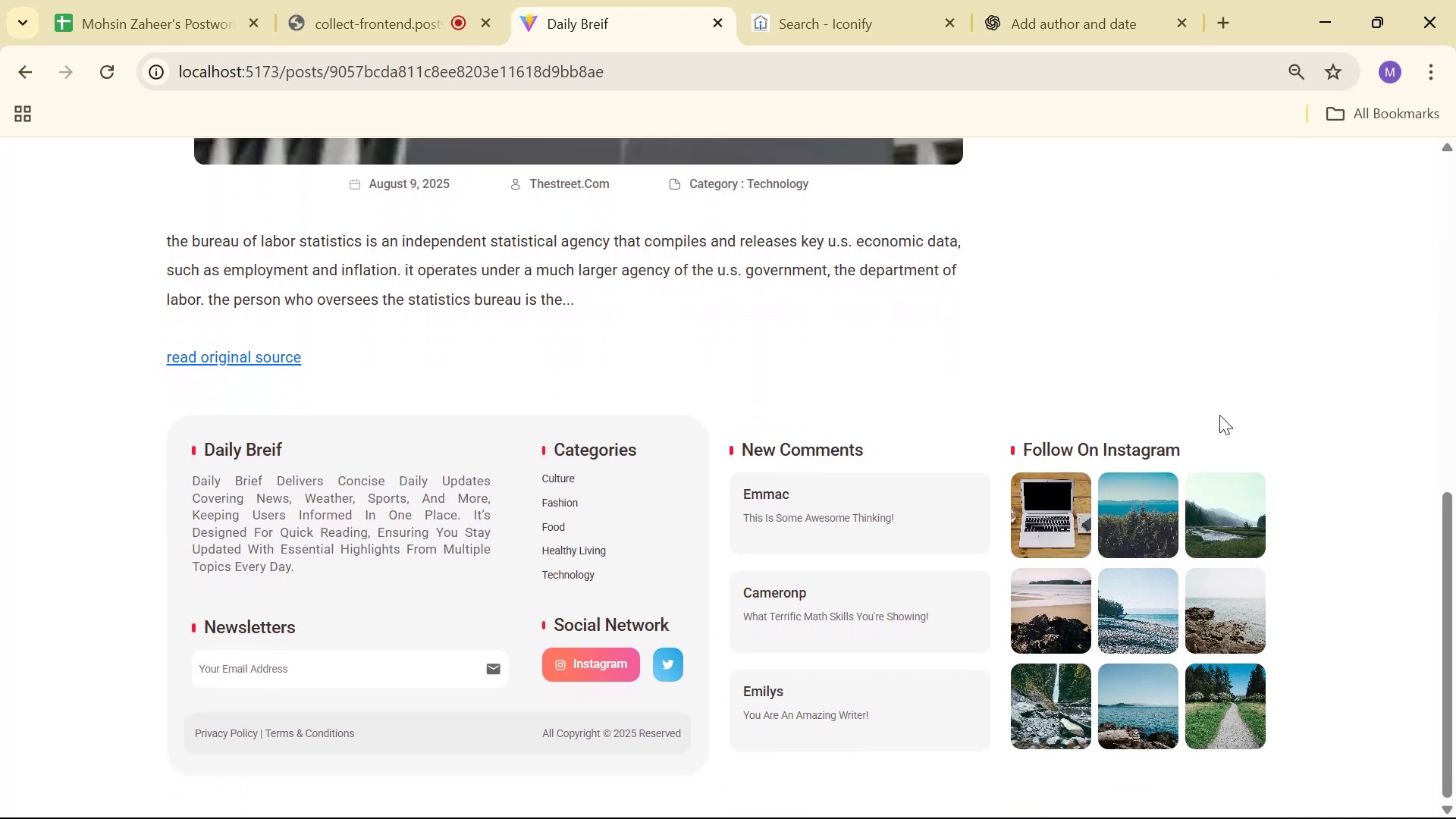 
scroll: coordinate [1229, 405], scroll_direction: up, amount: 6.0
 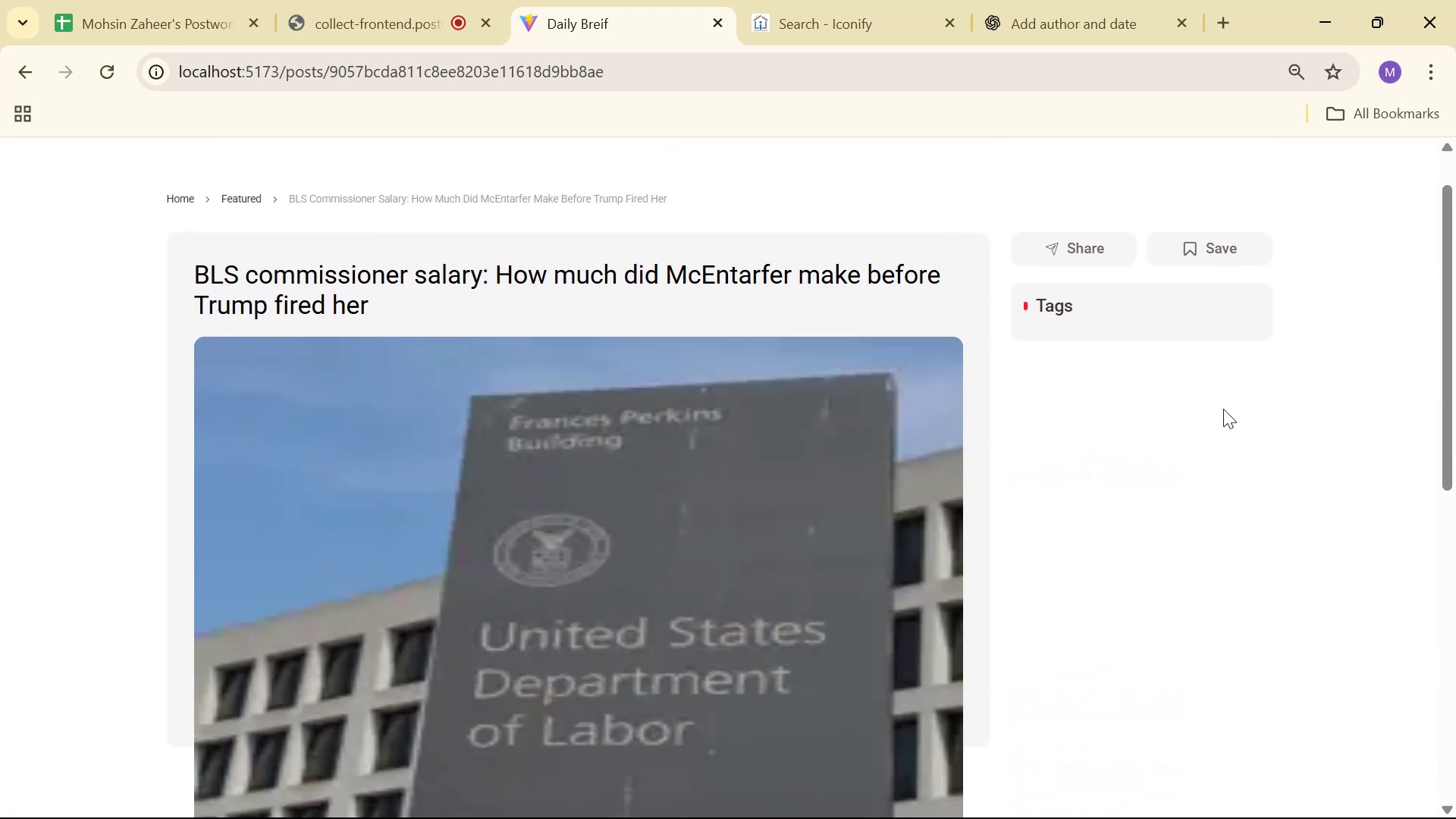 
key(Alt+AltLeft)
 